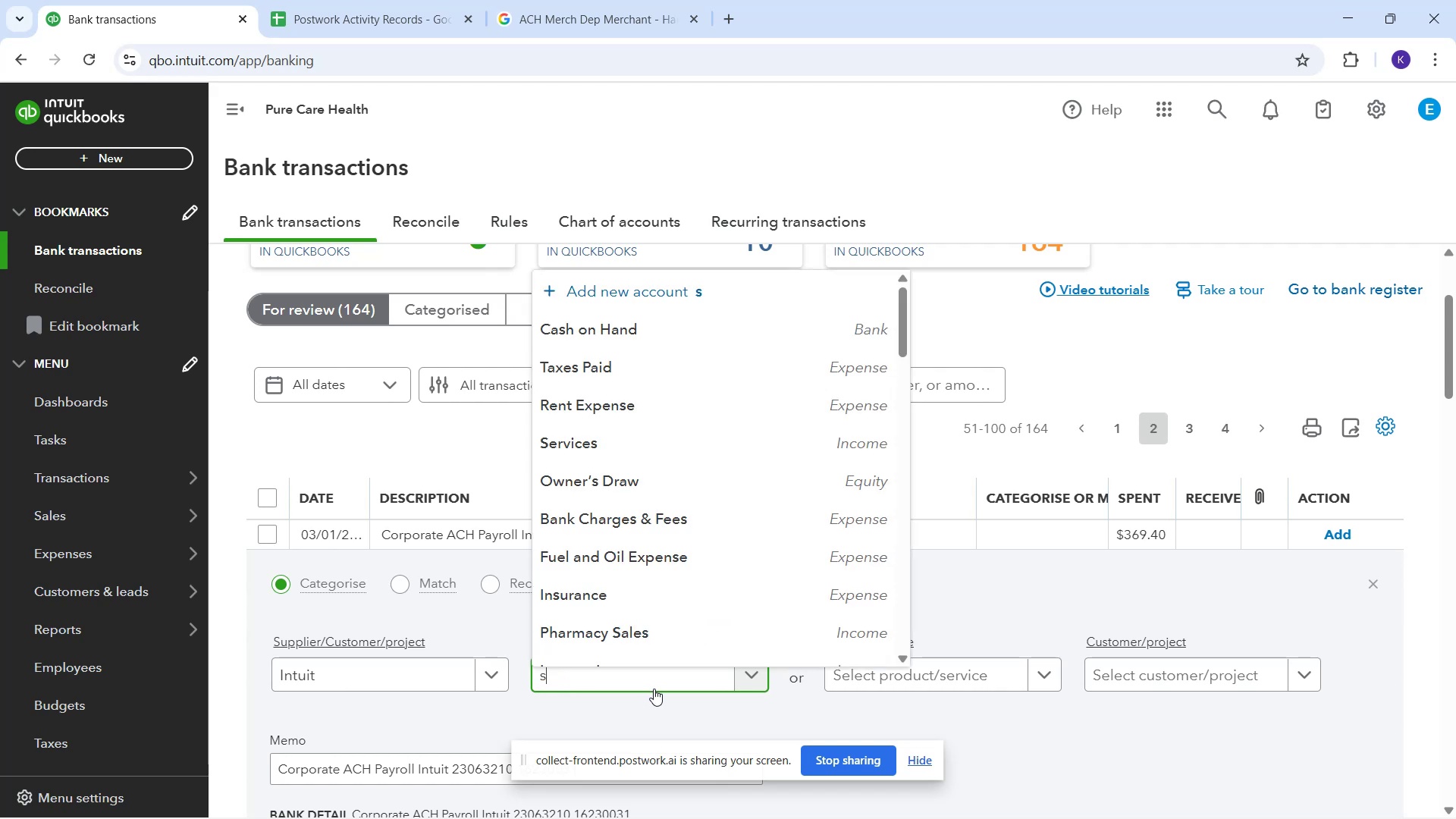 
key(Backspace)
 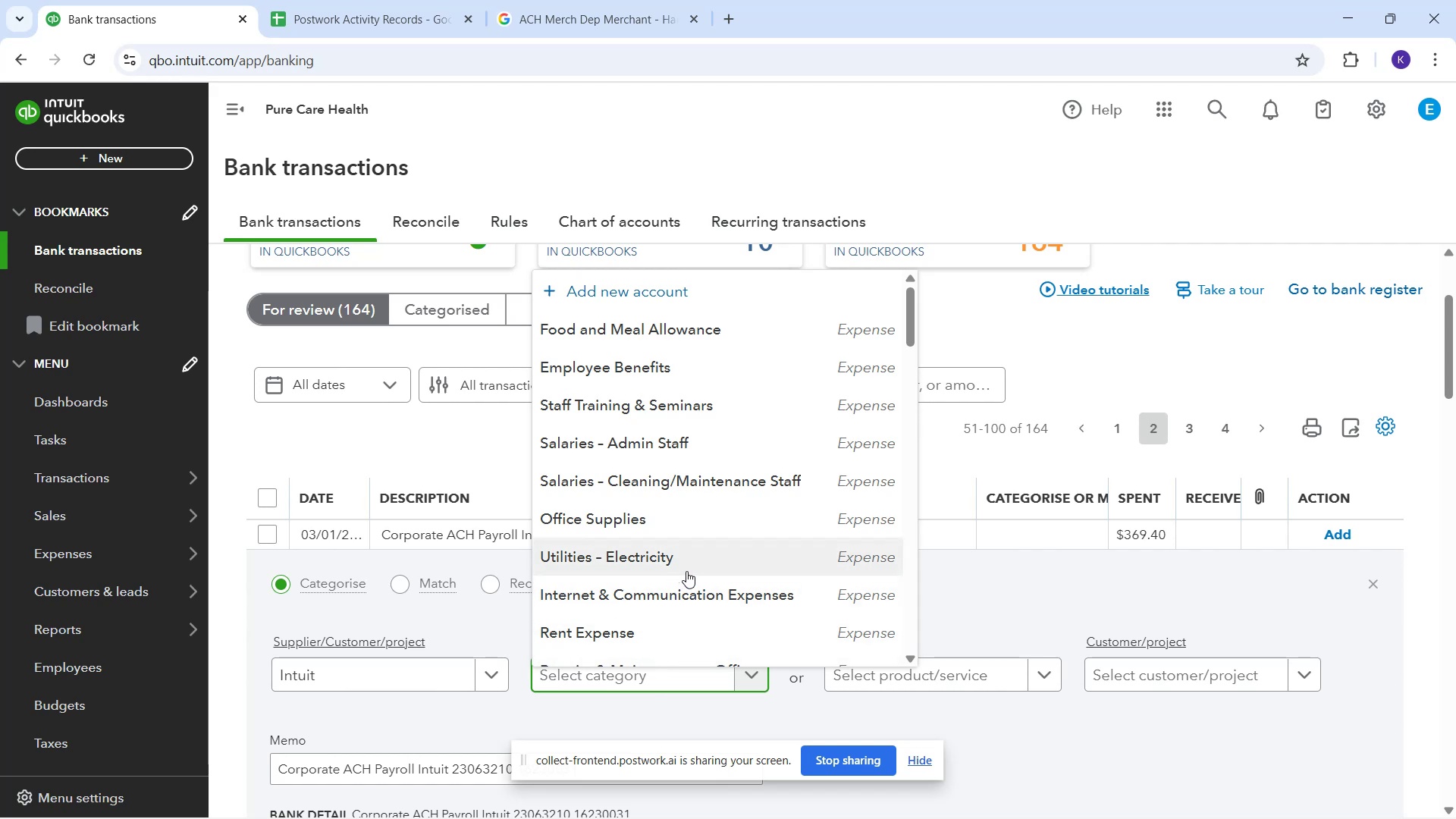 
wait(6.11)
 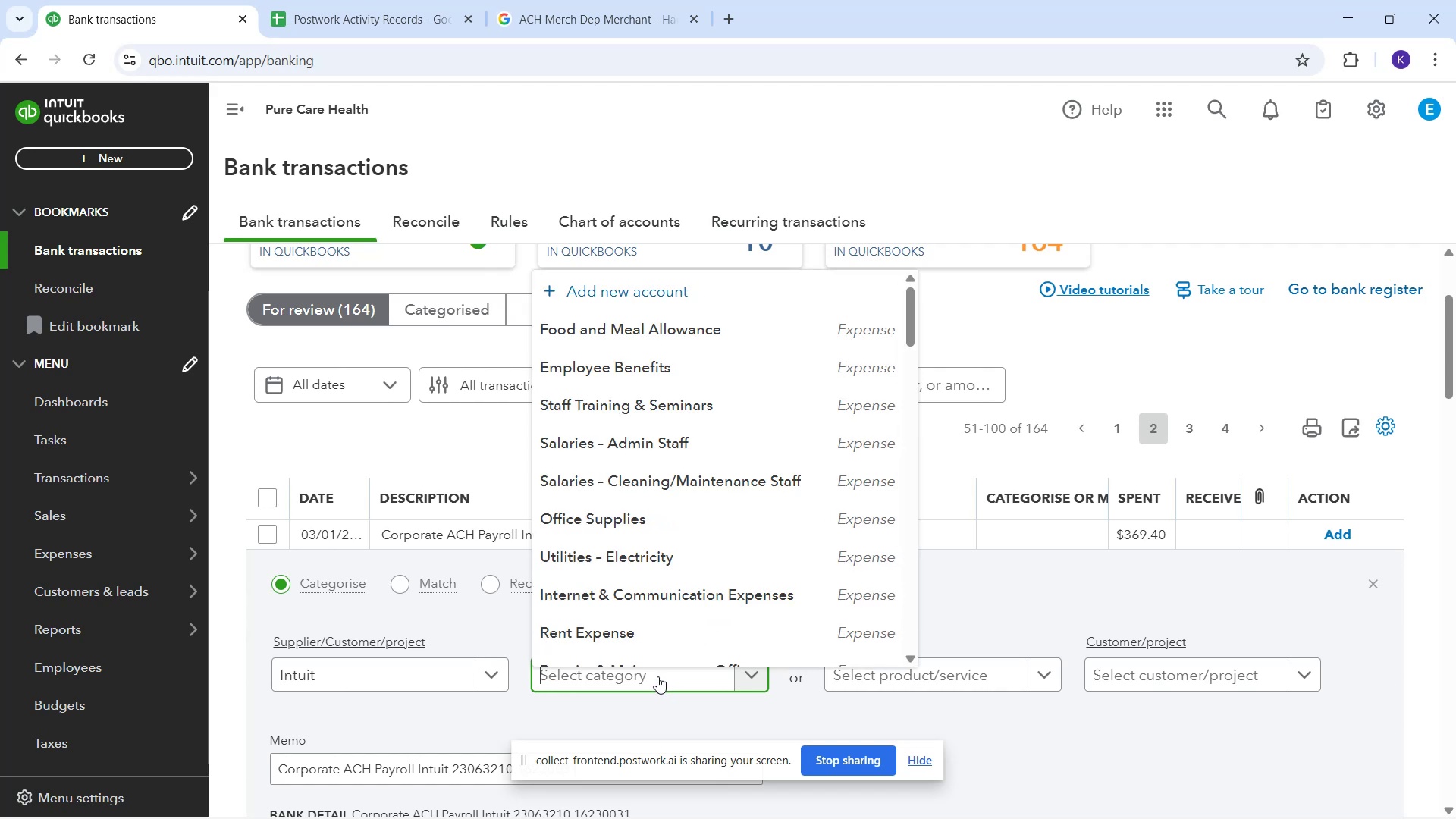 
scroll: coordinate [679, 598], scroll_direction: up, amount: 2.0
 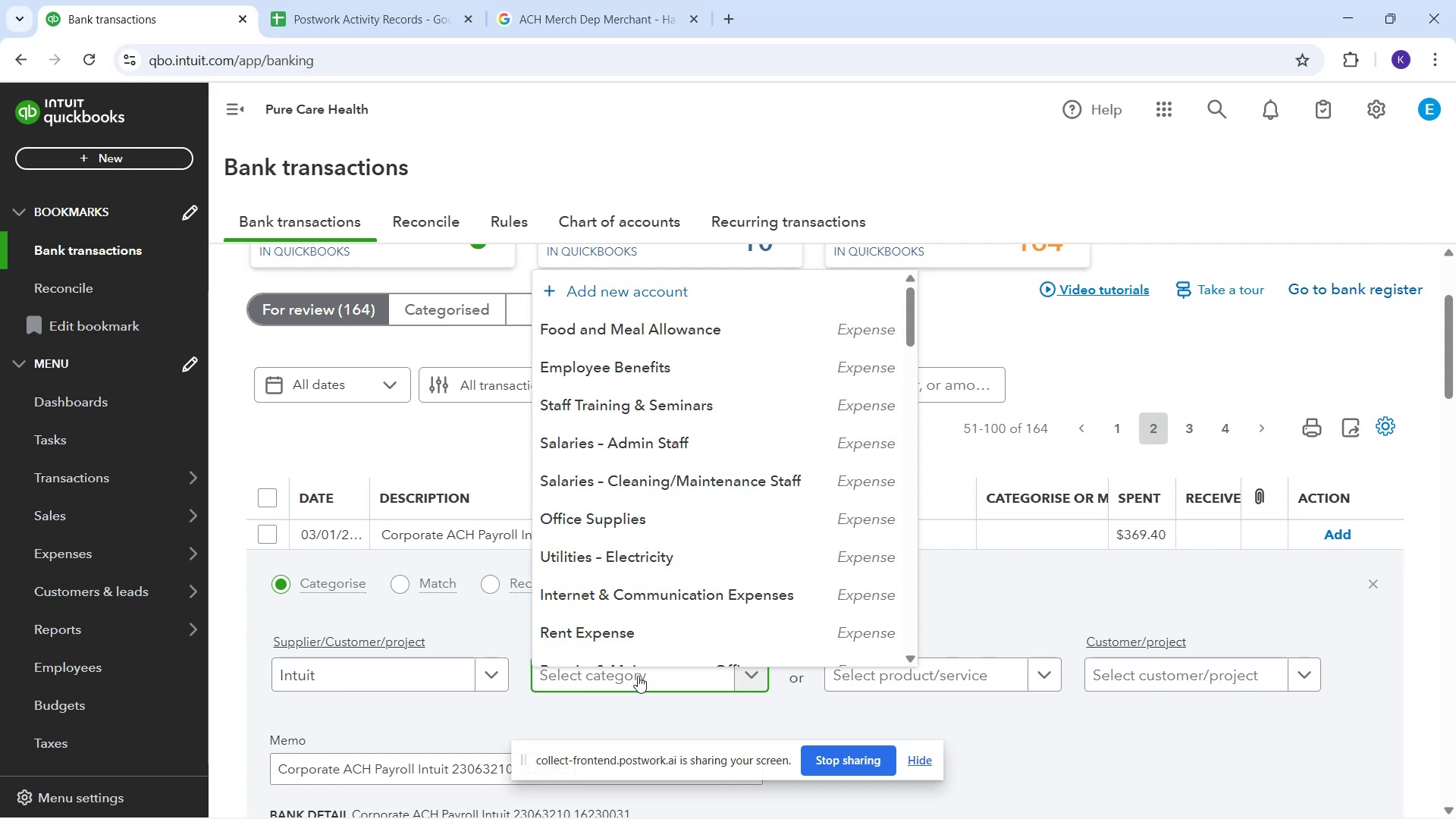 
wait(12.31)
 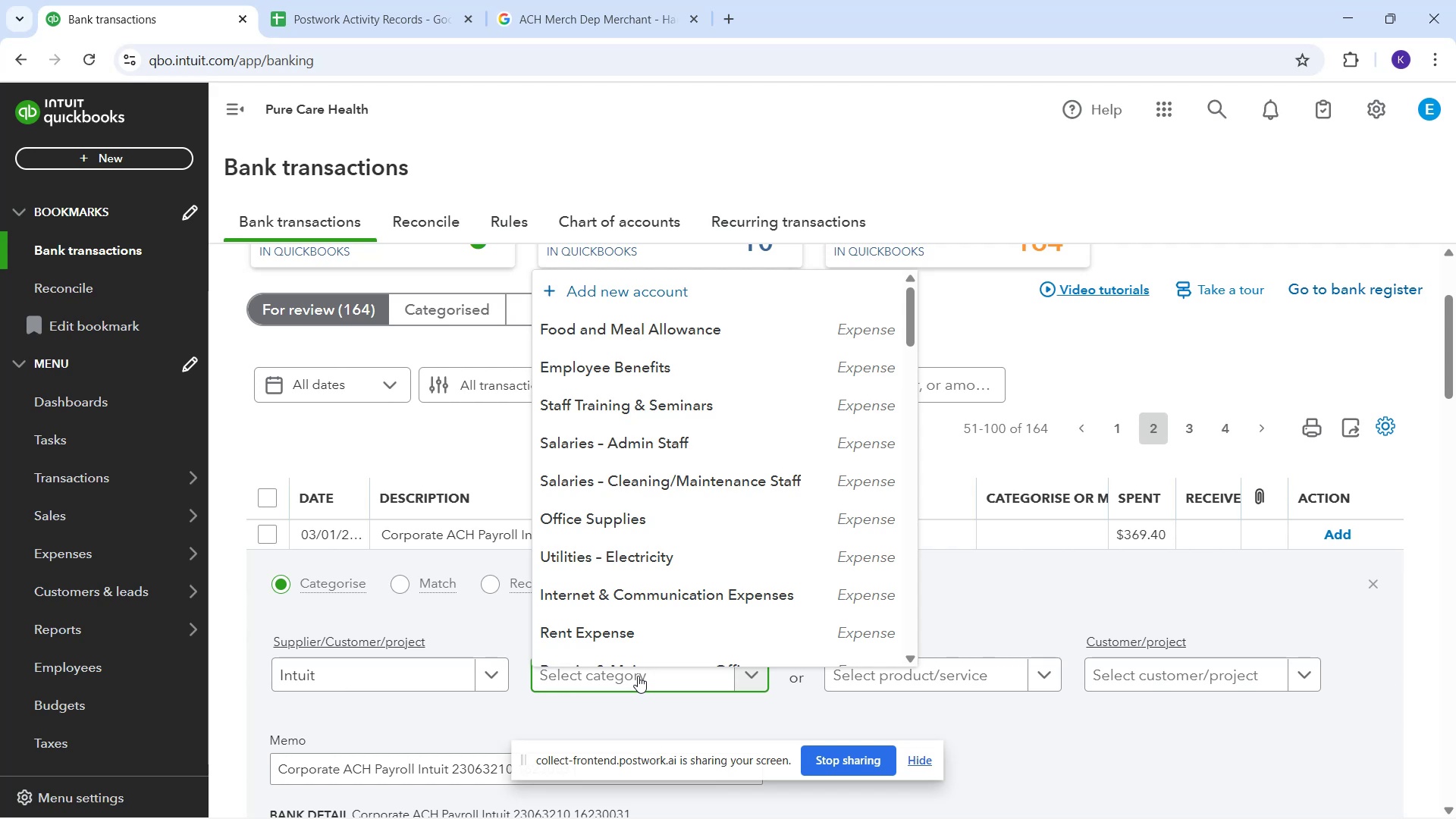 
scroll: coordinate [698, 601], scroll_direction: down, amount: 11.0
 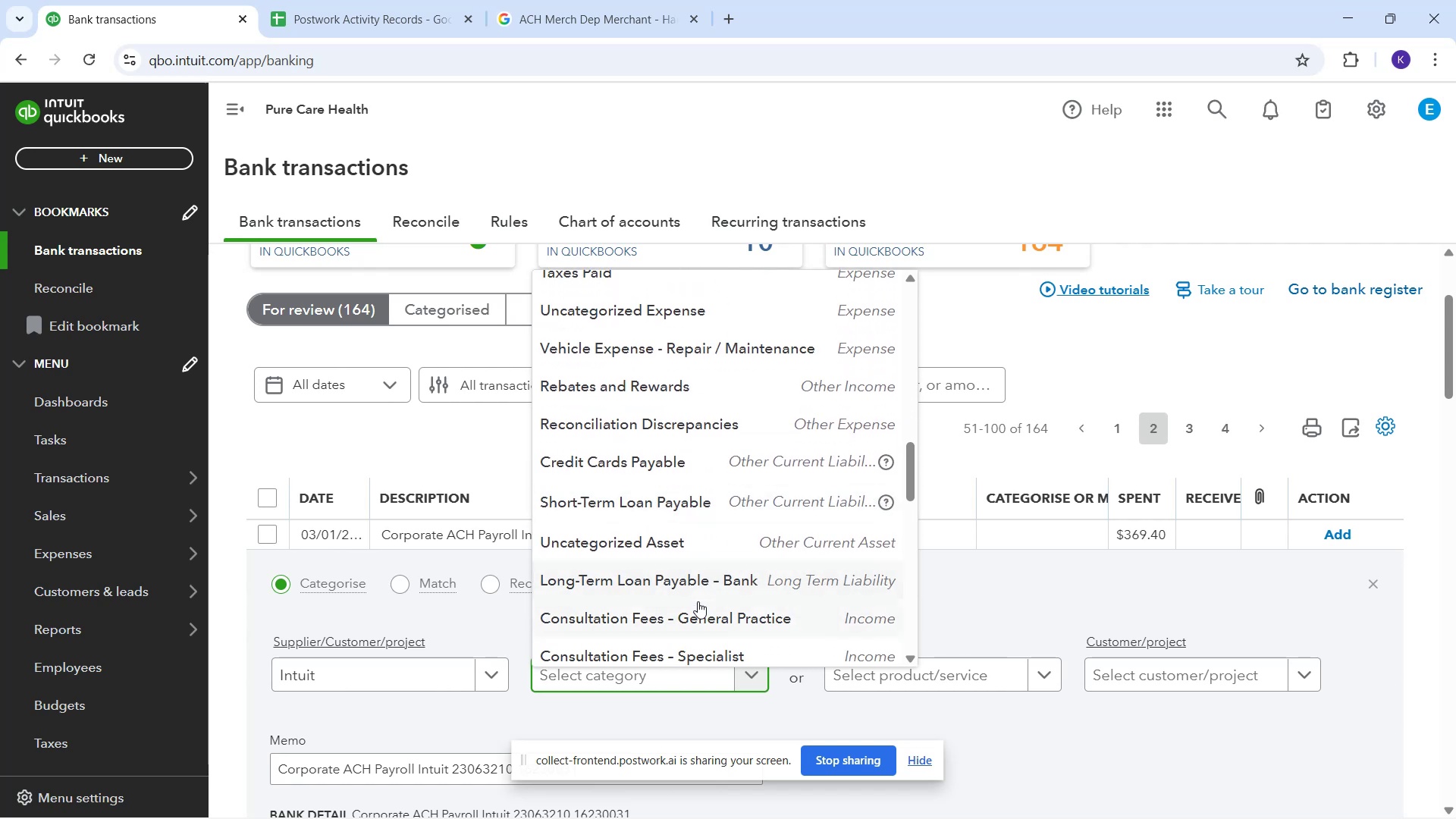 
scroll: coordinate [698, 541], scroll_direction: down, amount: 5.0
 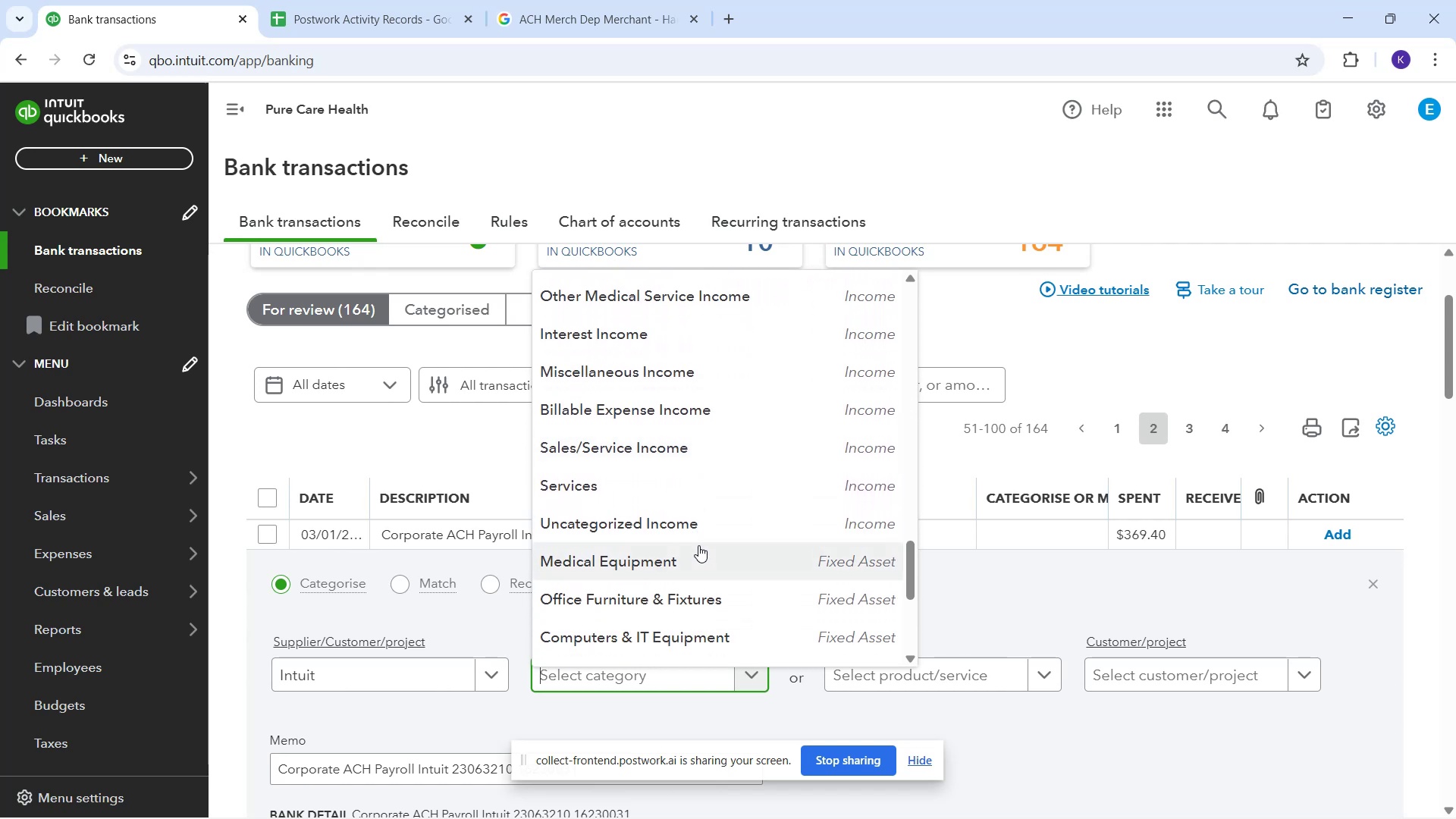 
scroll: coordinate [698, 544], scroll_direction: down, amount: 5.0
 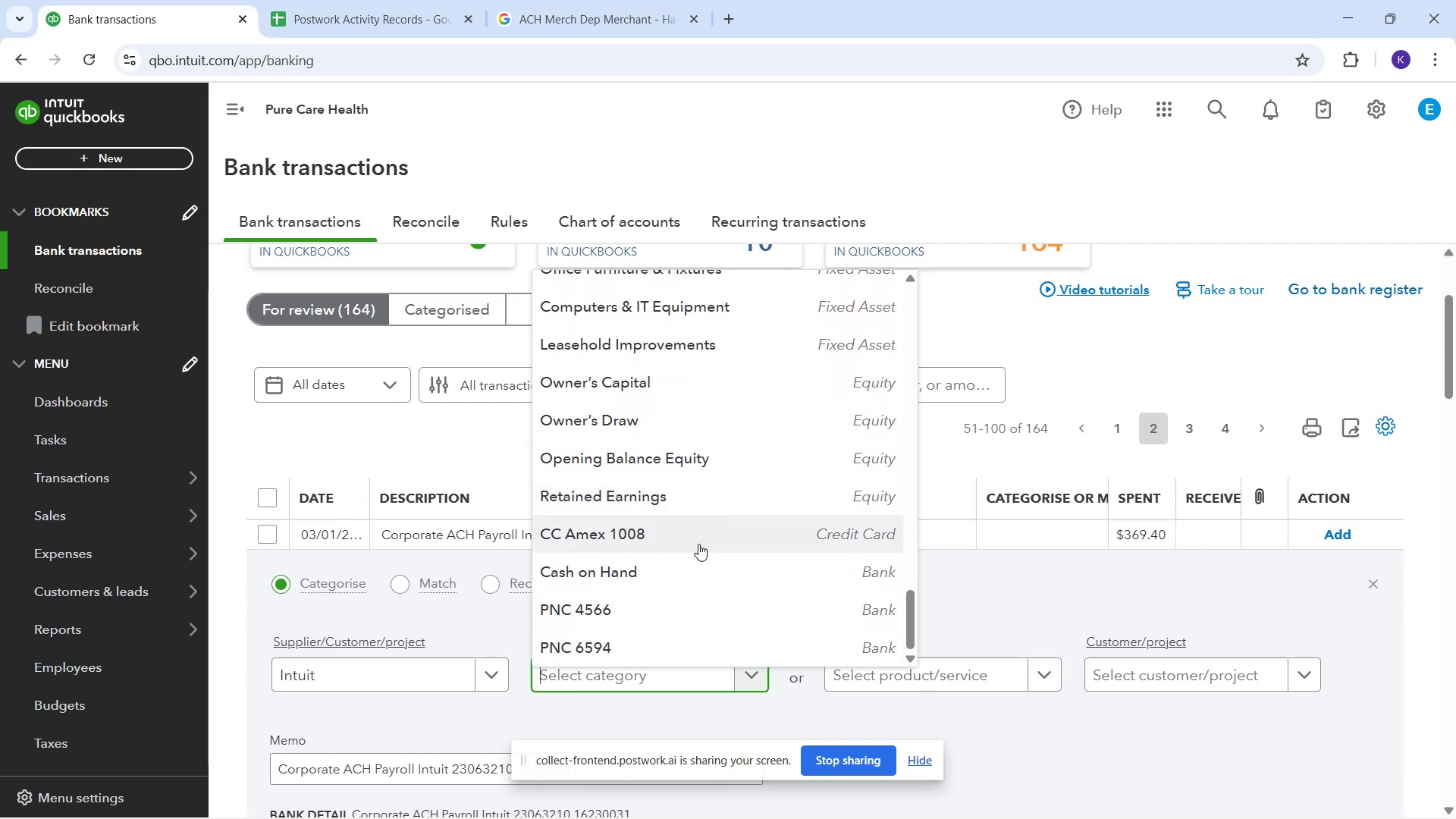 
scroll: coordinate [701, 556], scroll_direction: down, amount: 1.0
 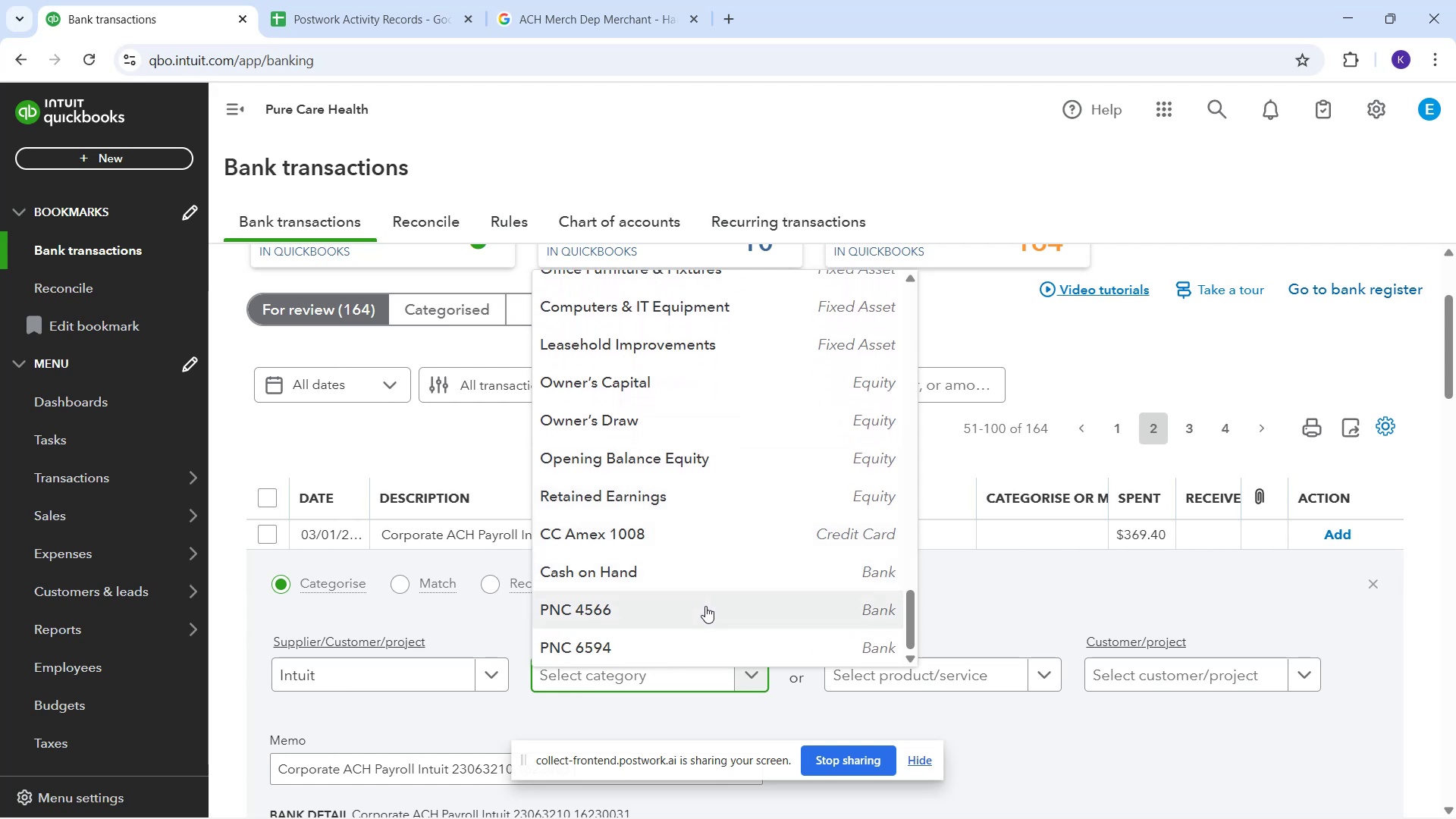 
scroll: coordinate [714, 589], scroll_direction: up, amount: 5.0
 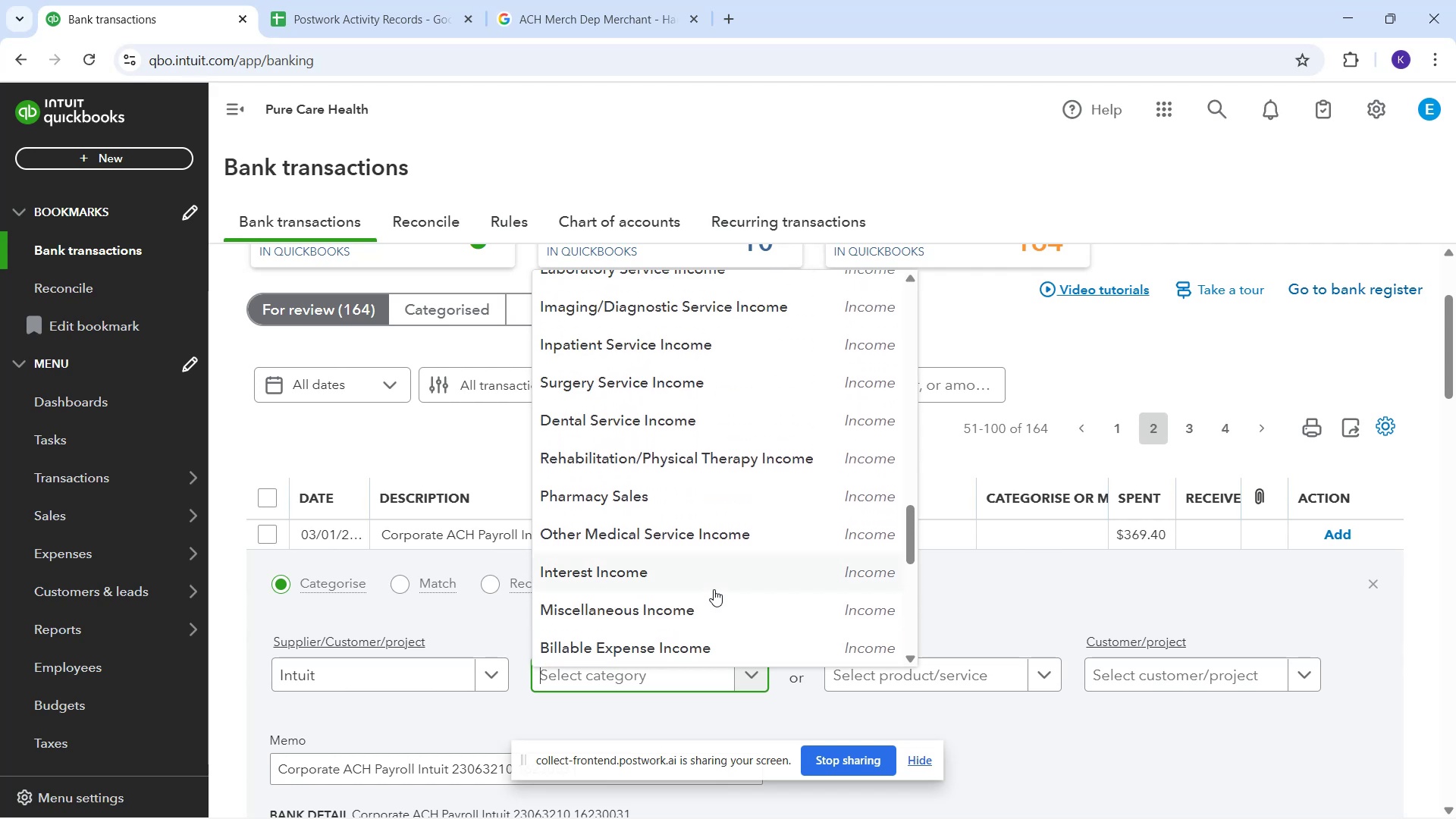 
scroll: coordinate [756, 548], scroll_direction: up, amount: 6.0
 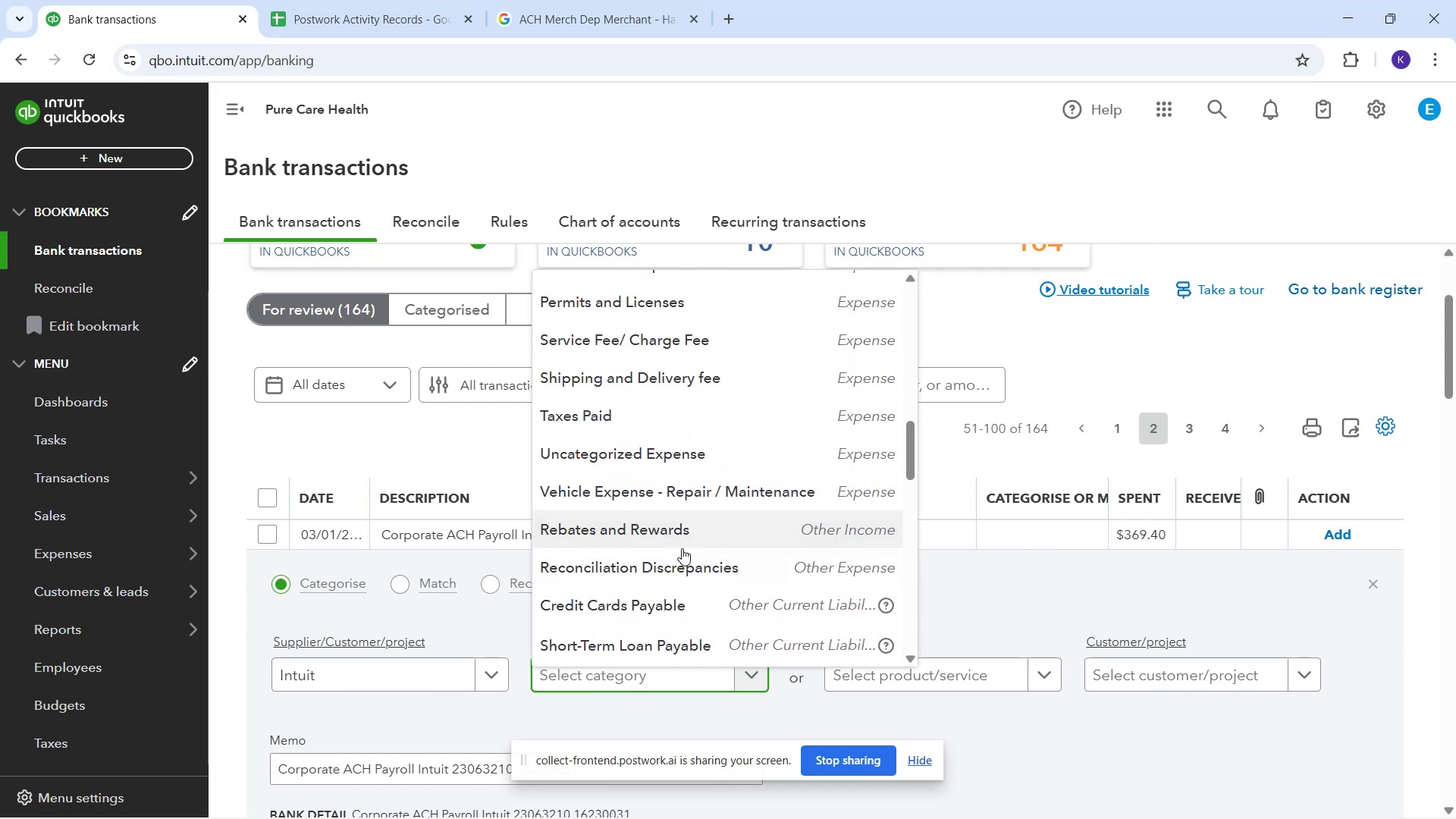 
scroll: coordinate [742, 630], scroll_direction: down, amount: 15.0
 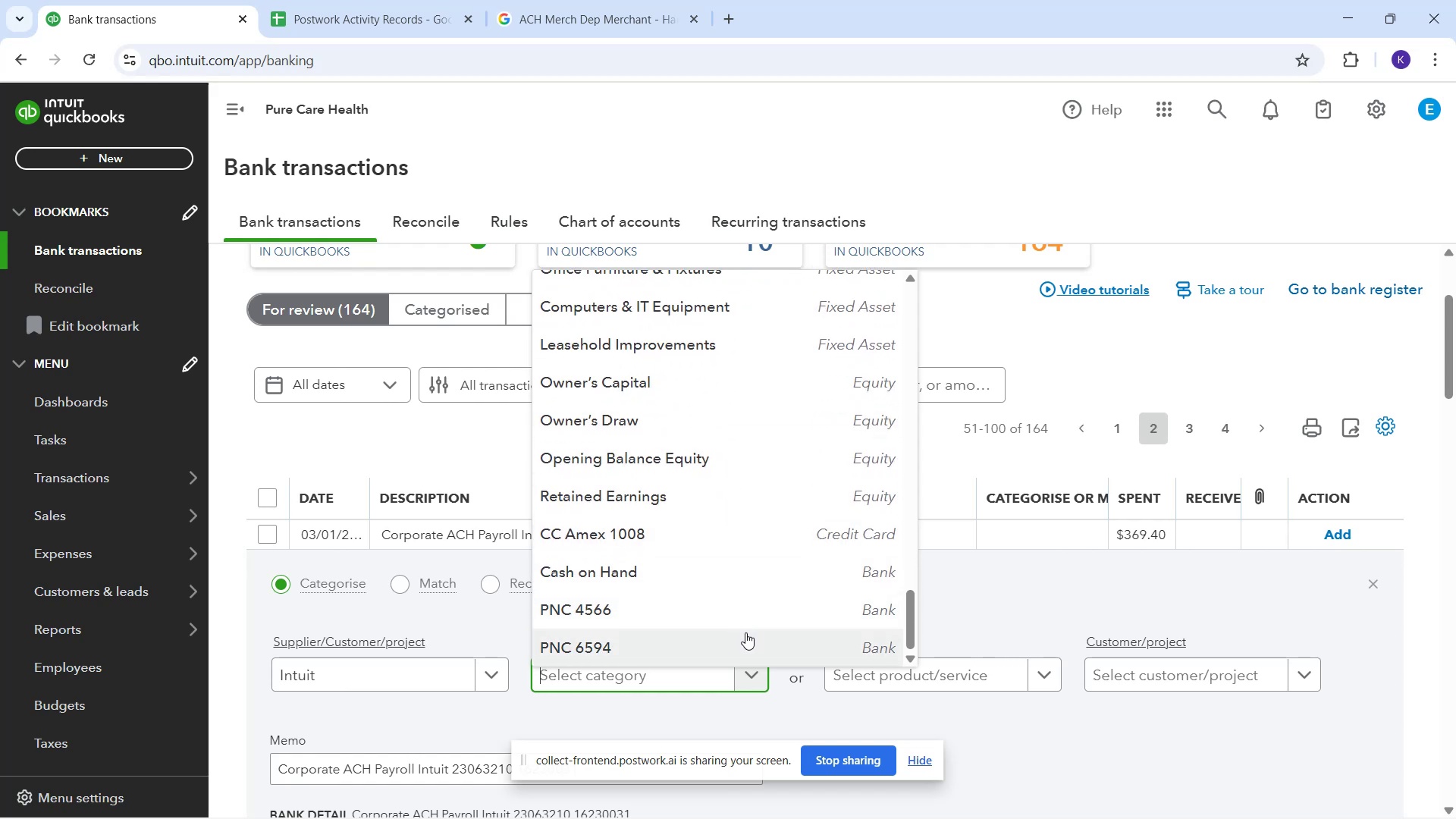 
scroll: coordinate [748, 627], scroll_direction: up, amount: 3.0
 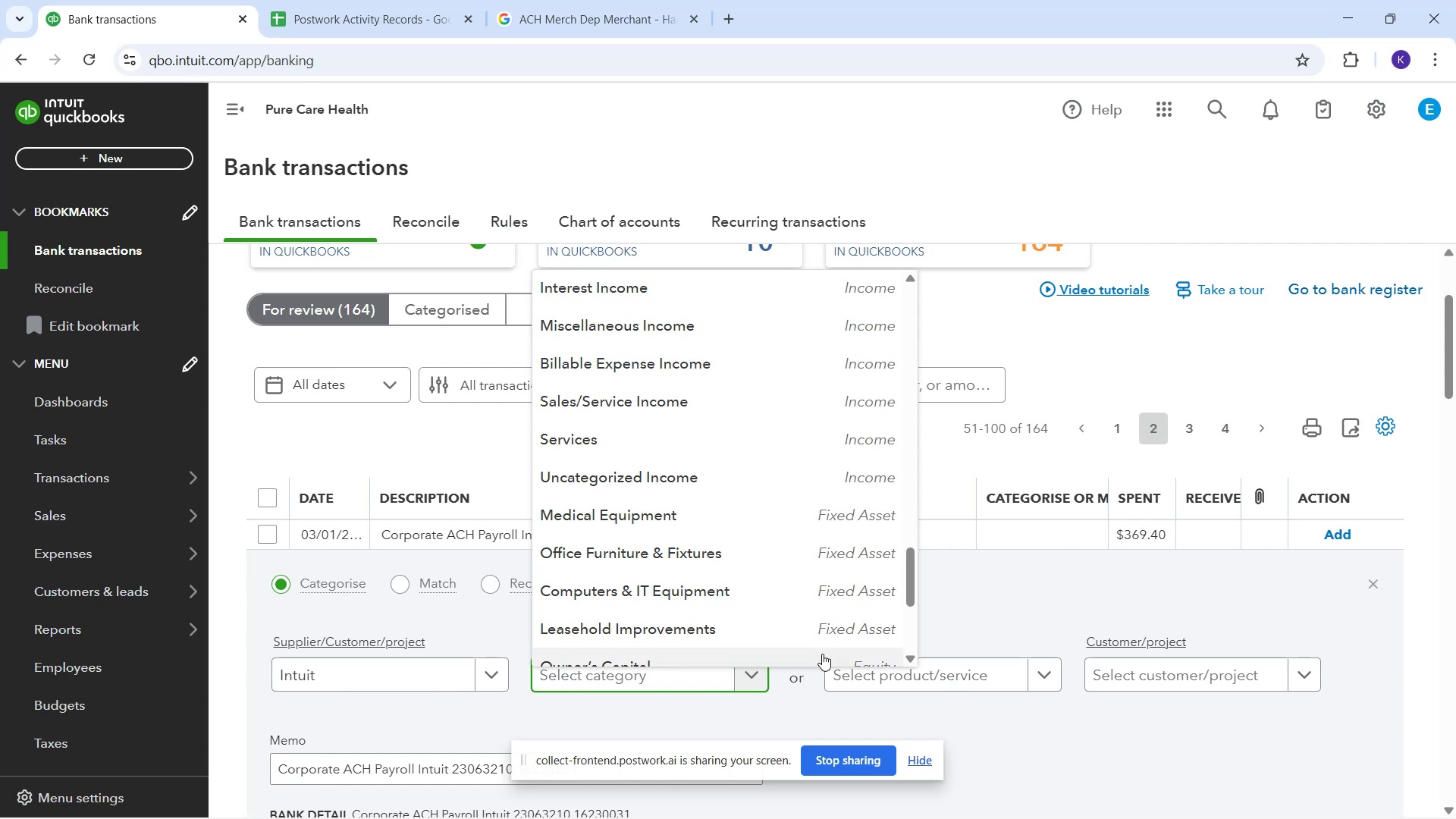 
scroll: coordinate [787, 635], scroll_direction: down, amount: 5.0
 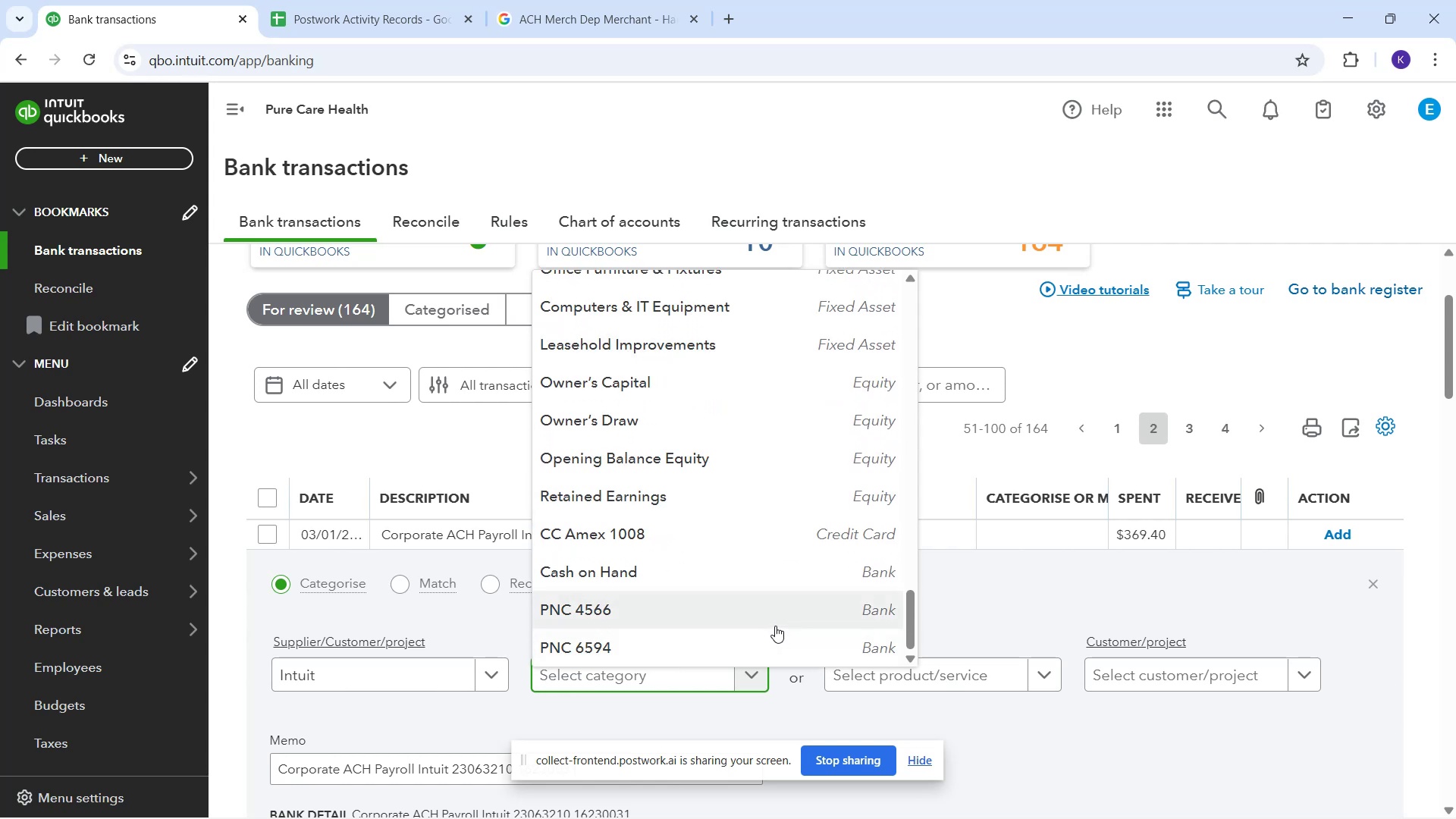 
scroll: coordinate [771, 619], scroll_direction: up, amount: 5.0
 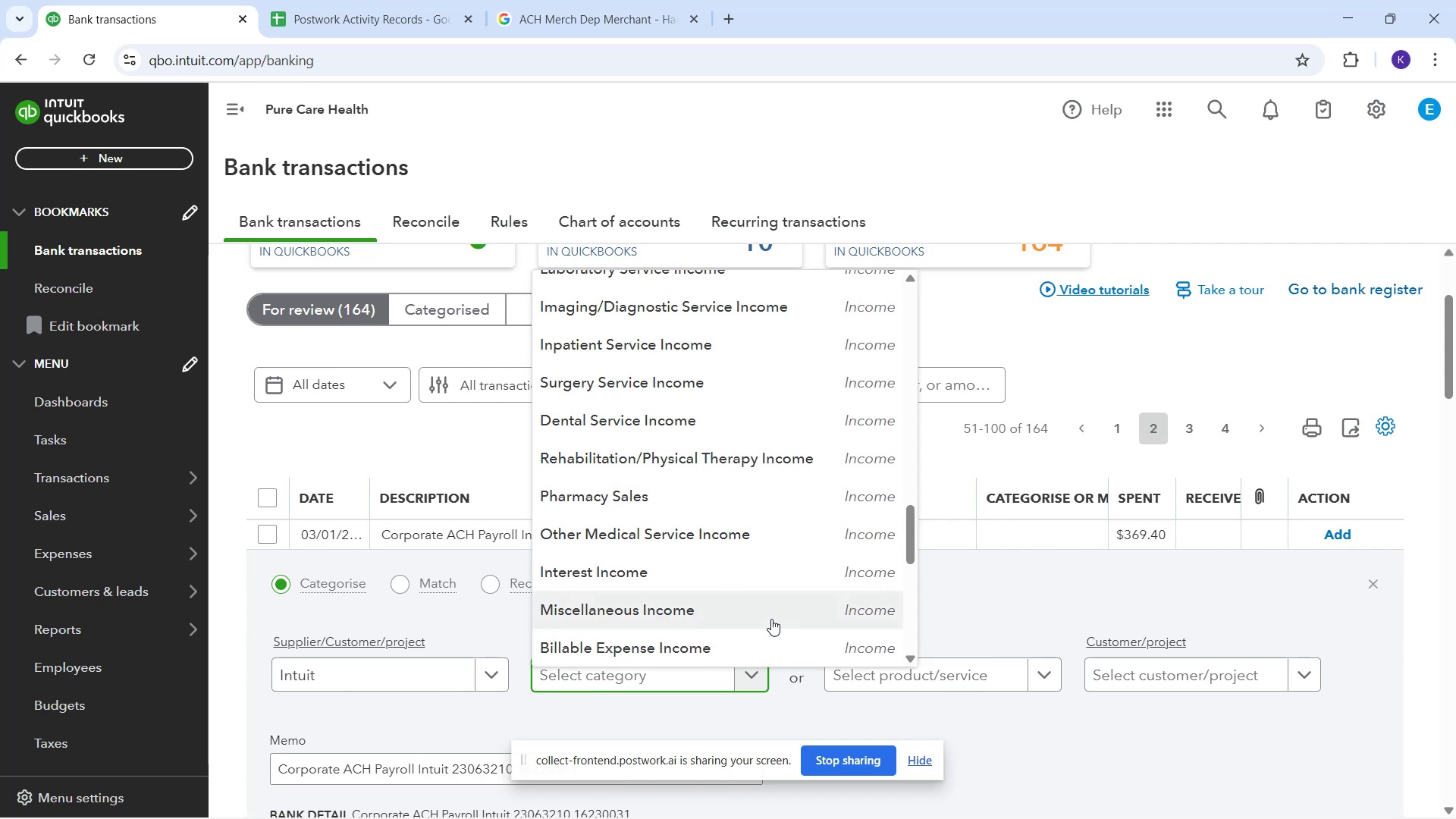 
scroll: coordinate [770, 619], scroll_direction: up, amount: 5.0
 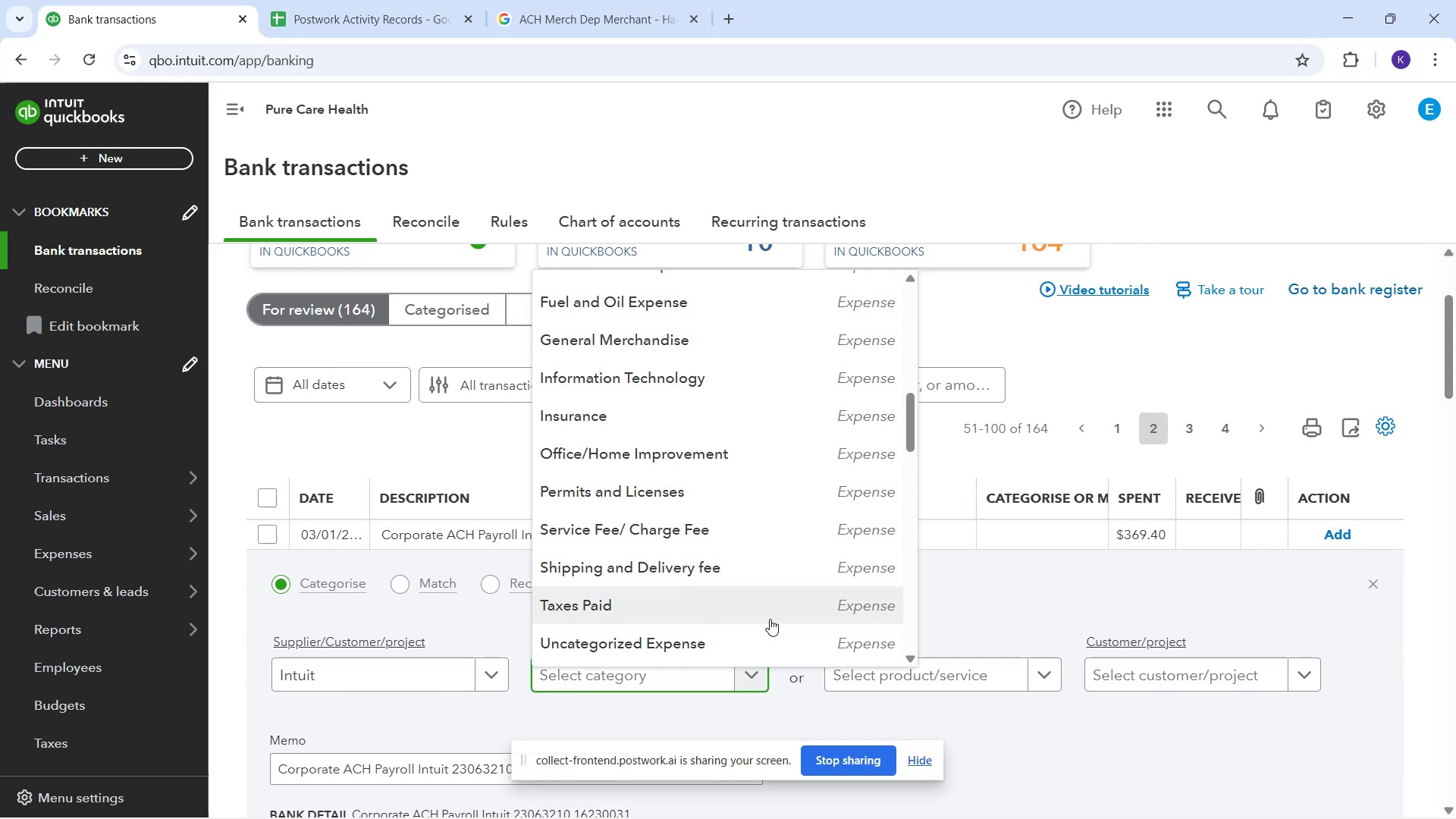 
scroll: coordinate [769, 619], scroll_direction: up, amount: 4.0
 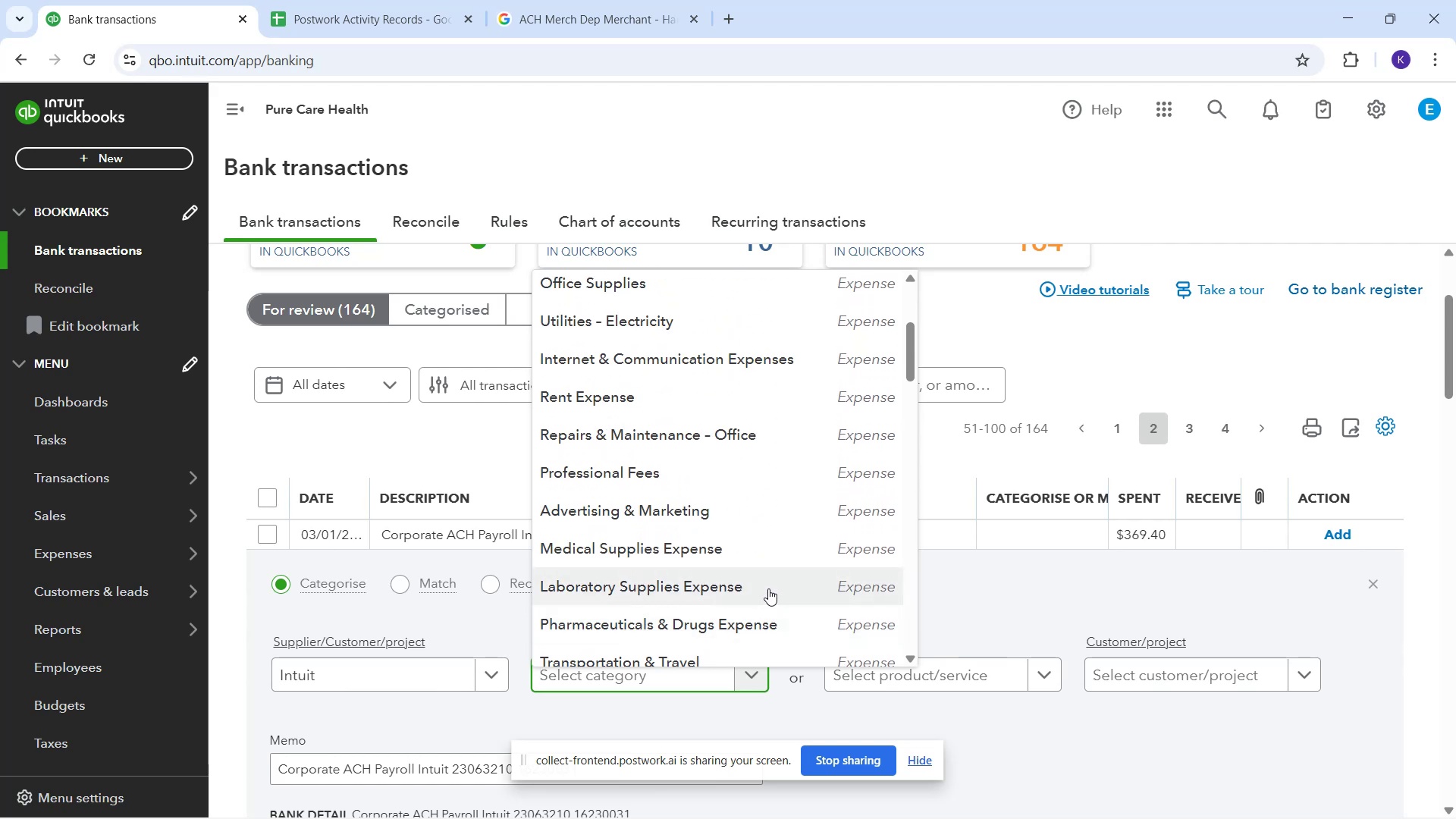 
wait(5.74)
 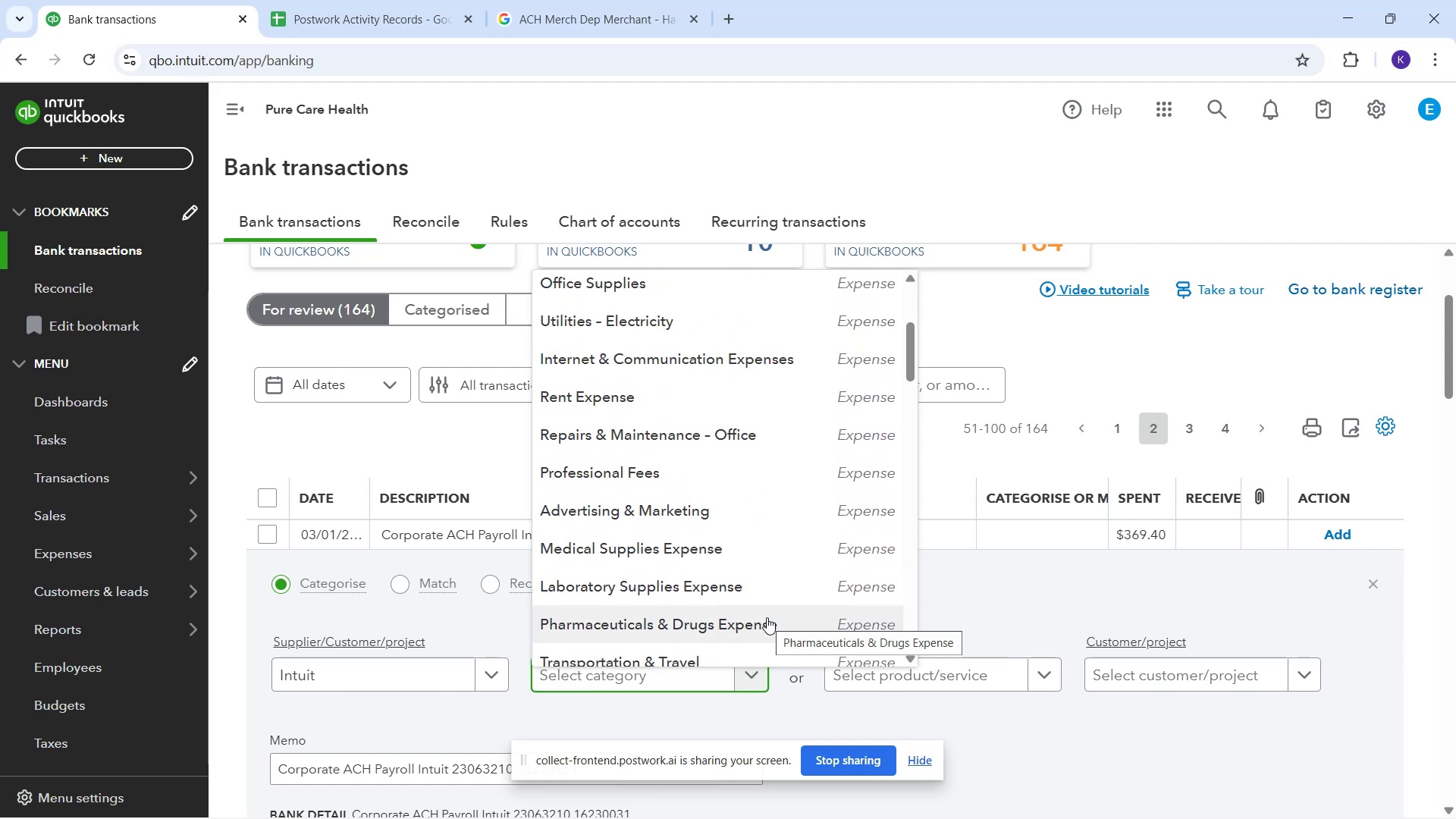 
scroll: coordinate [649, 553], scroll_direction: up, amount: 3.0
 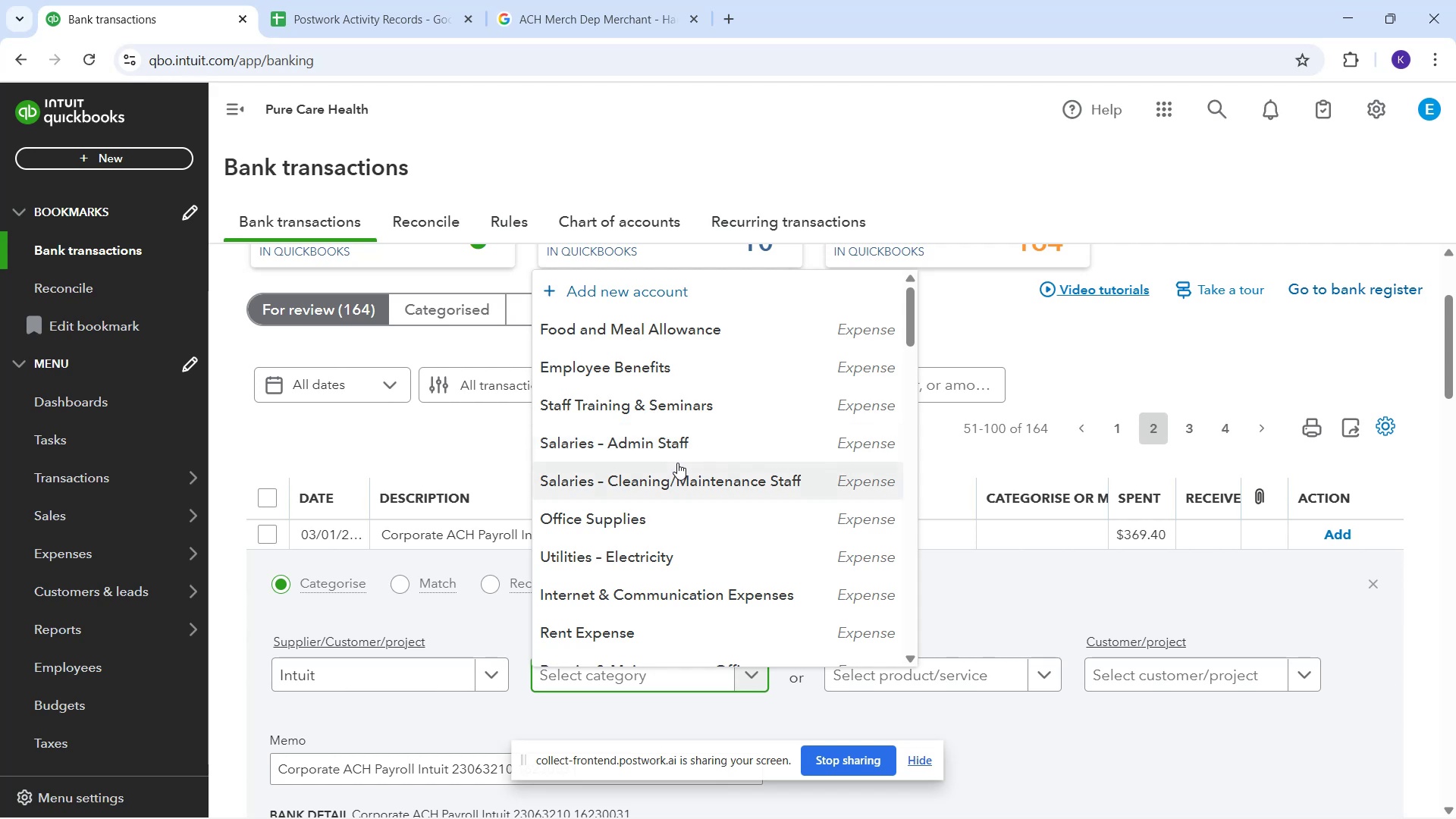 
wait(37.93)
 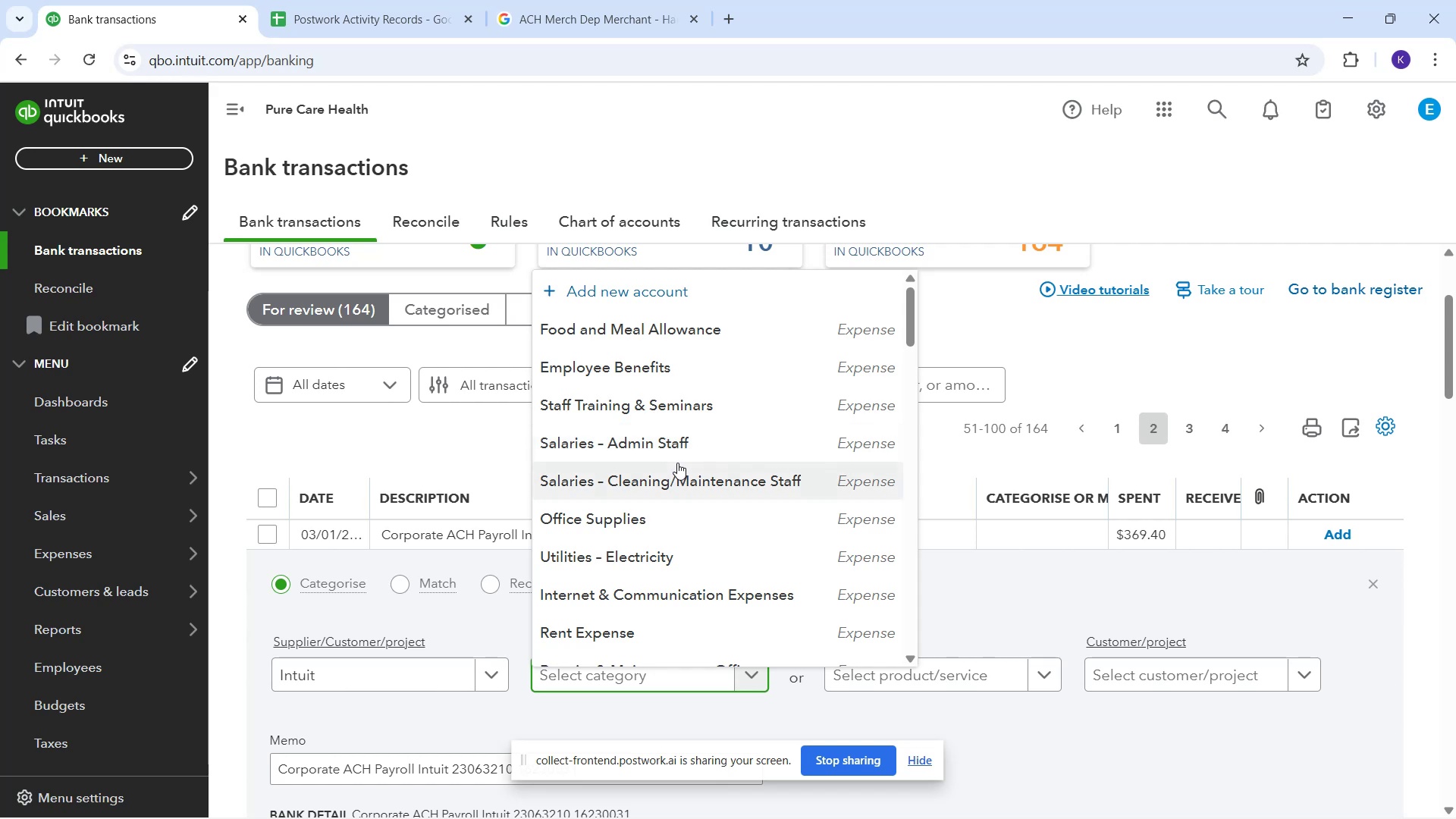 
mouse_move([639, 442])
 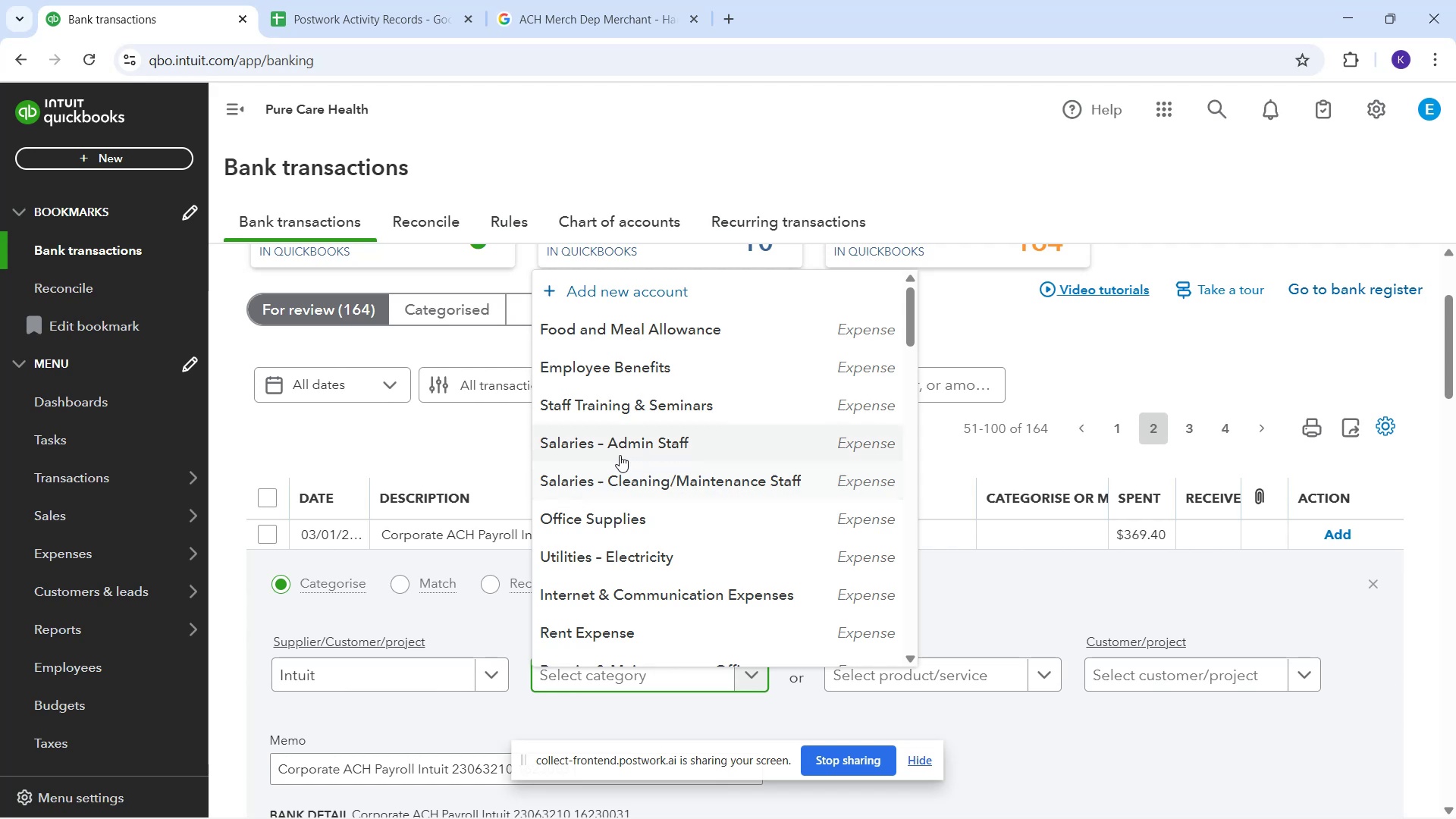 
wait(18.55)
 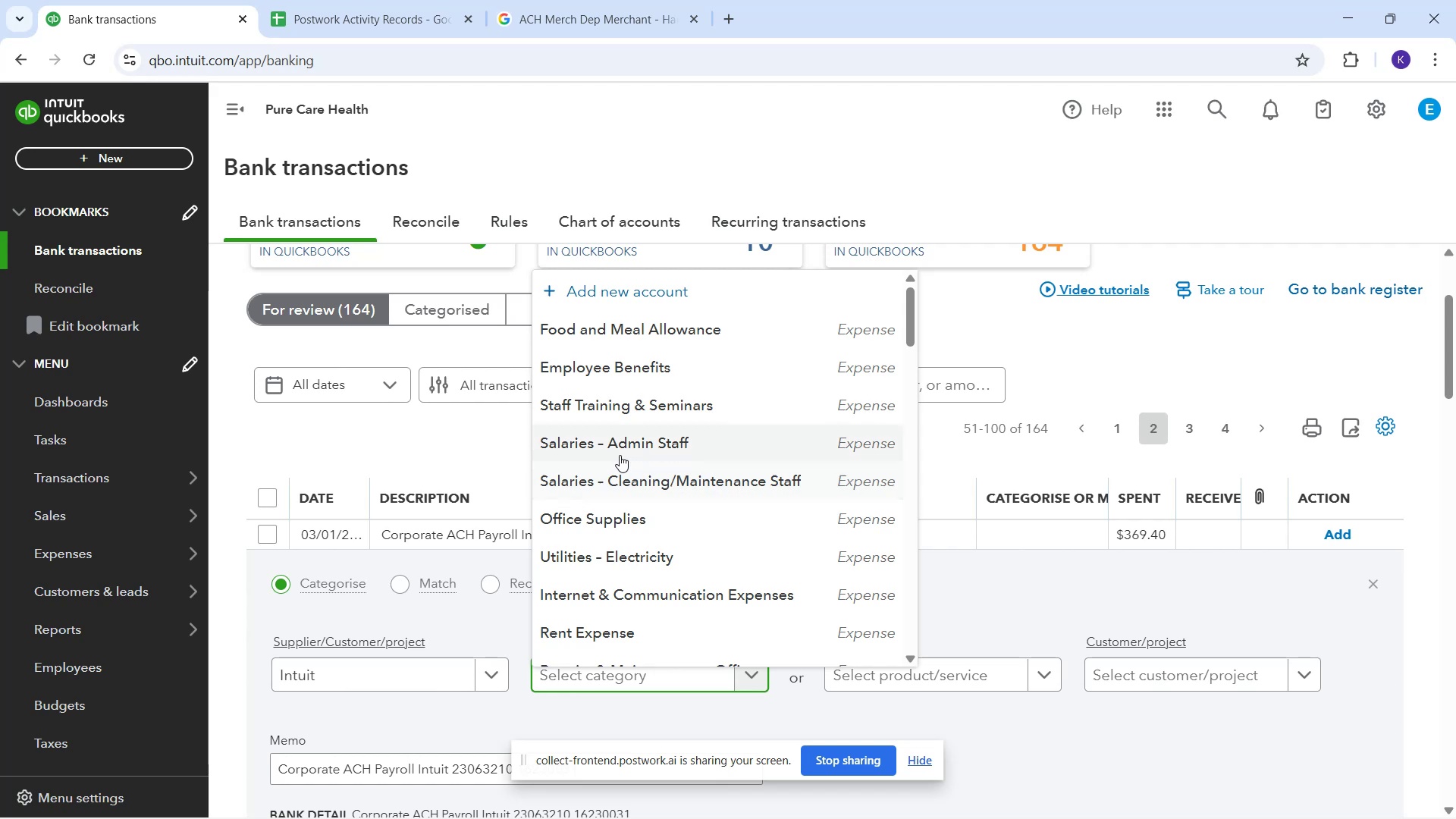 
mouse_move([644, 466])
 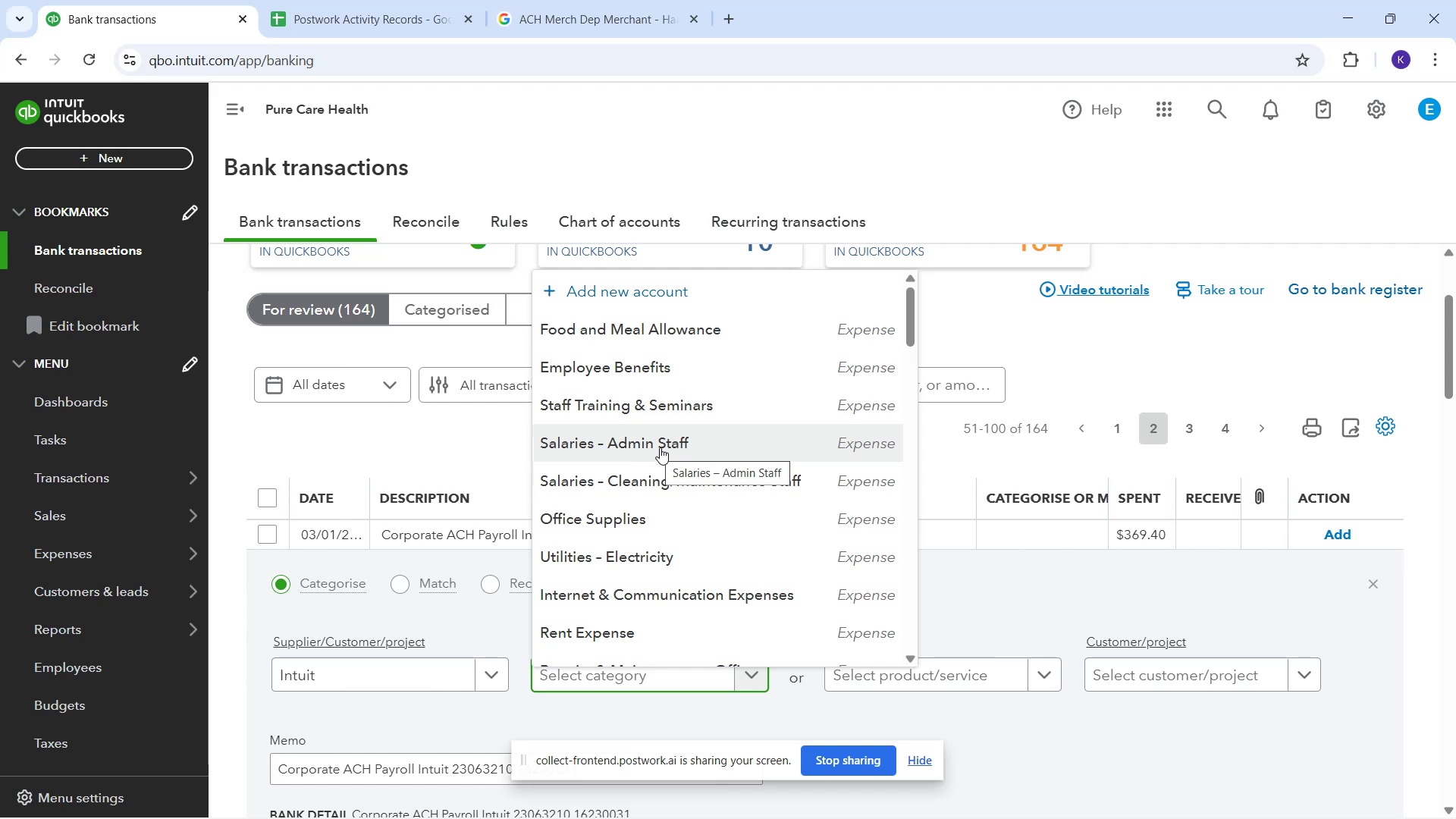 
wait(16.21)
 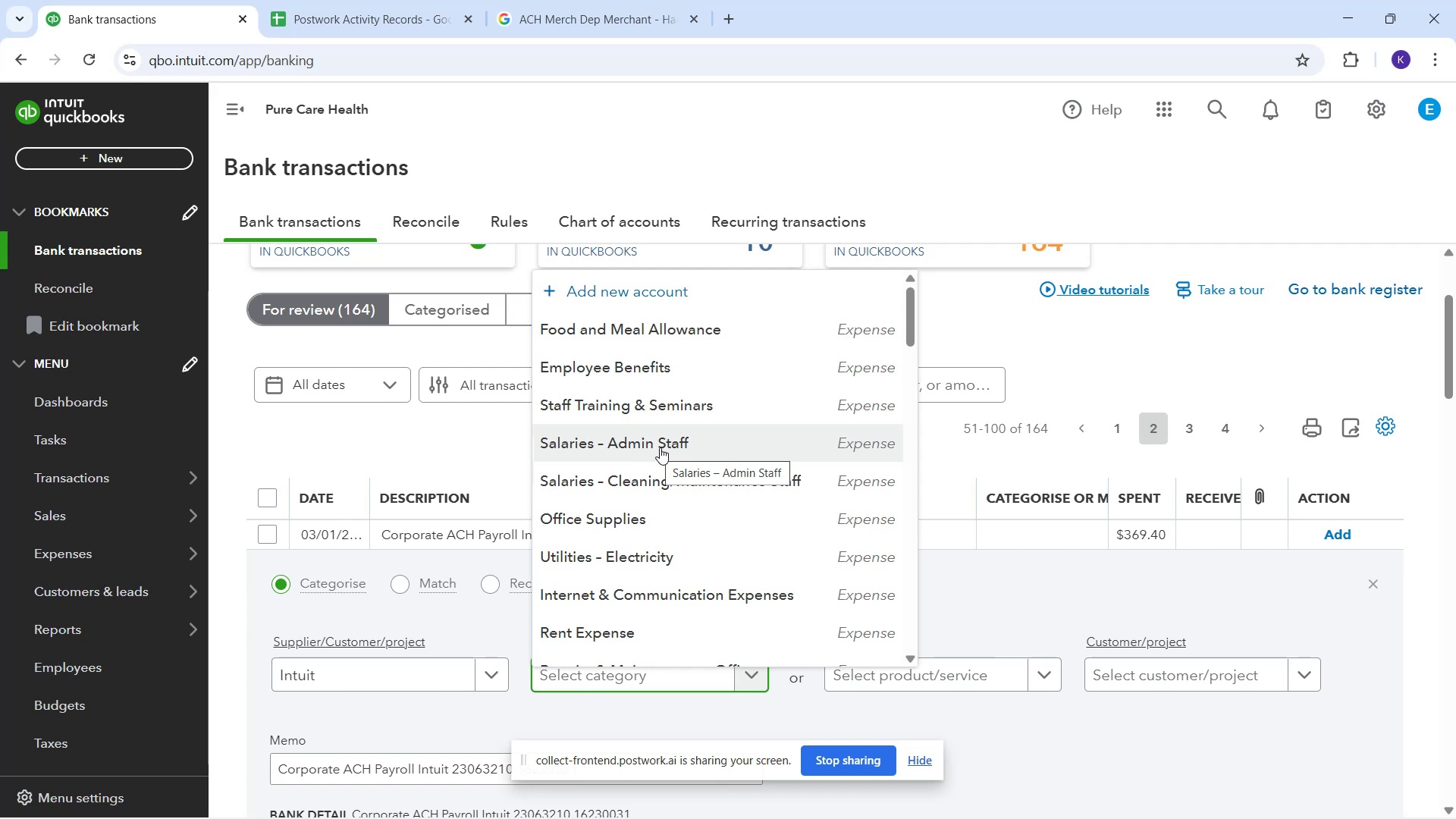 
left_click([623, 444])
 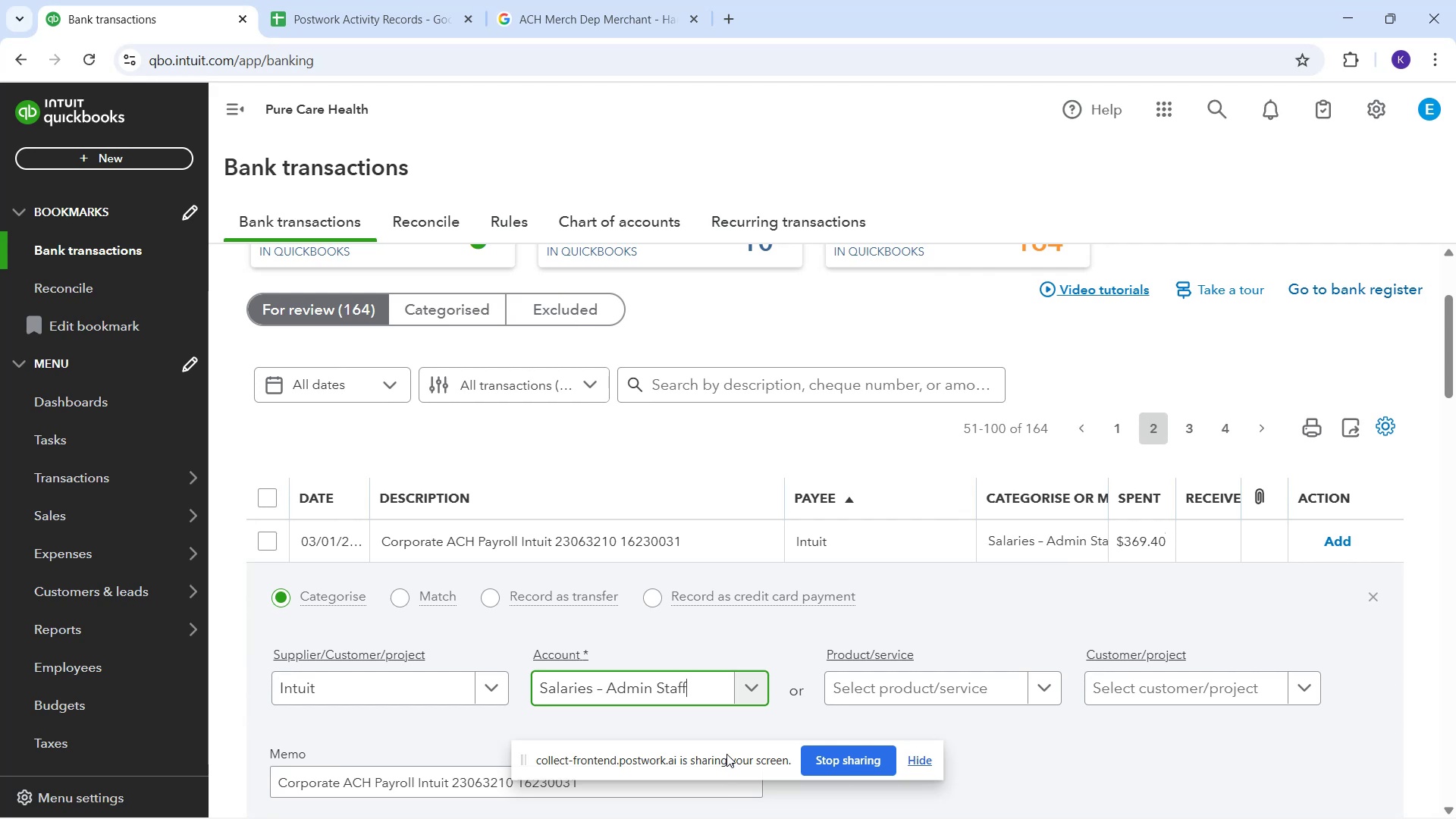 
scroll: coordinate [916, 642], scroll_direction: down, amount: 3.0
 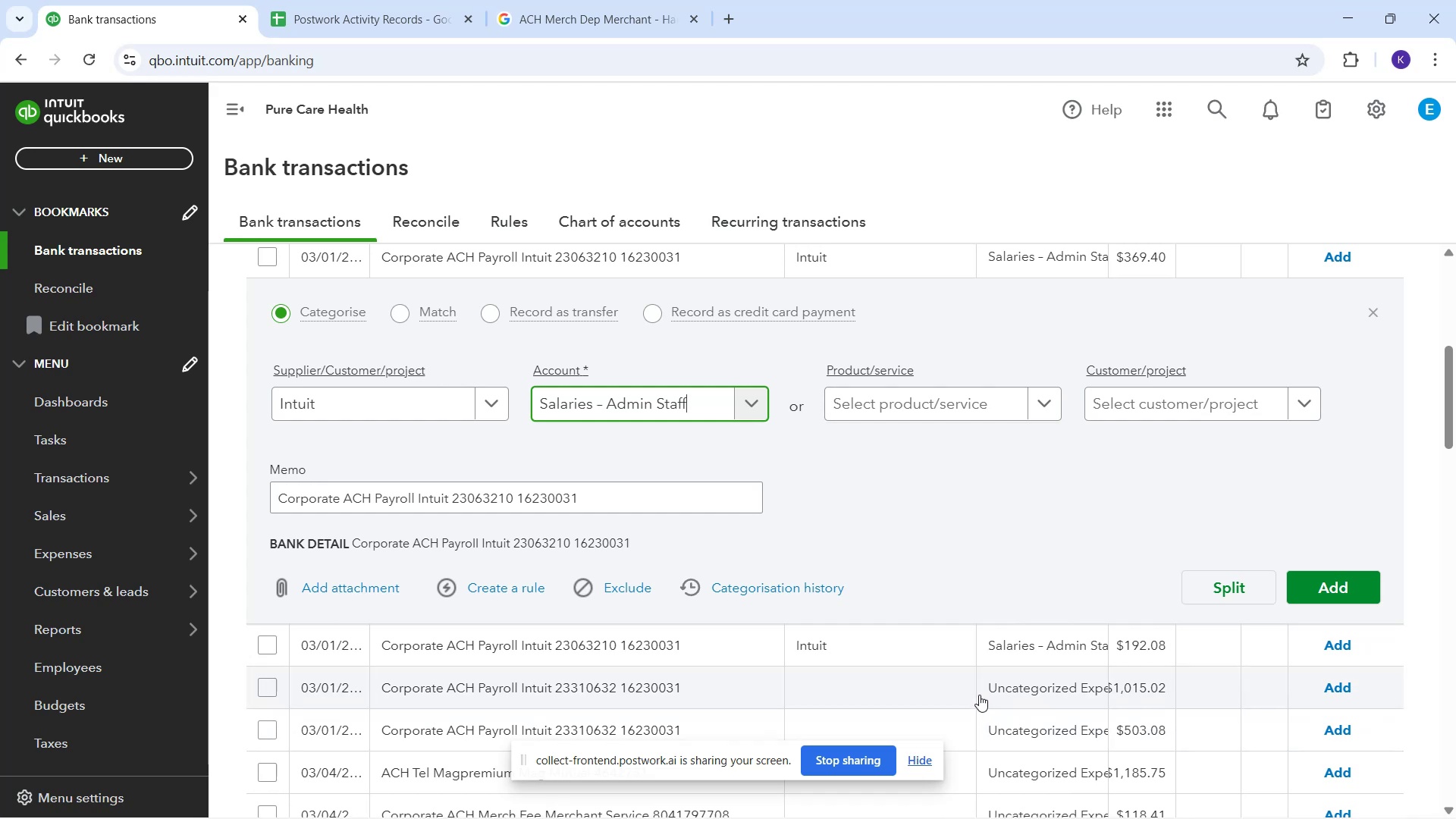 
wait(24.77)
 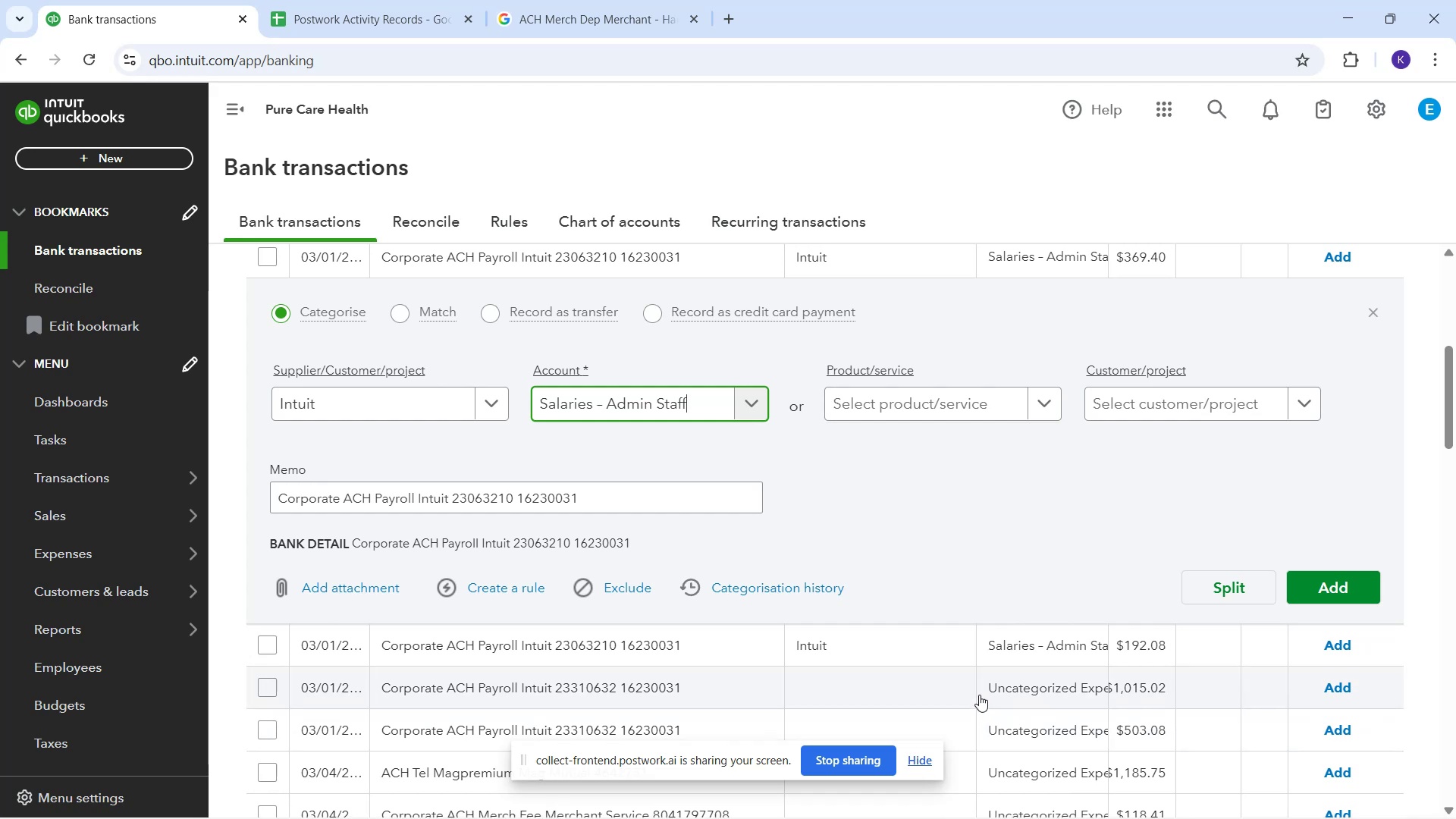 
scroll: coordinate [1012, 541], scroll_direction: down, amount: 2.0
 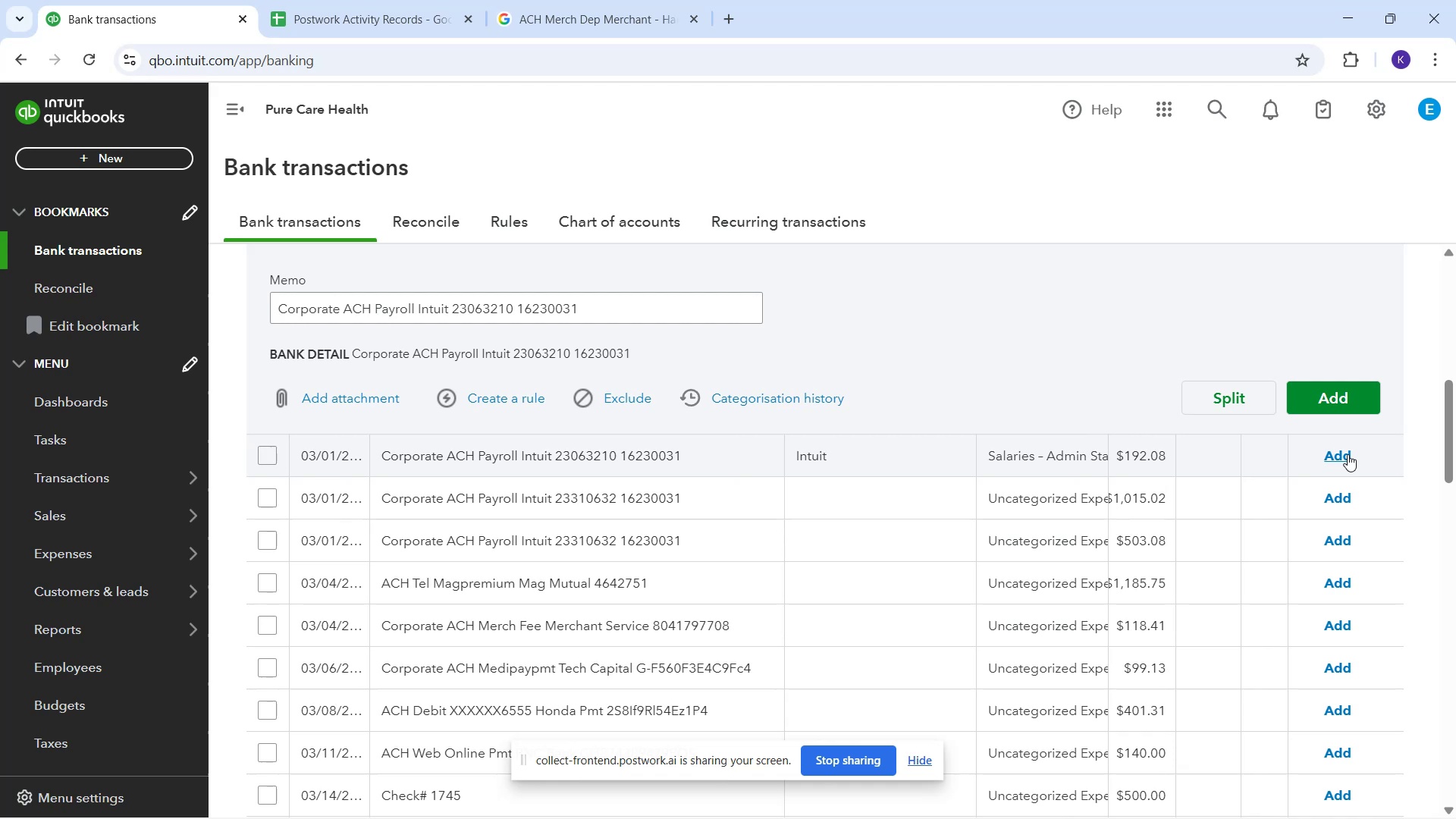 
wait(26.16)
 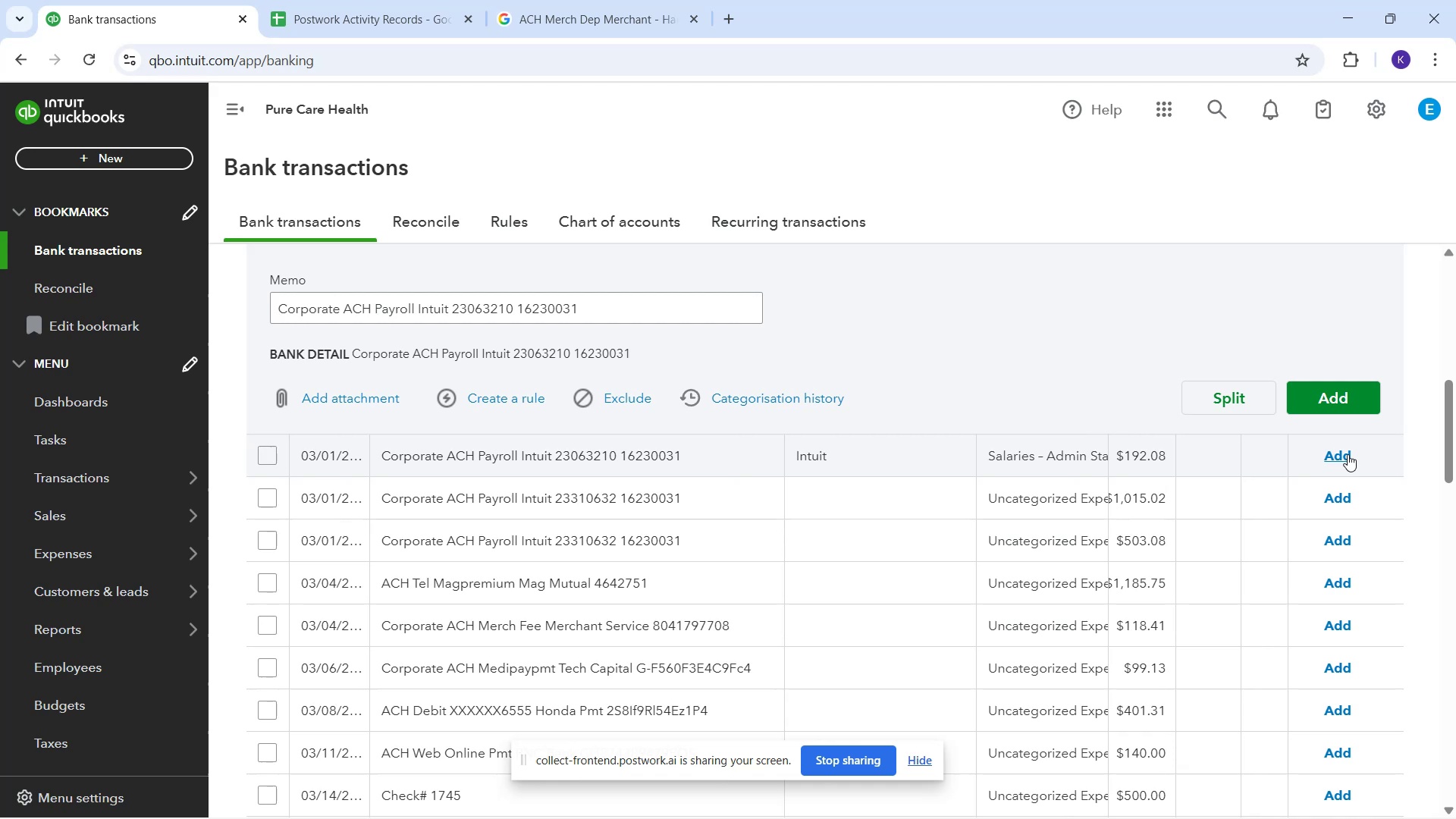 
left_click([1333, 454])
 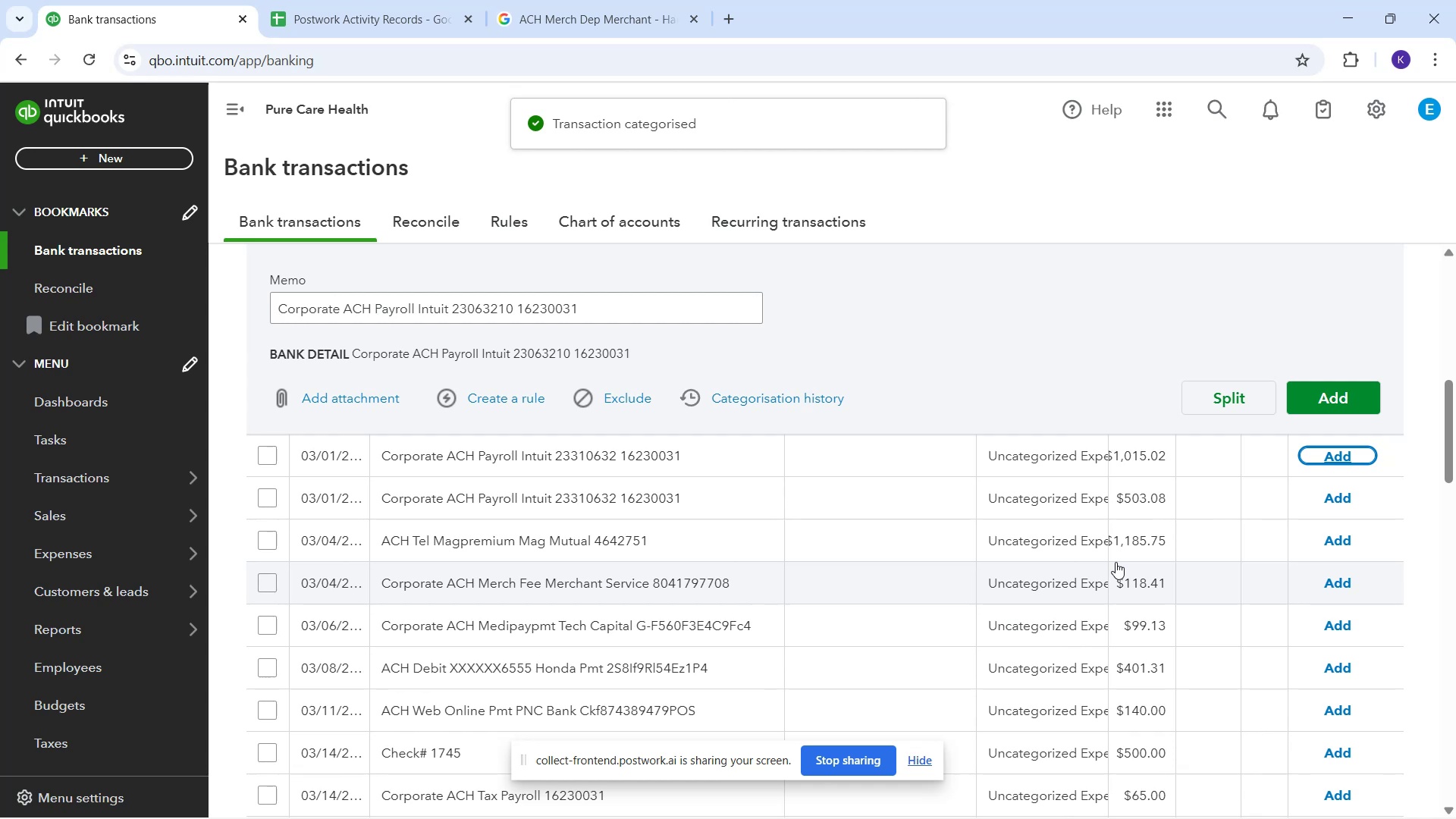 
wait(10.02)
 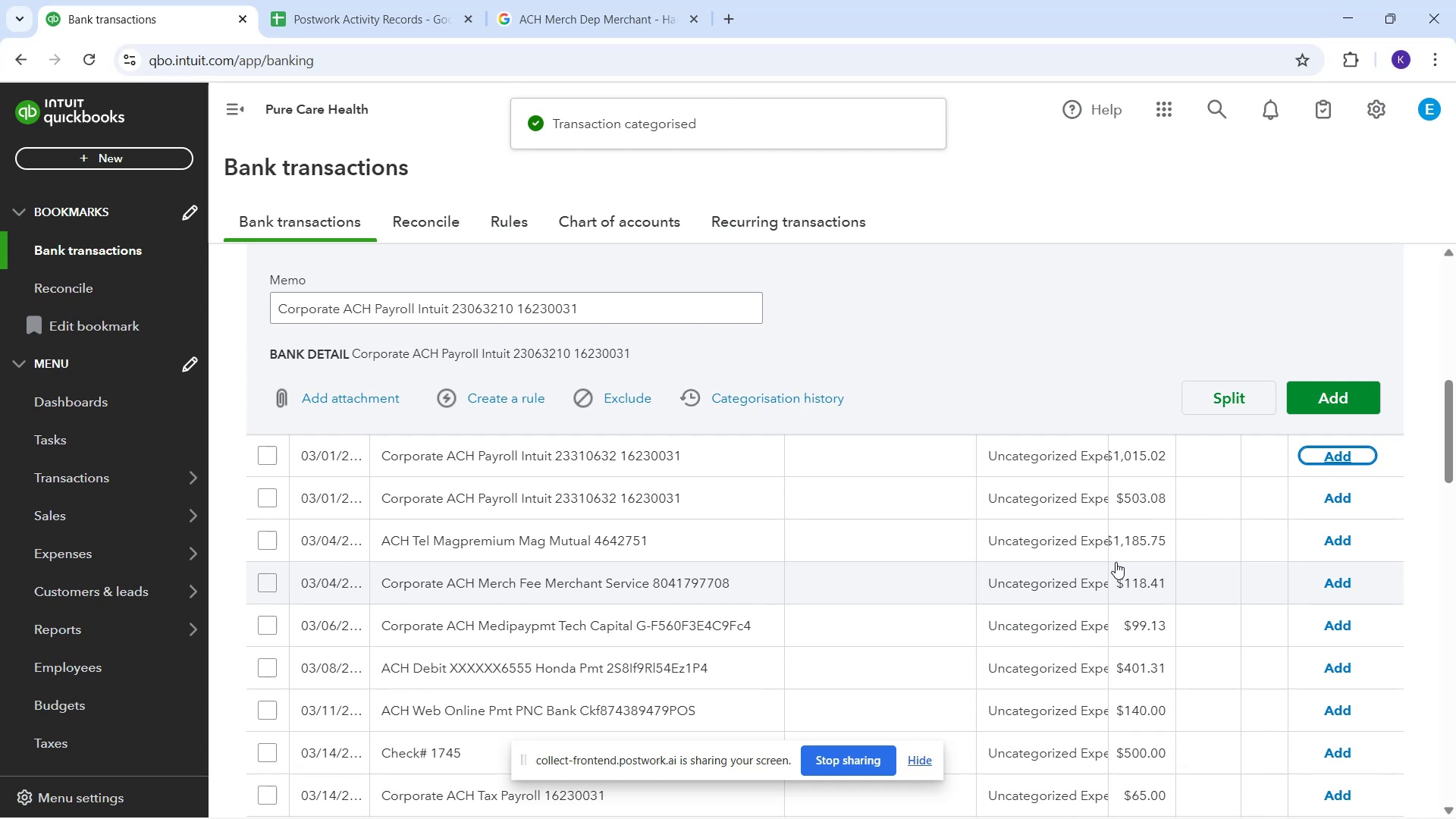 
left_click([687, 468])
 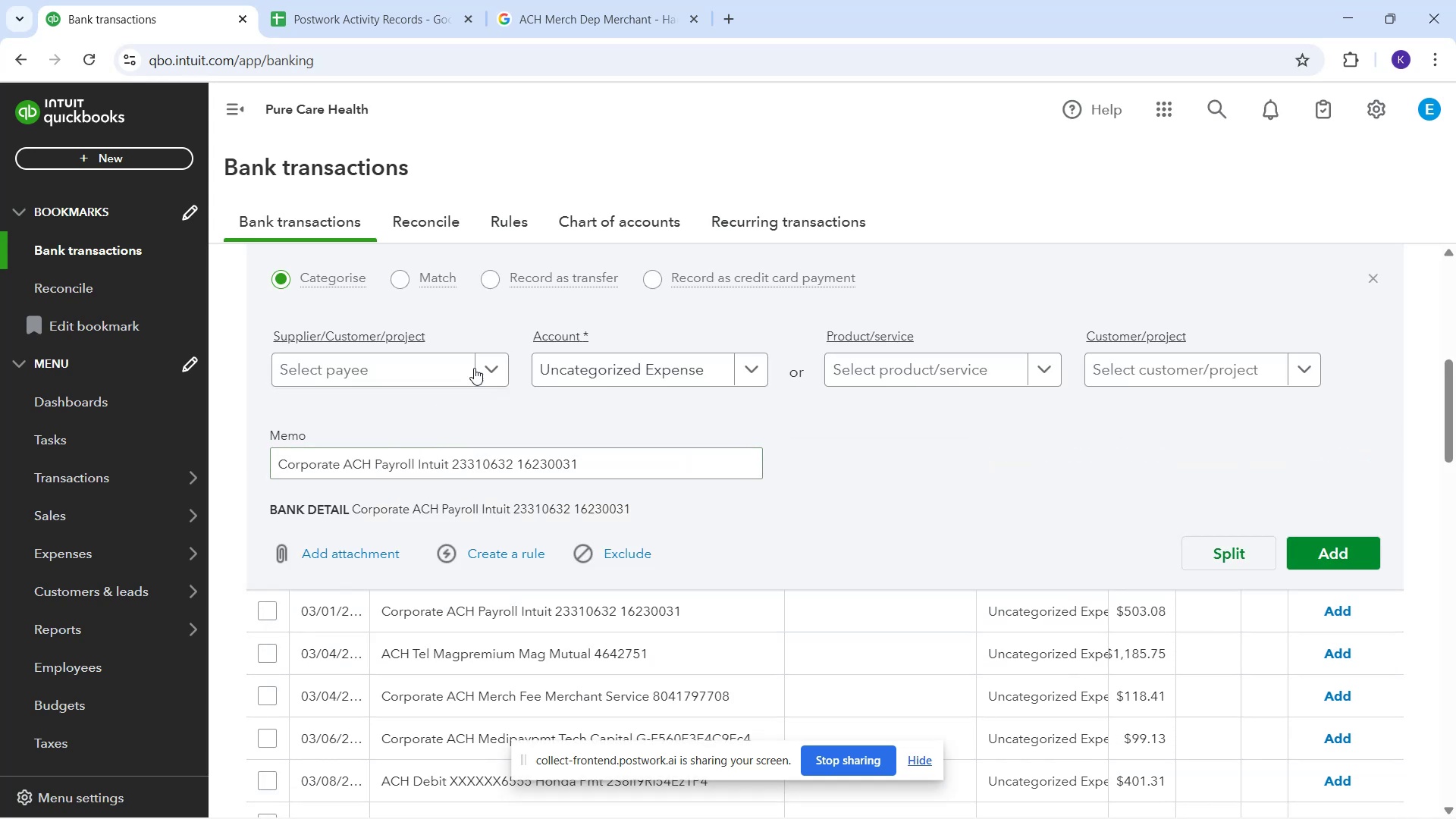 
left_click([454, 377])
 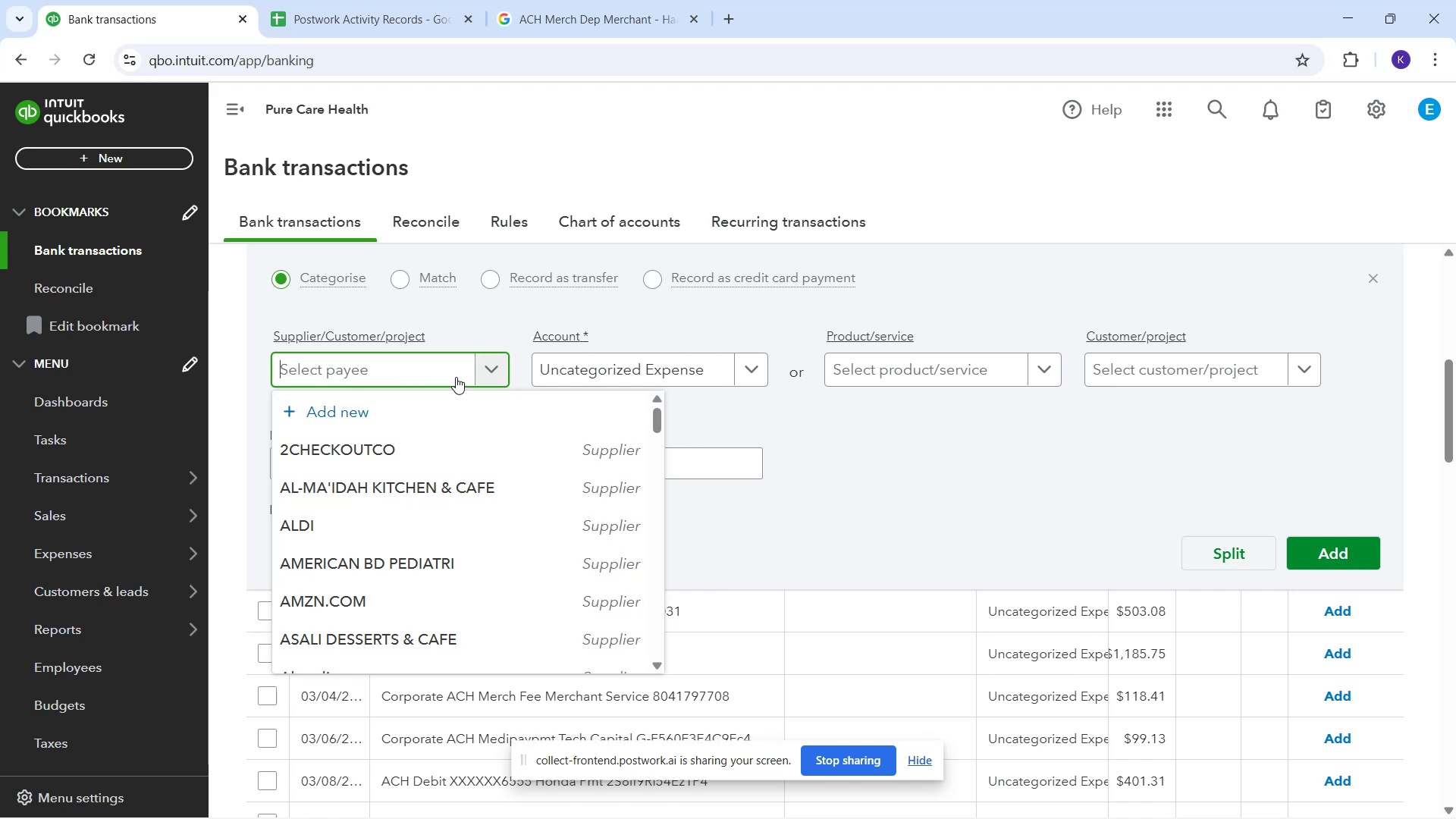 
type(int)
 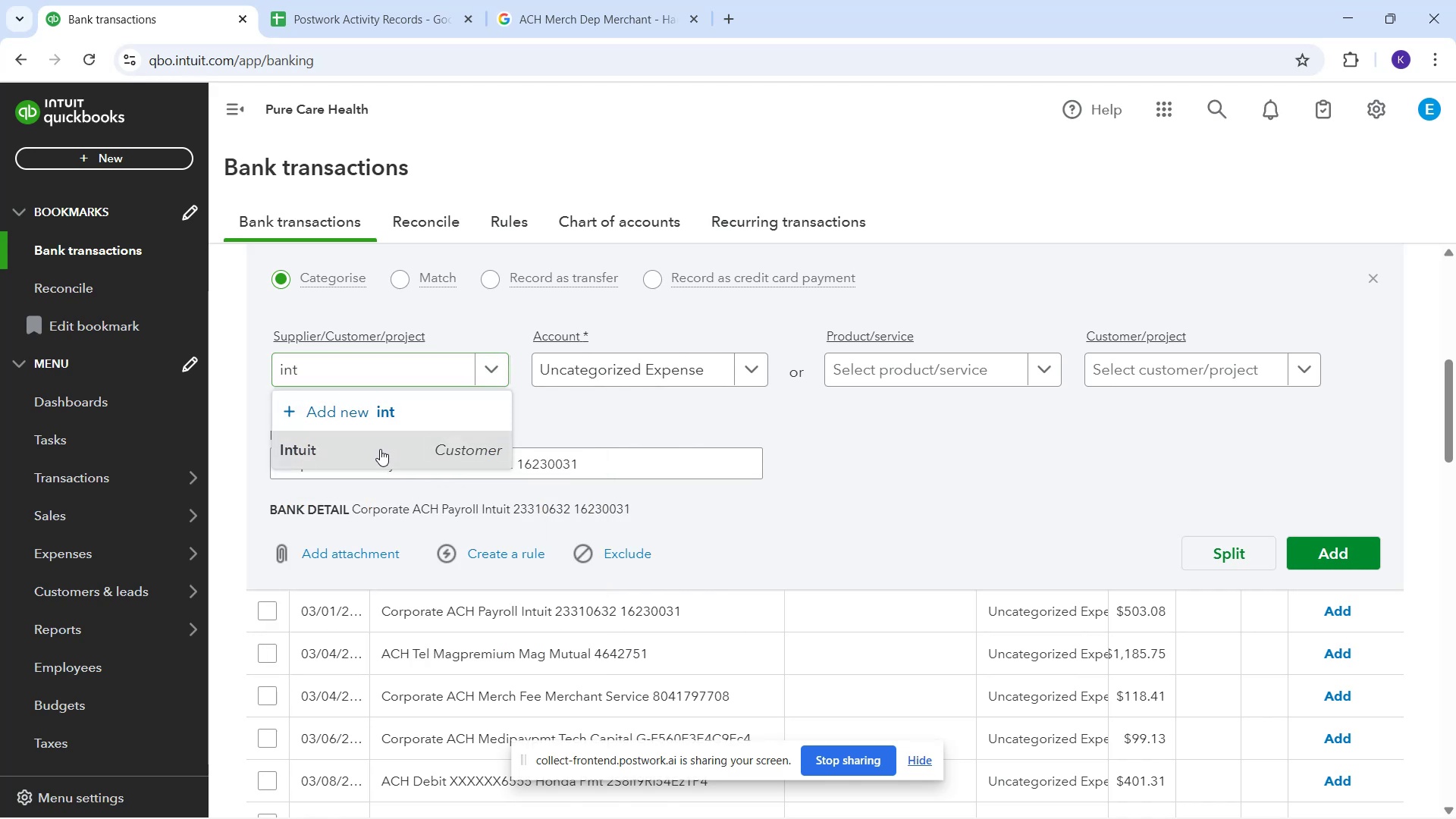 
mouse_move([632, 391])
 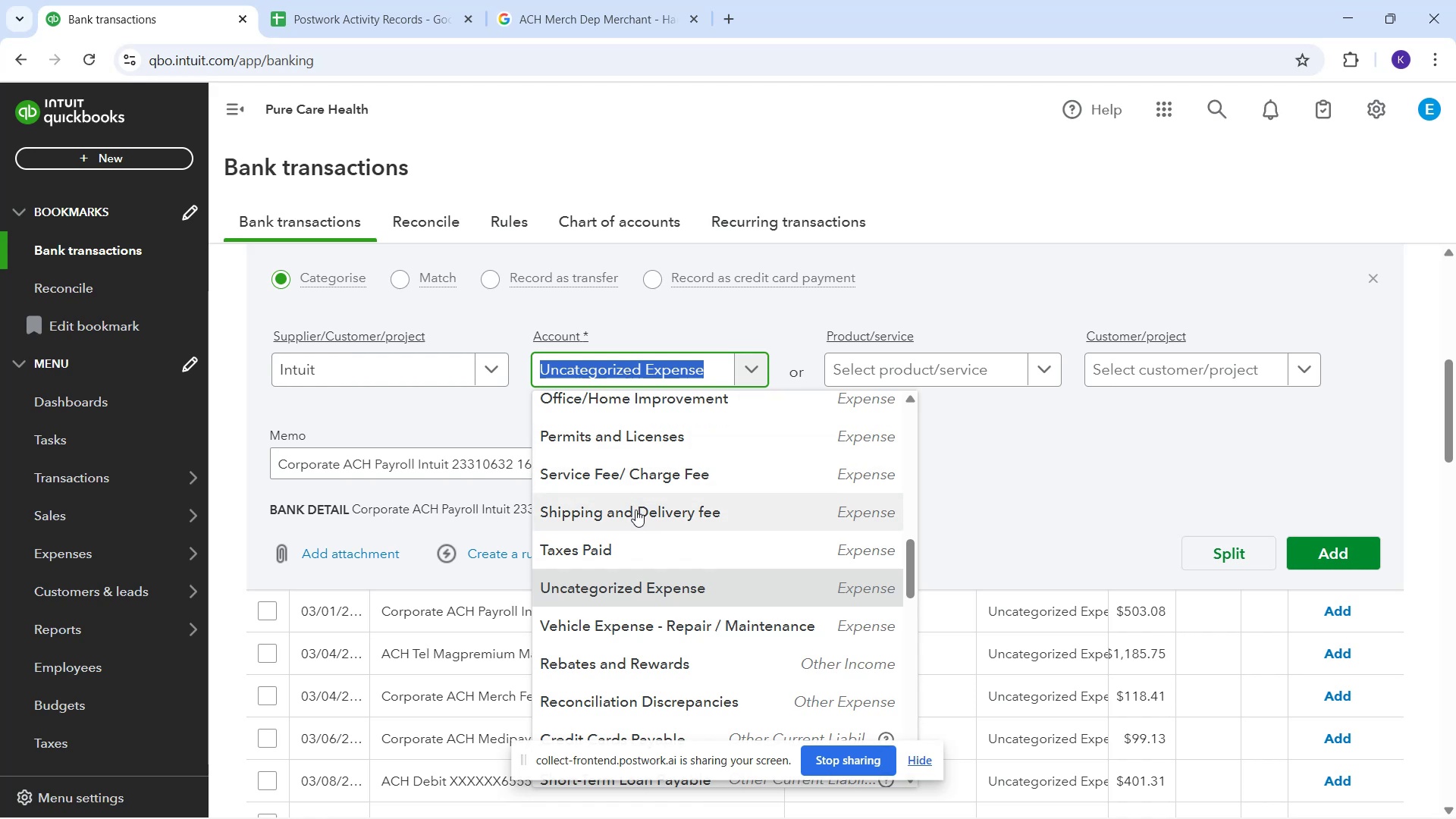 
type(sa)
 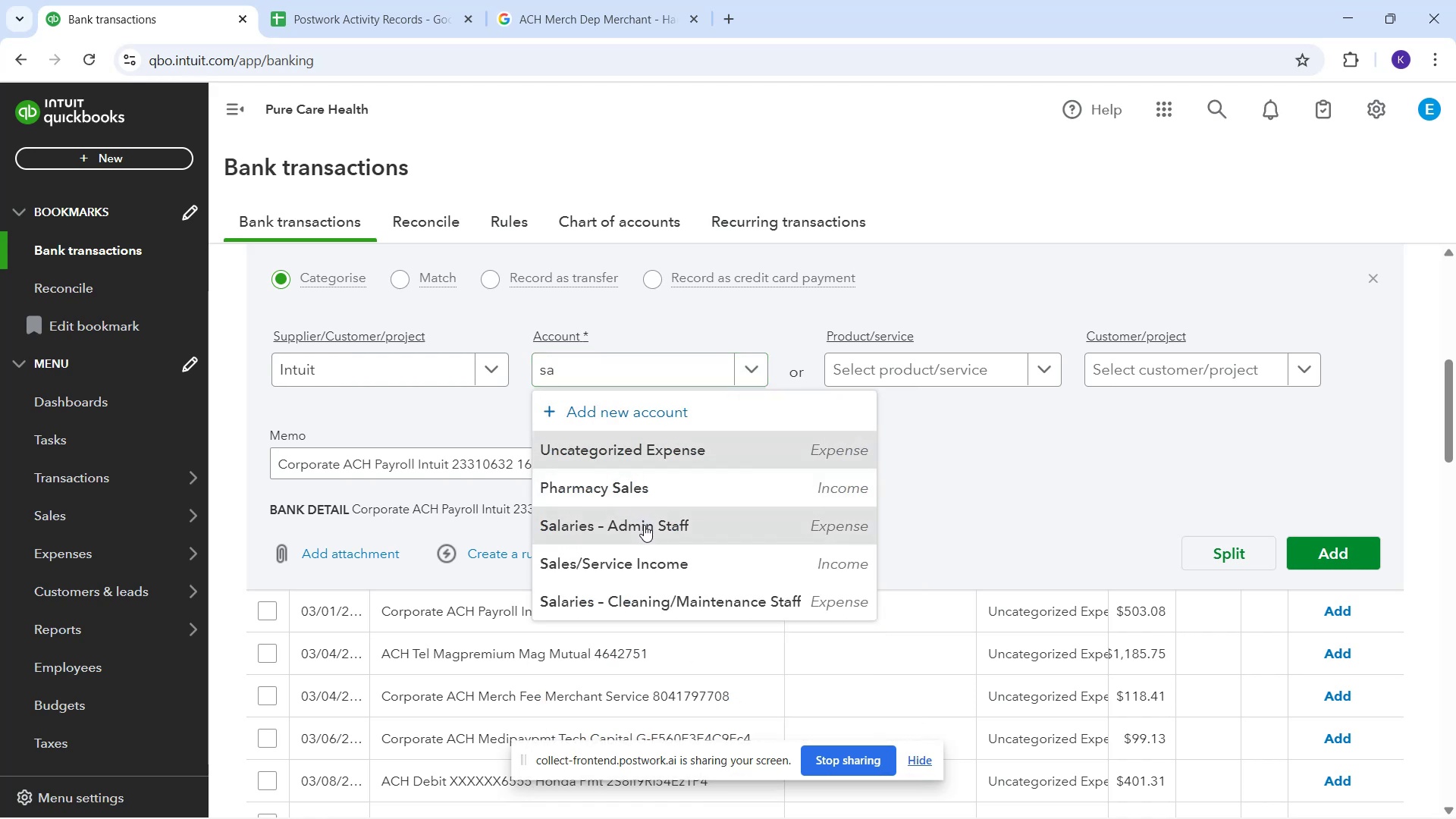 
wait(9.28)
 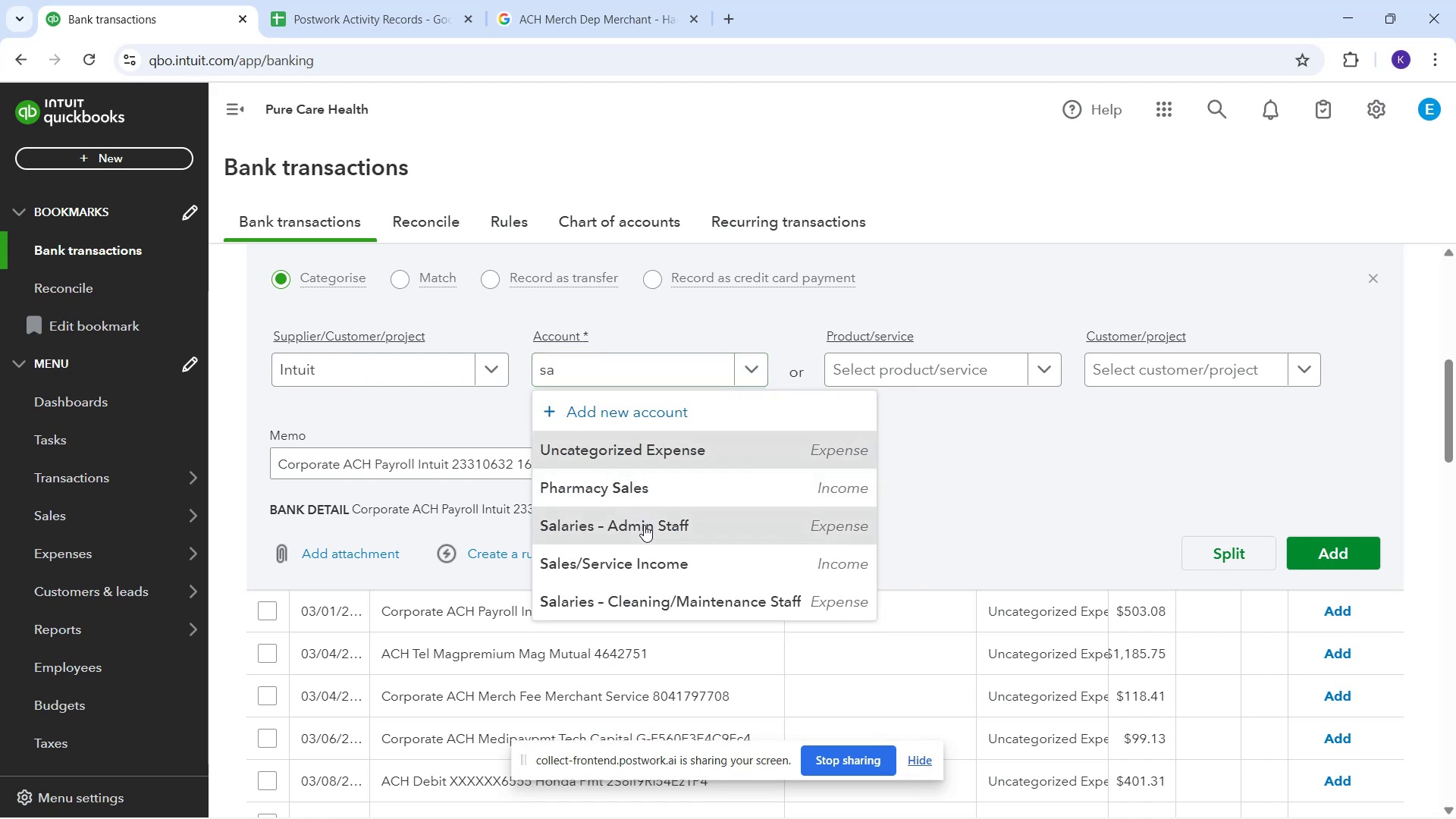 
left_click([1341, 557])
 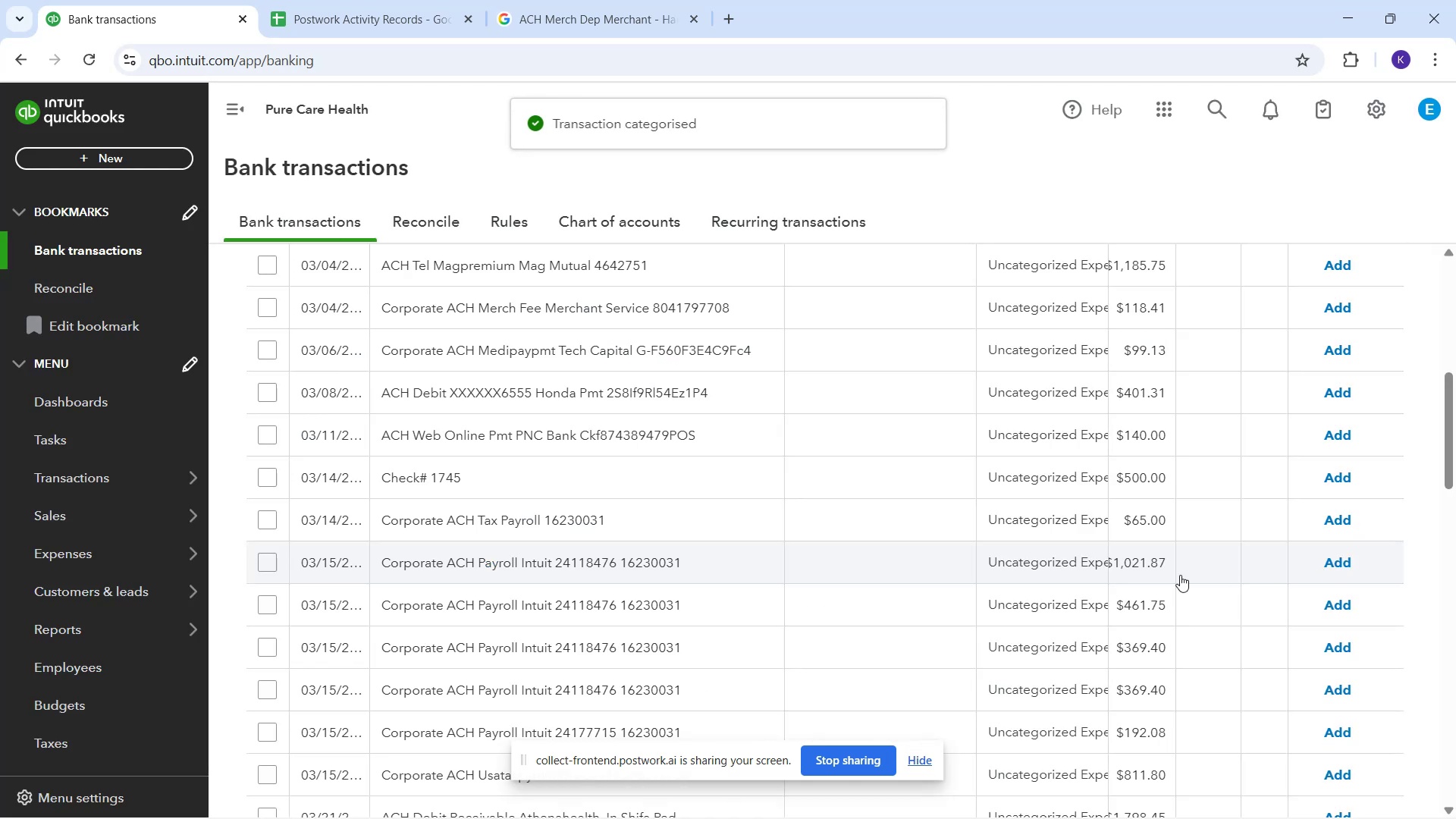 
scroll: coordinate [902, 503], scroll_direction: up, amount: 2.0
 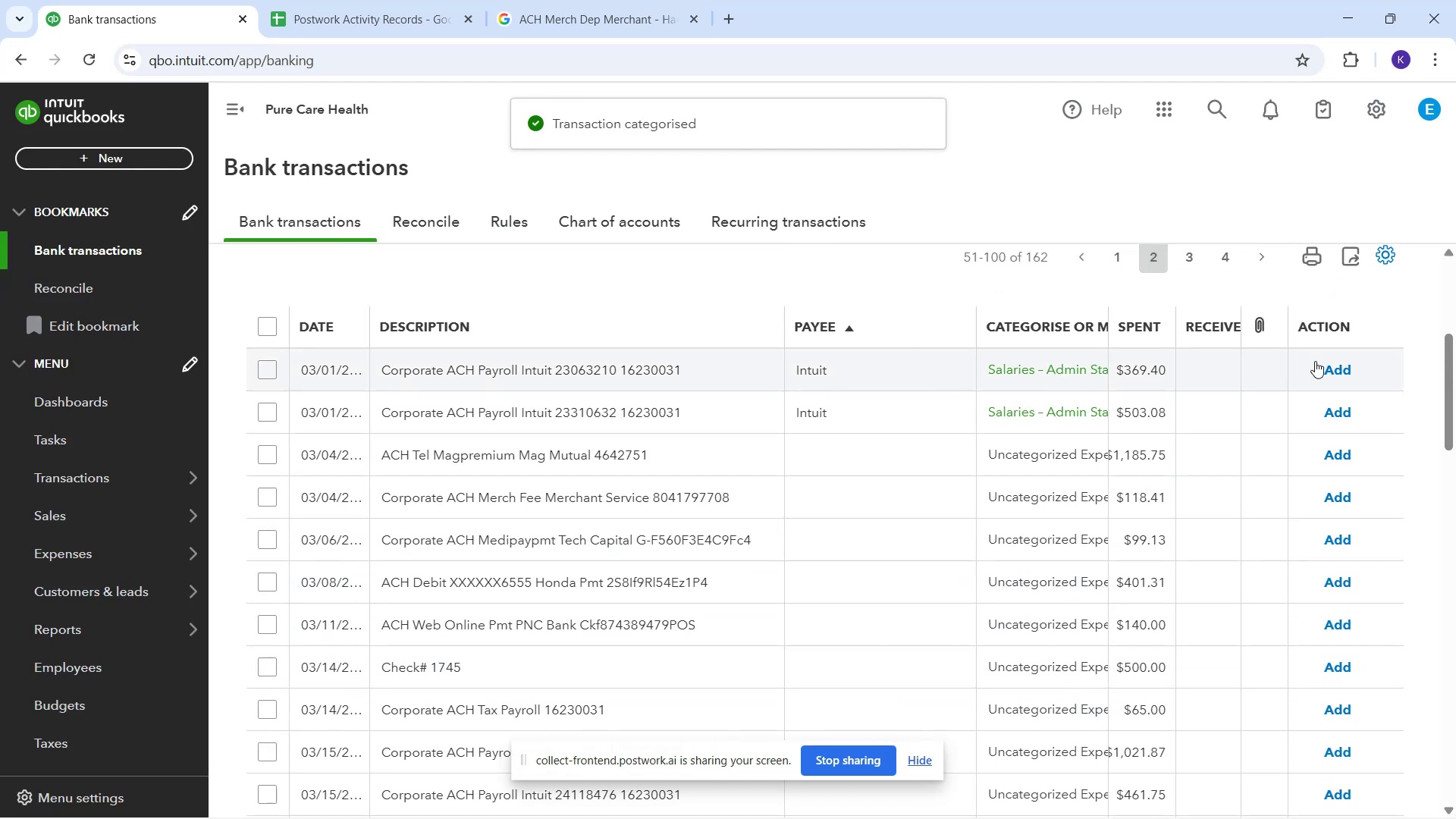 
left_click([1344, 371])
 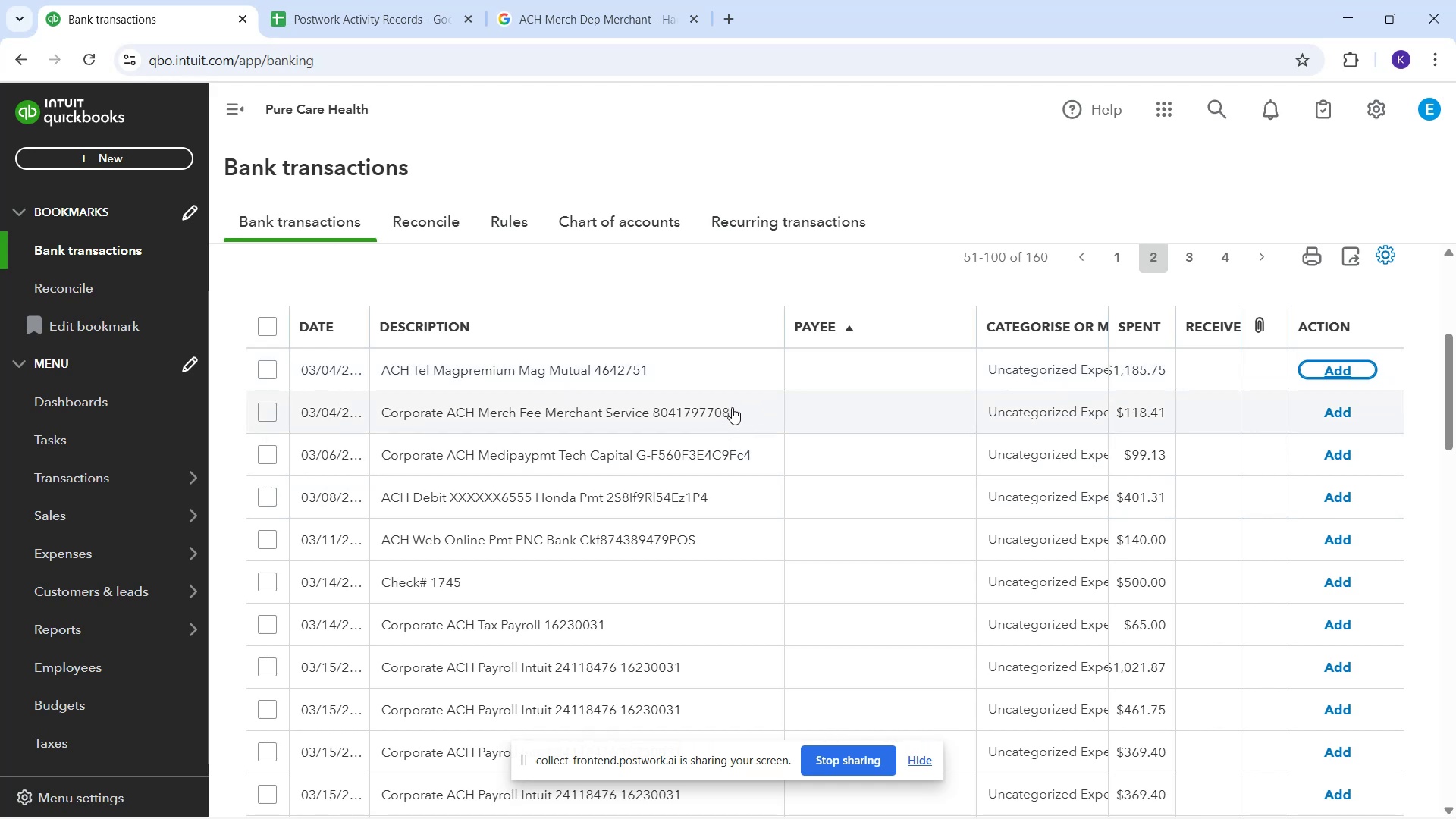 
wait(30.15)
 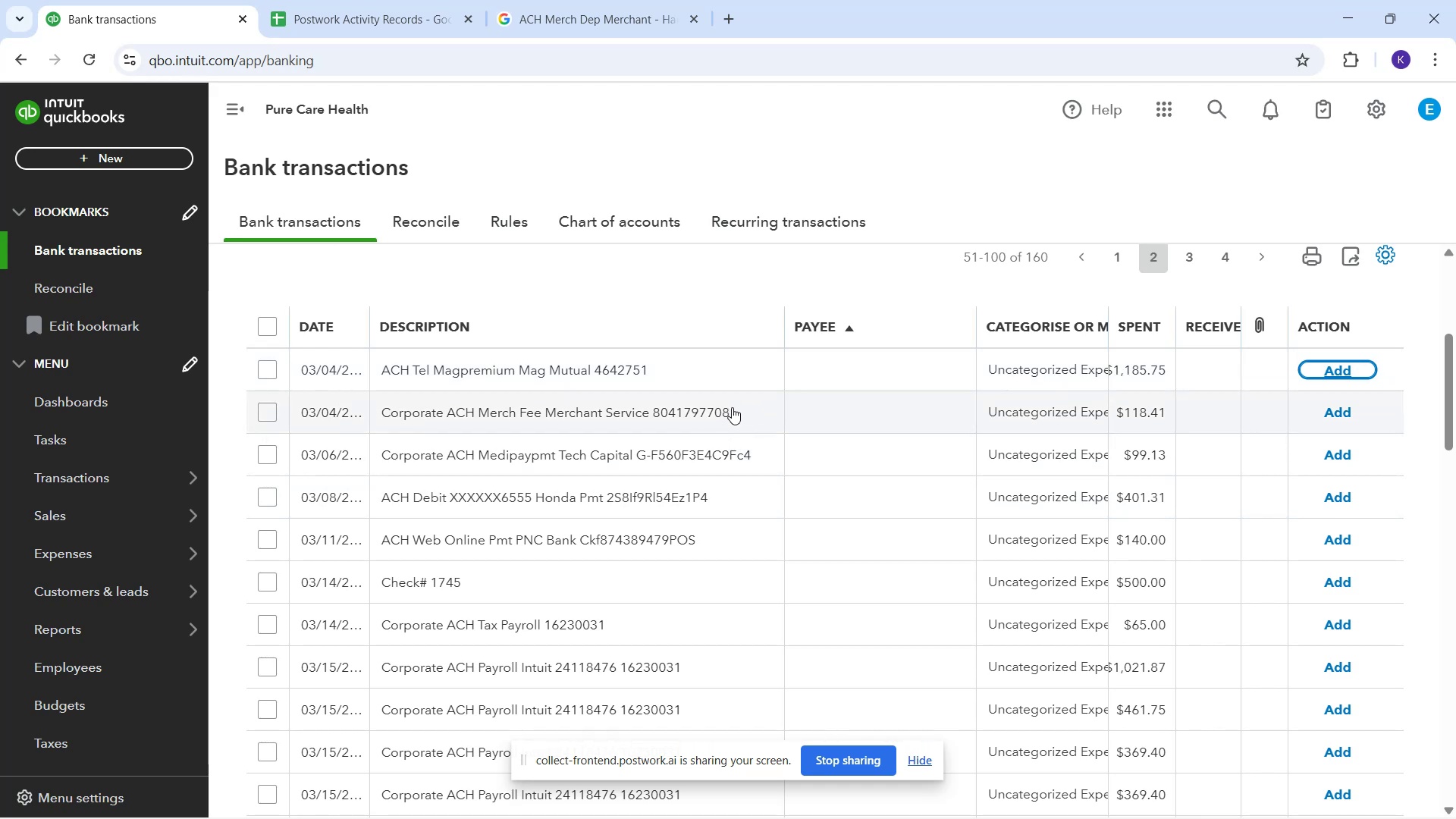 
scroll: coordinate [635, 490], scroll_direction: down, amount: 7.0
 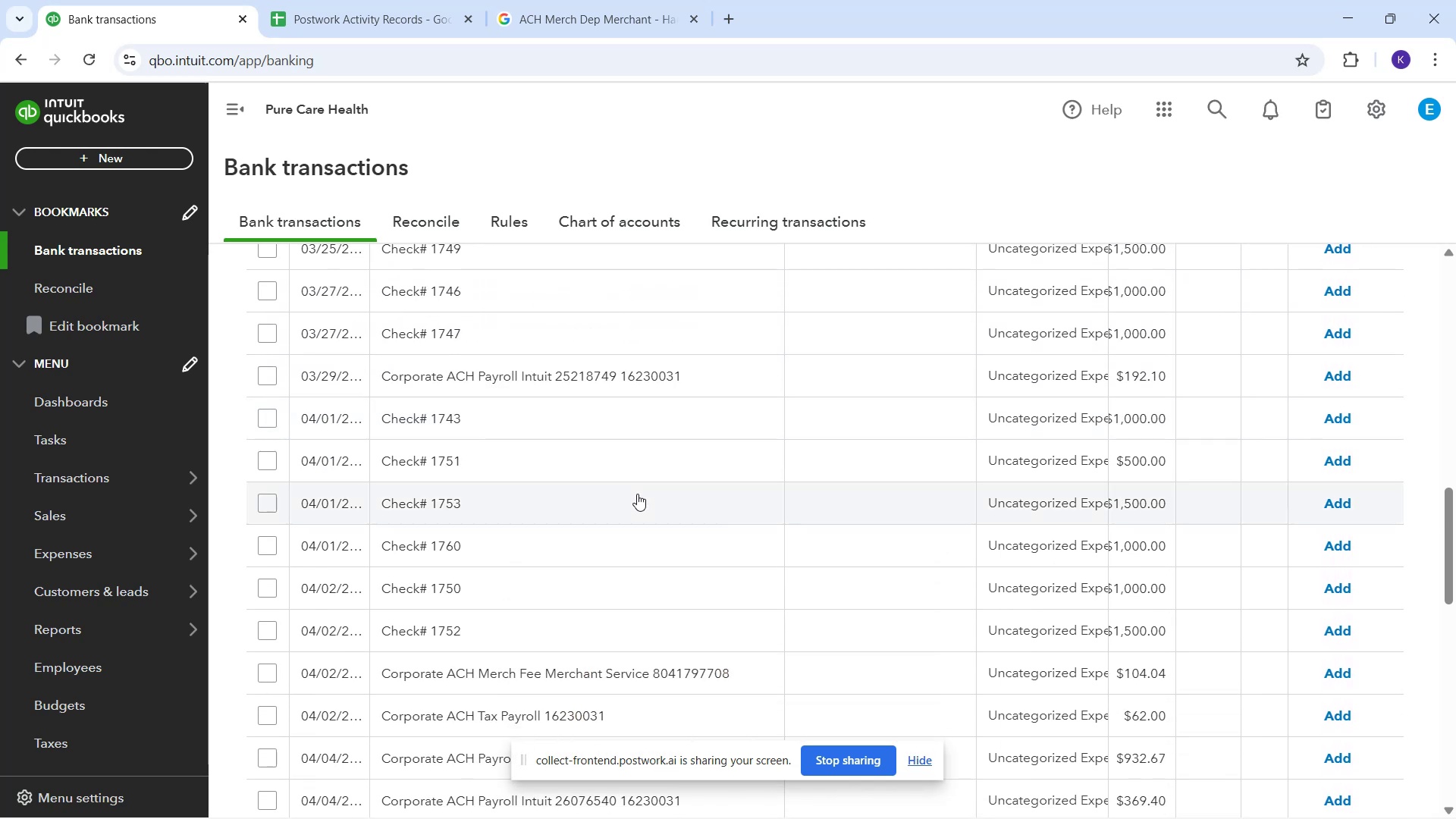 
scroll: coordinate [620, 489], scroll_direction: down, amount: 5.0
 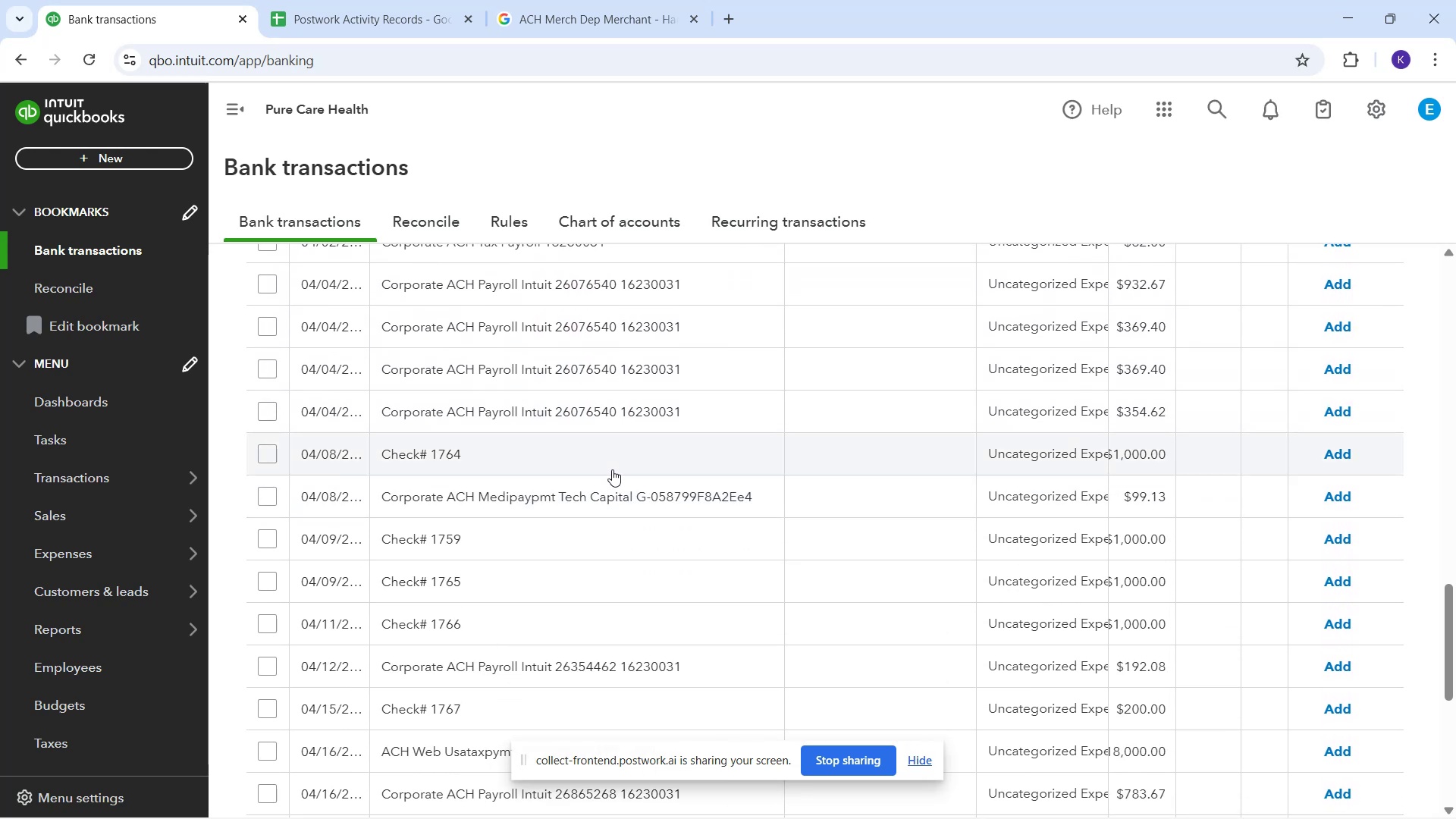 
scroll: coordinate [614, 471], scroll_direction: down, amount: 1.0
 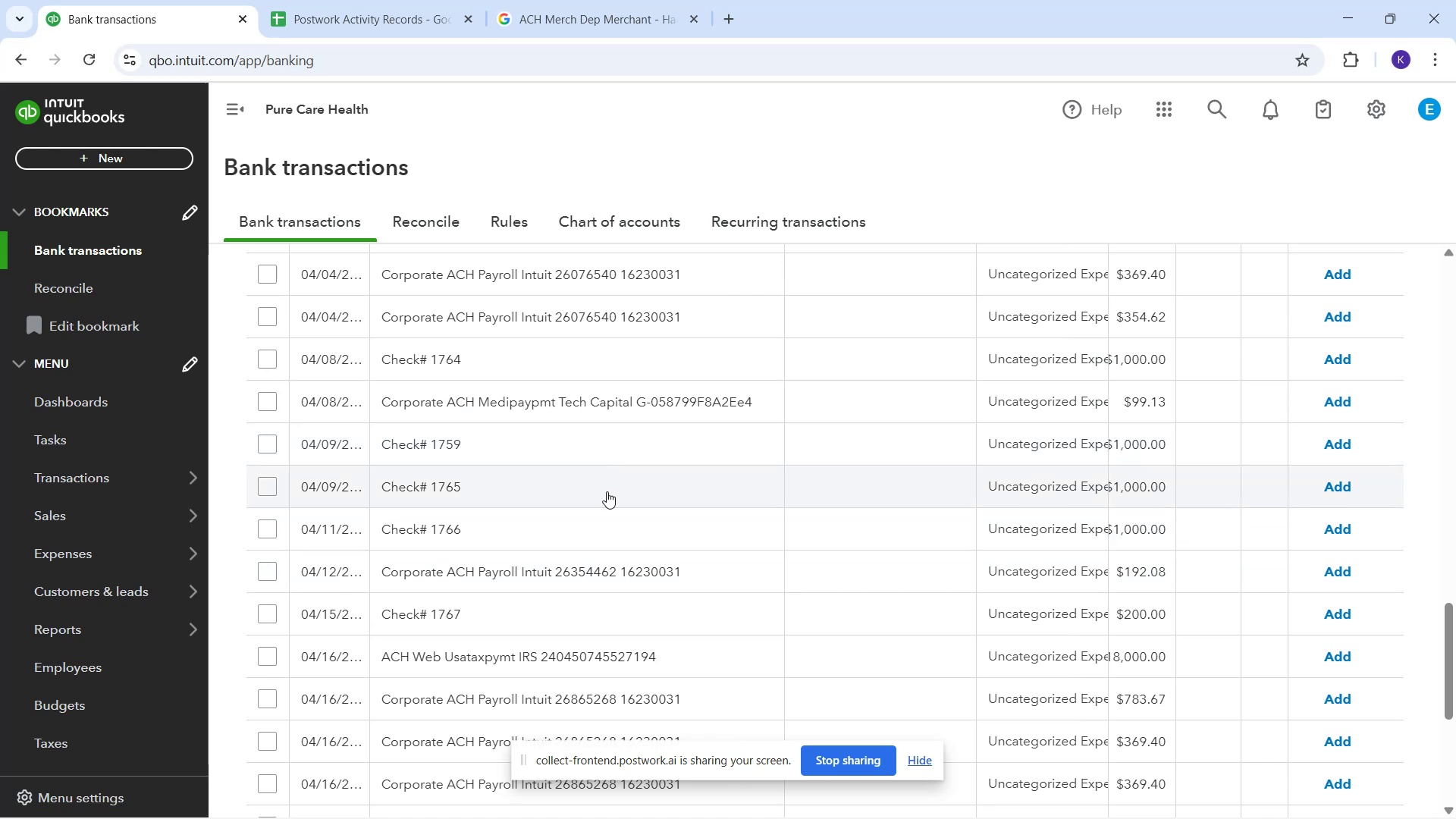 
scroll: coordinate [664, 515], scroll_direction: up, amount: 3.0
 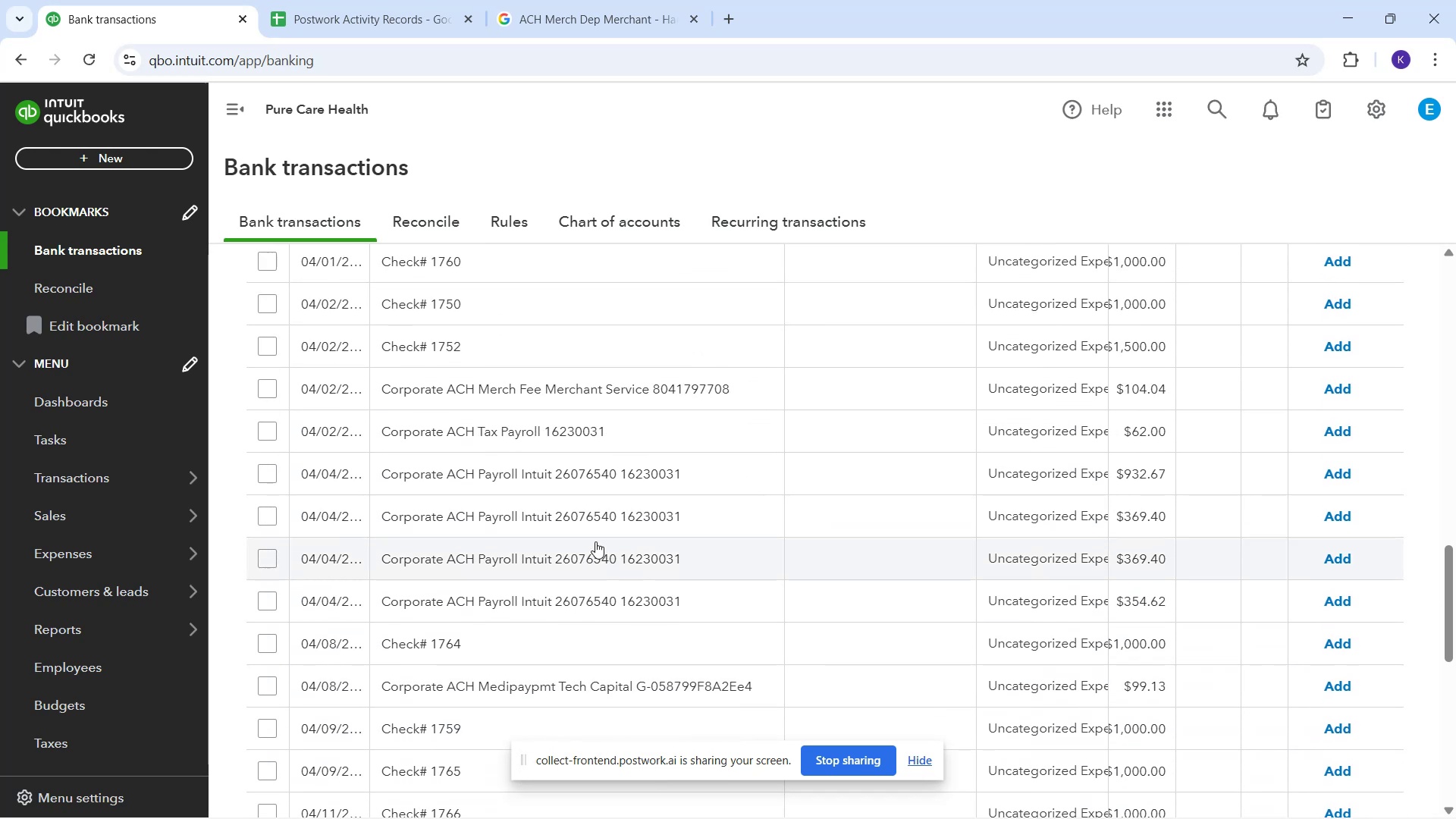 
mouse_move([610, 492])
 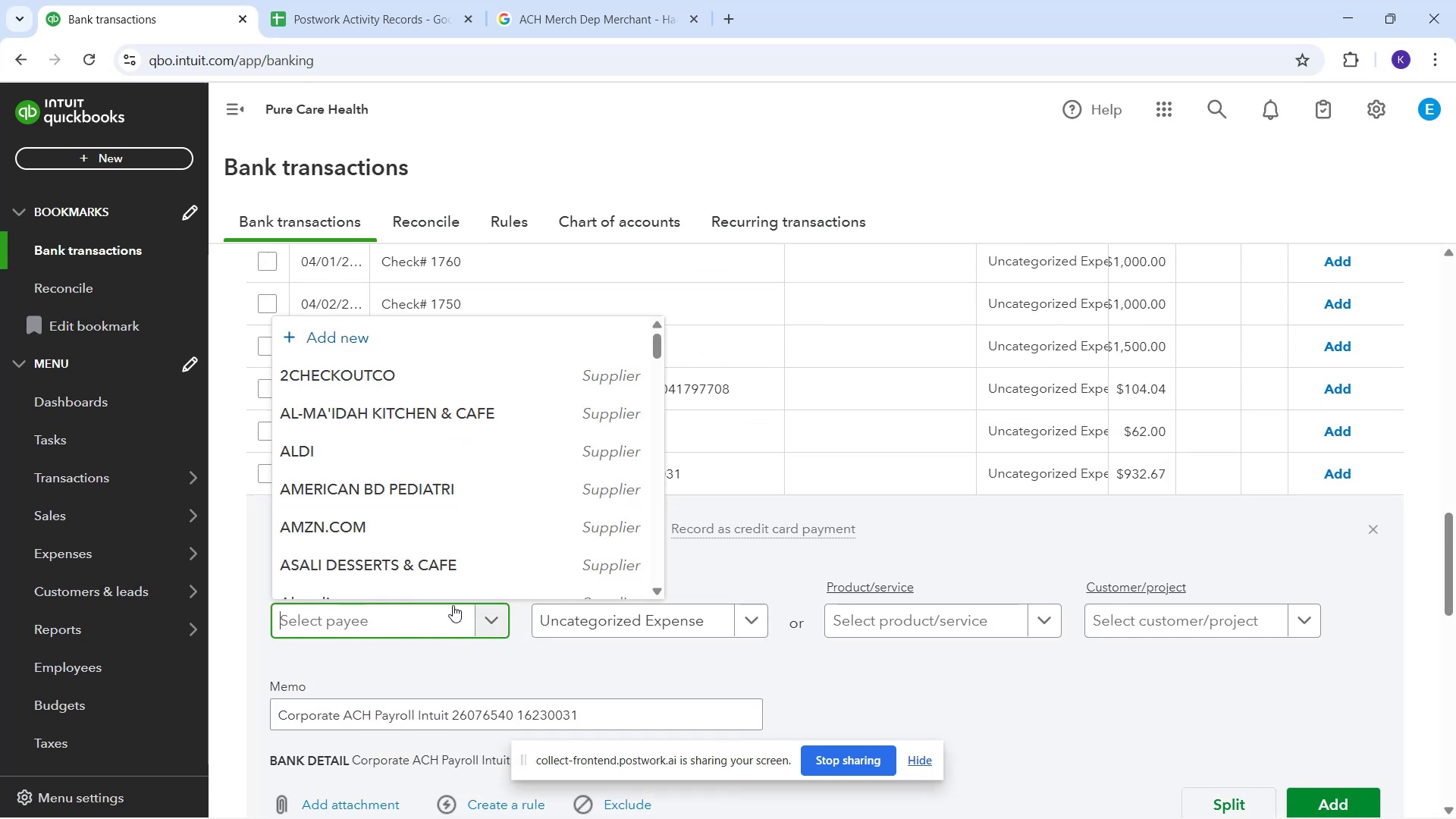 
key(I)
 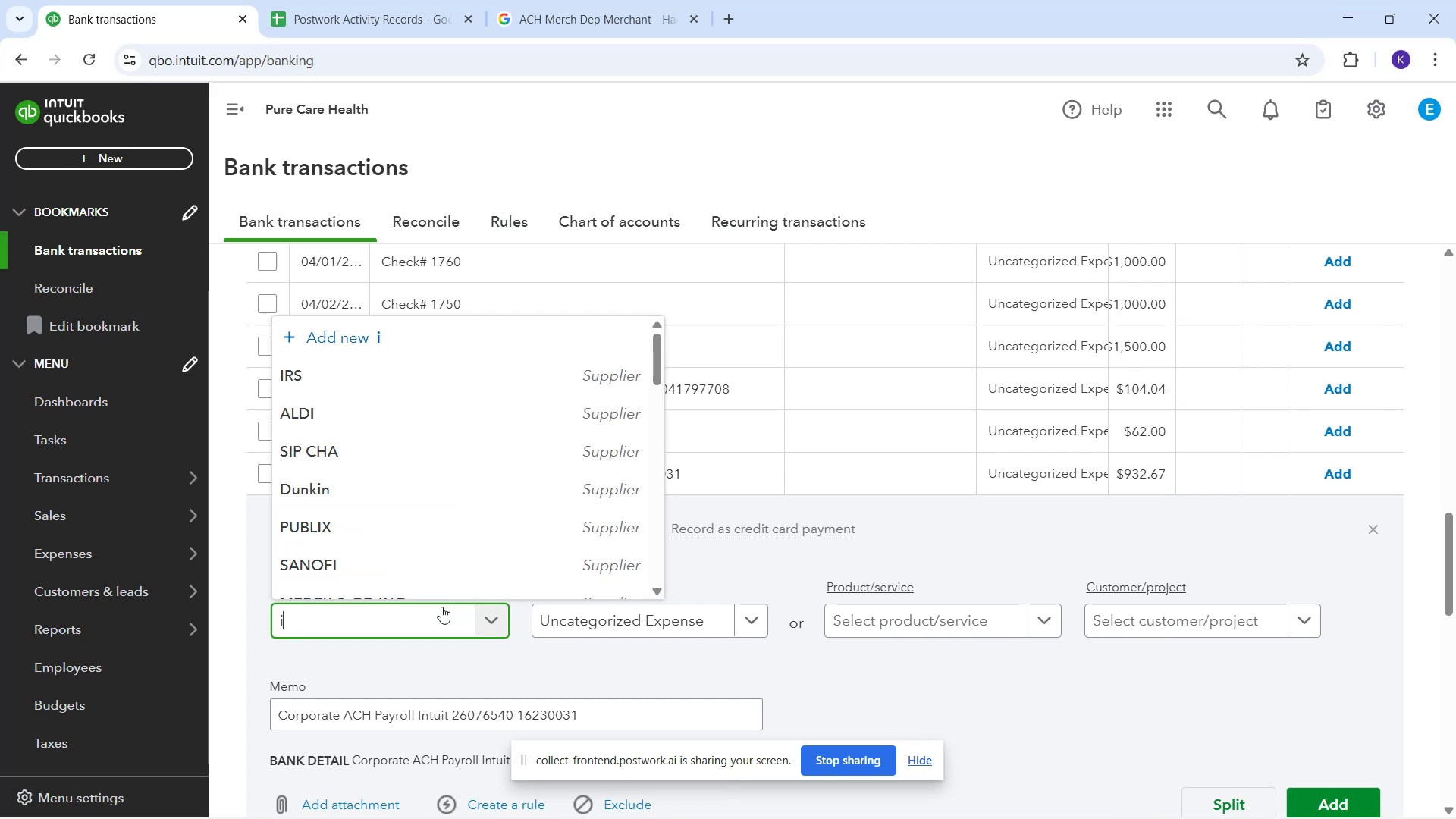 
wait(5.87)
 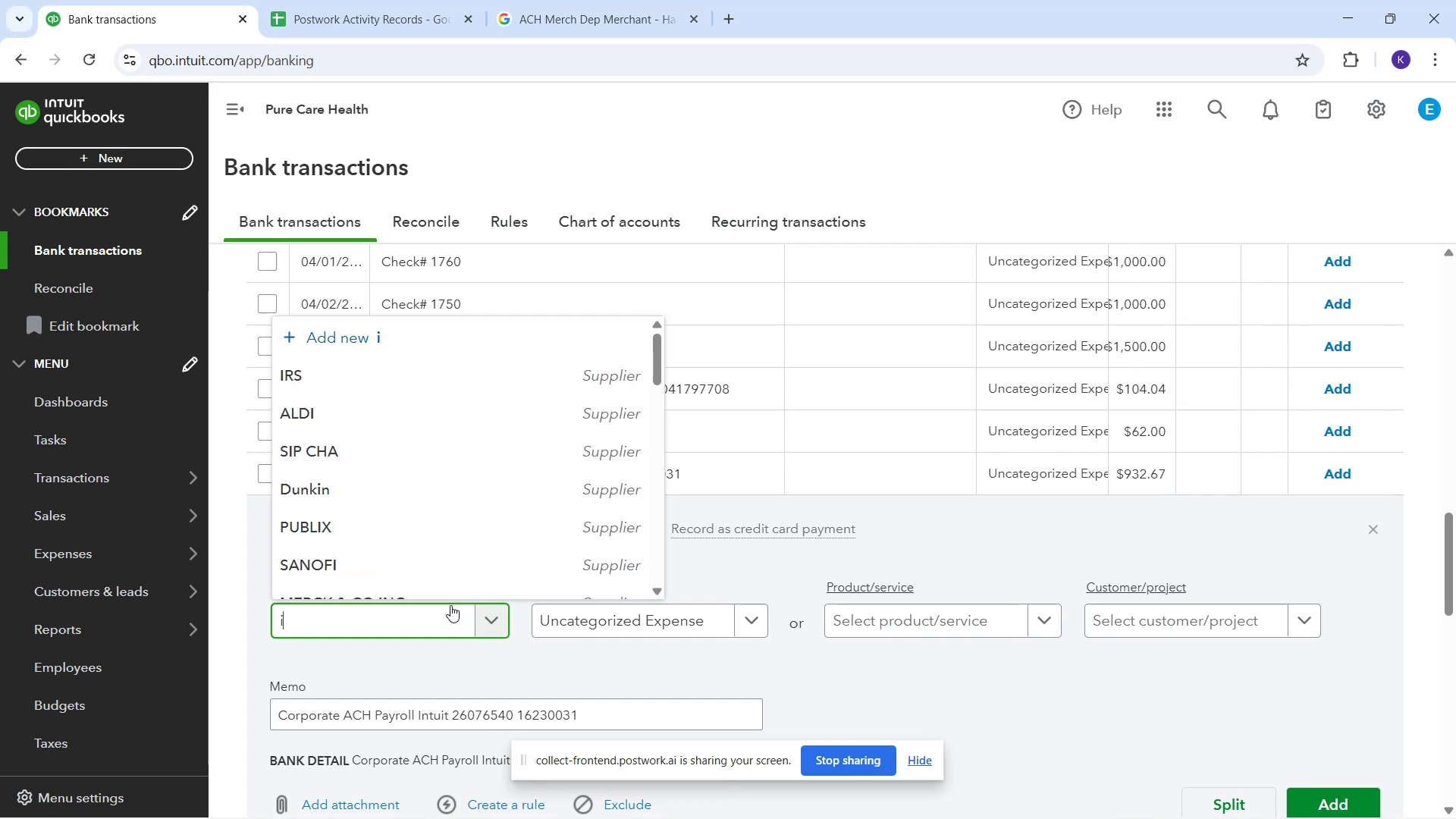 
type(ntui)
 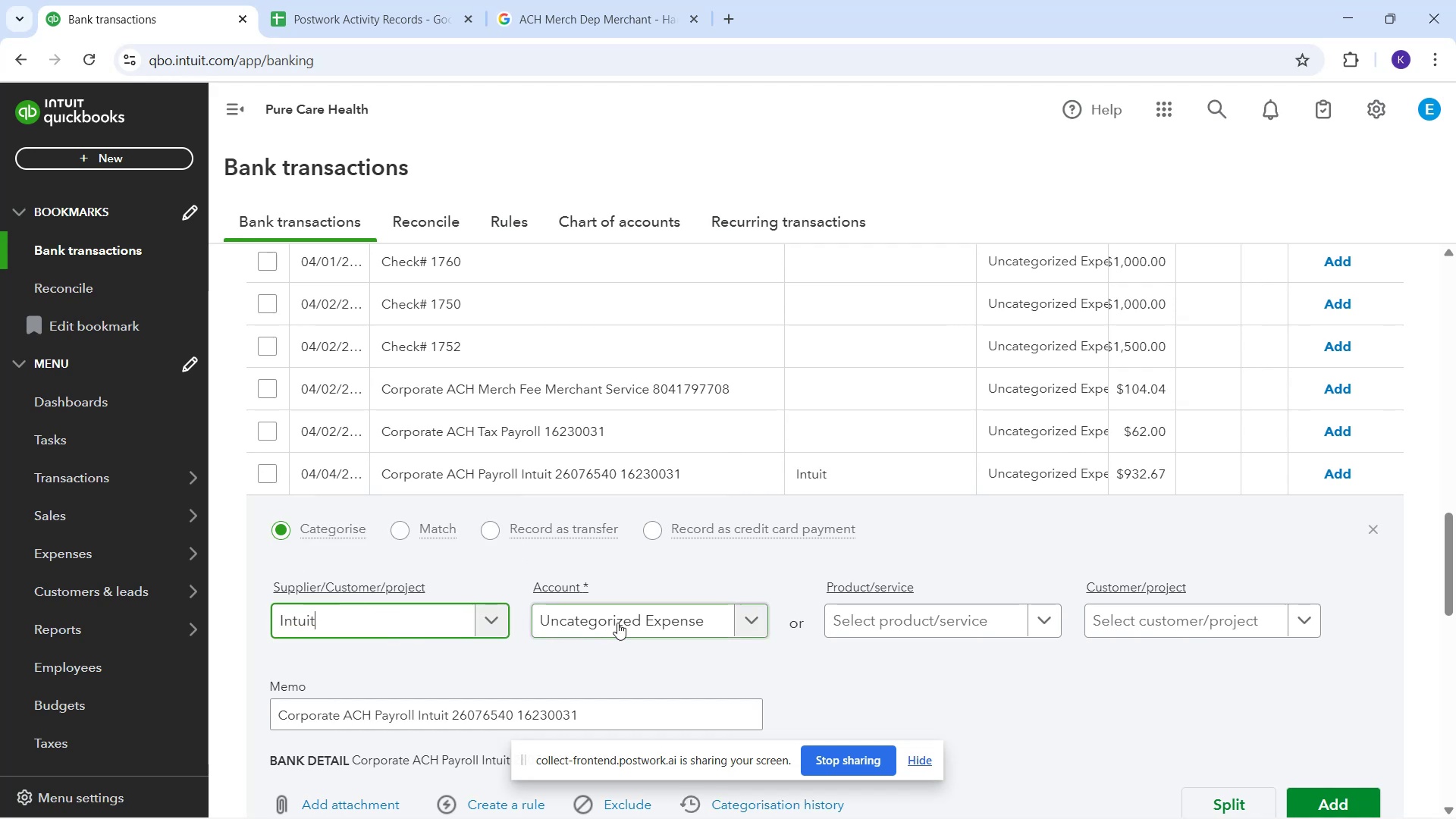 
wait(6.0)
 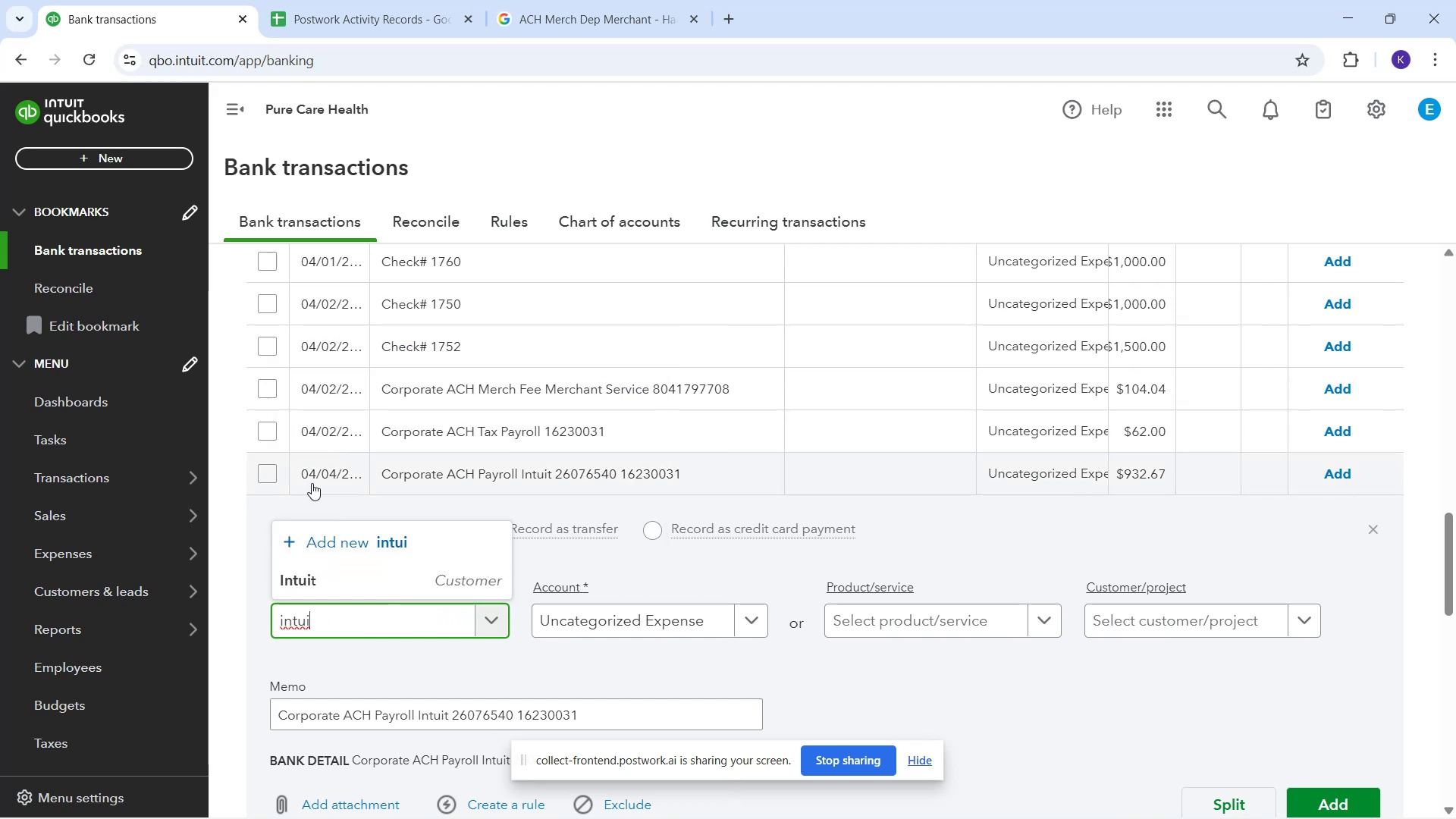 
type(sa)
 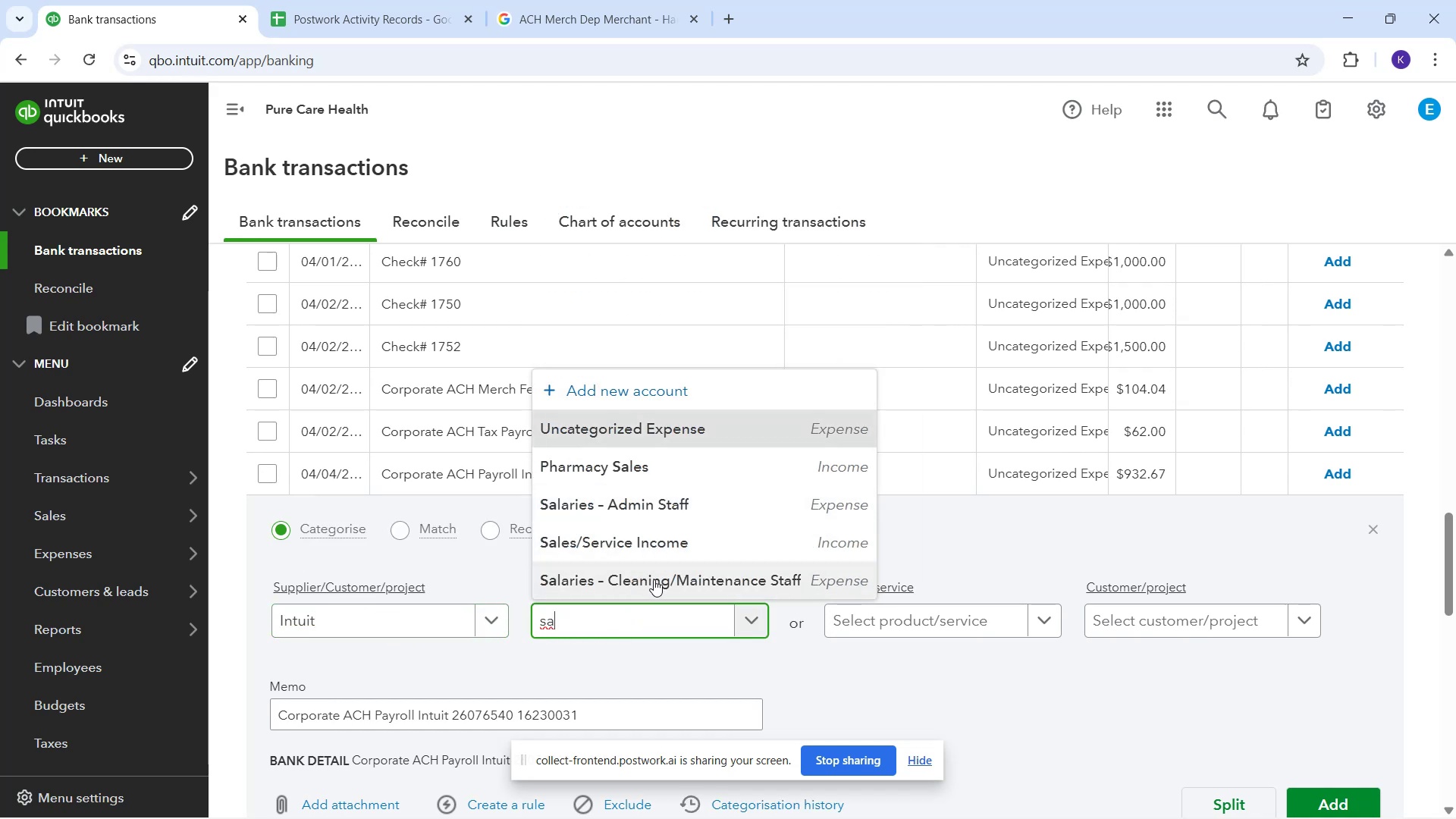 
left_click_drag(start_coordinate=[651, 510], to_coordinate=[646, 511])
 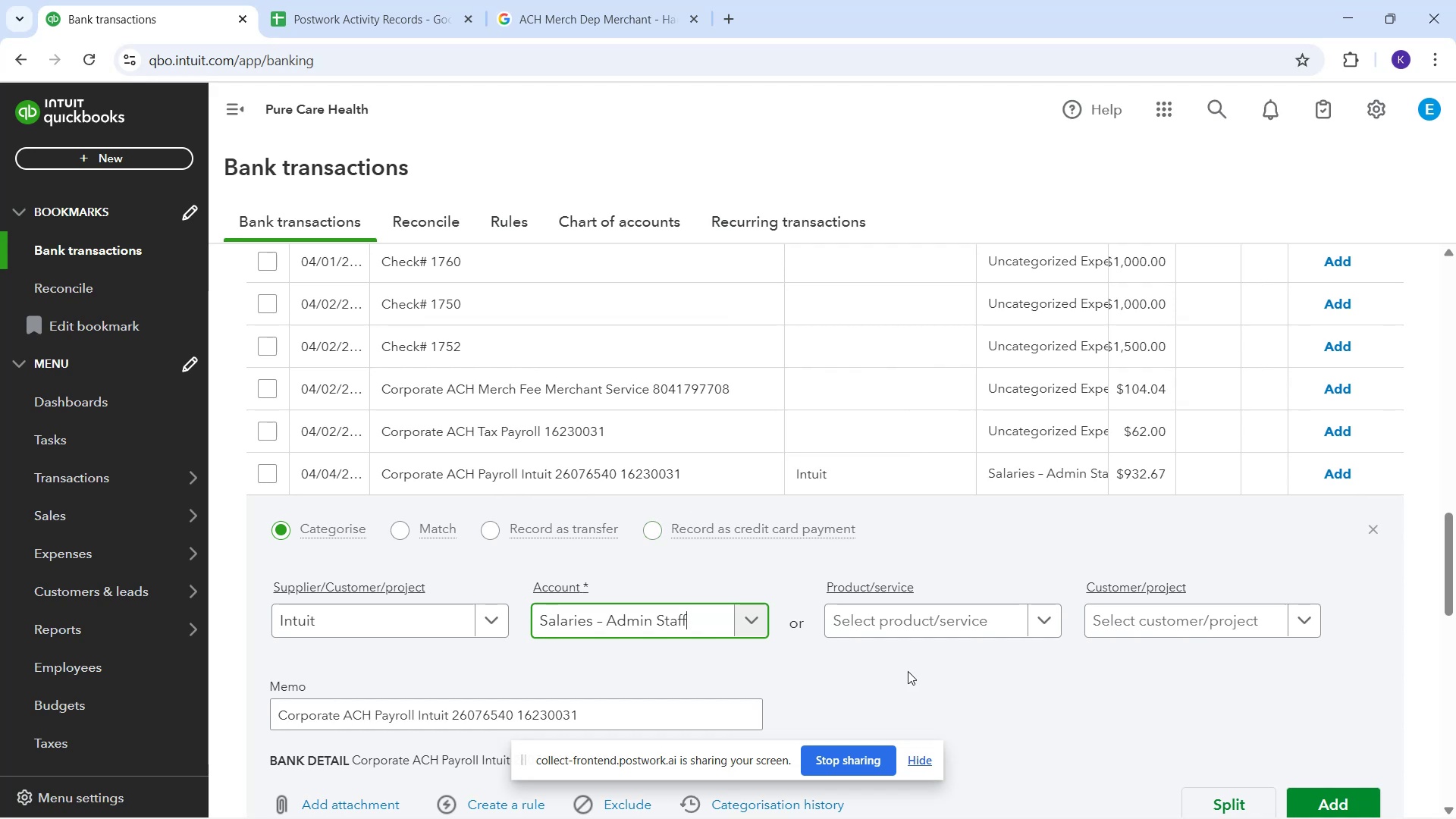 
scroll: coordinate [915, 676], scroll_direction: down, amount: 1.0
 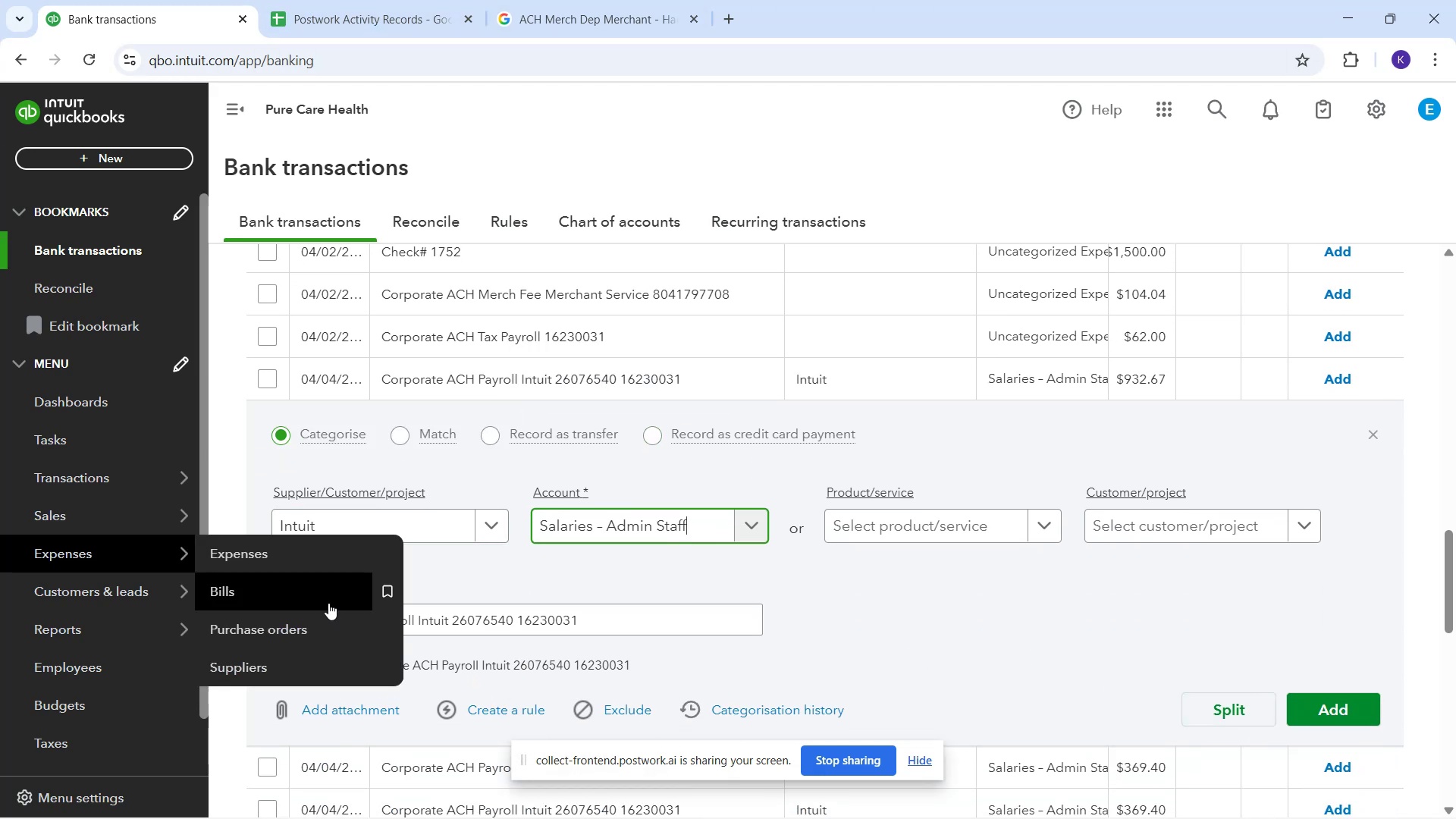 
wait(9.61)
 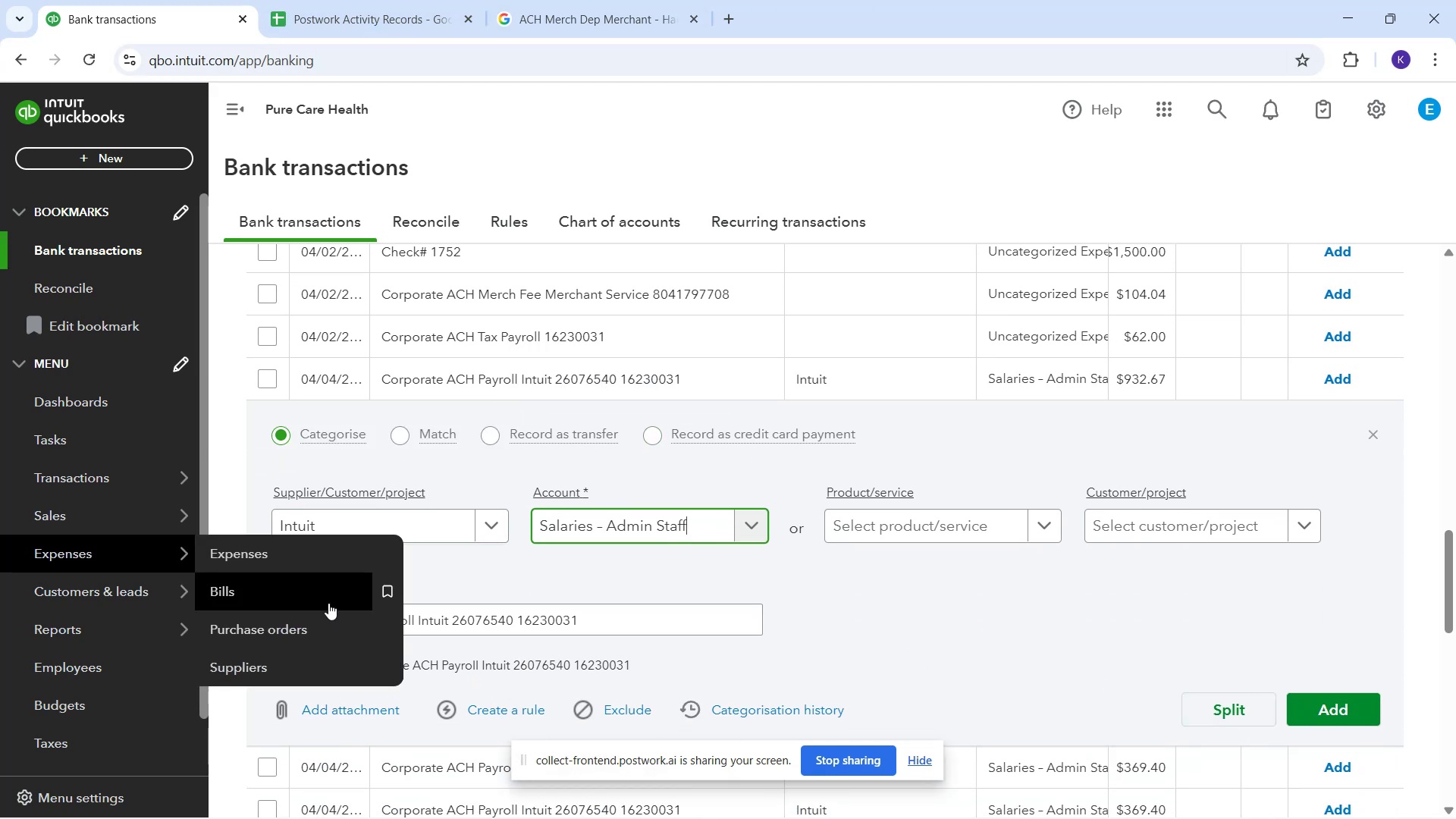 
left_click([1337, 712])
 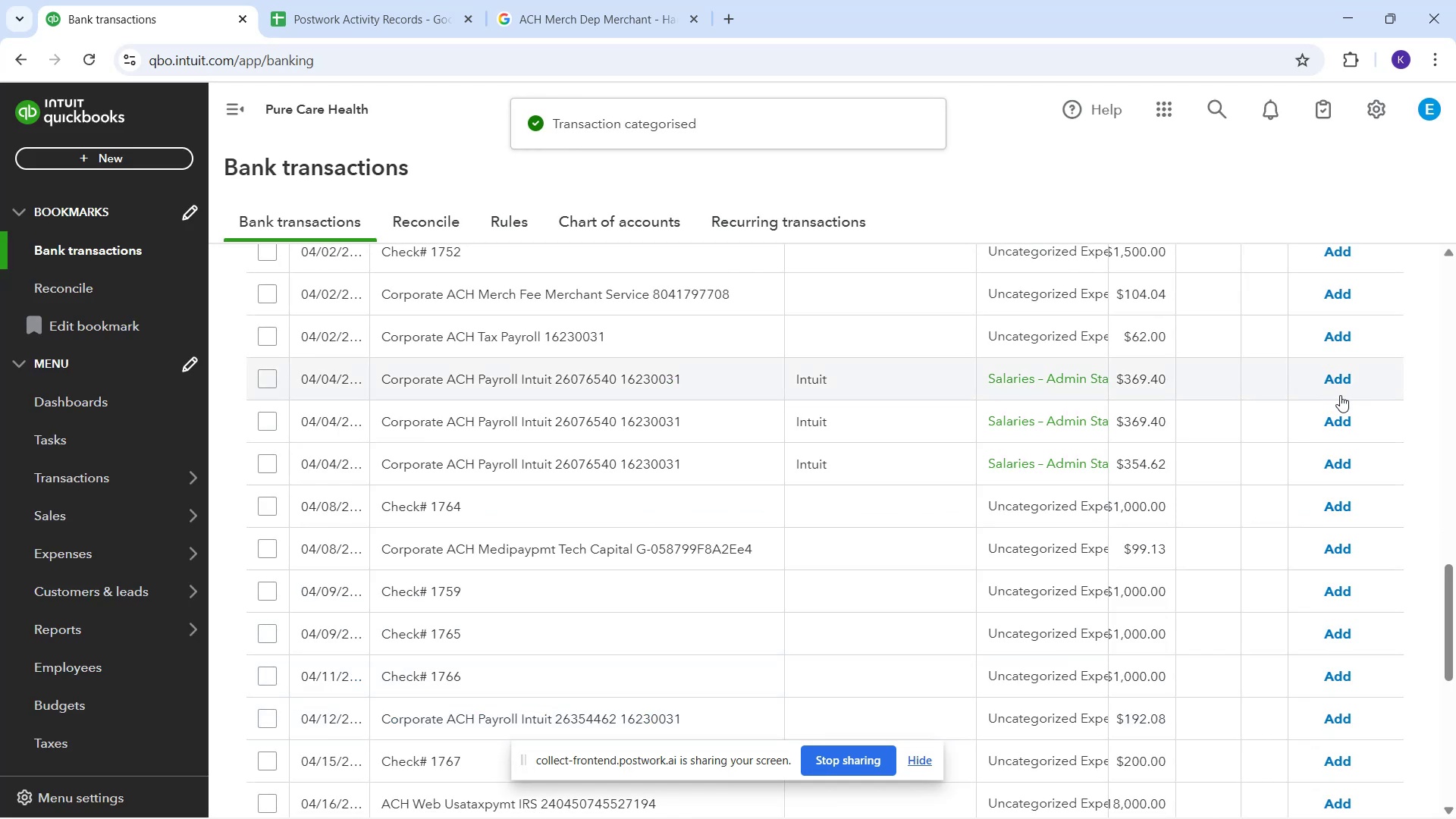 
wait(7.35)
 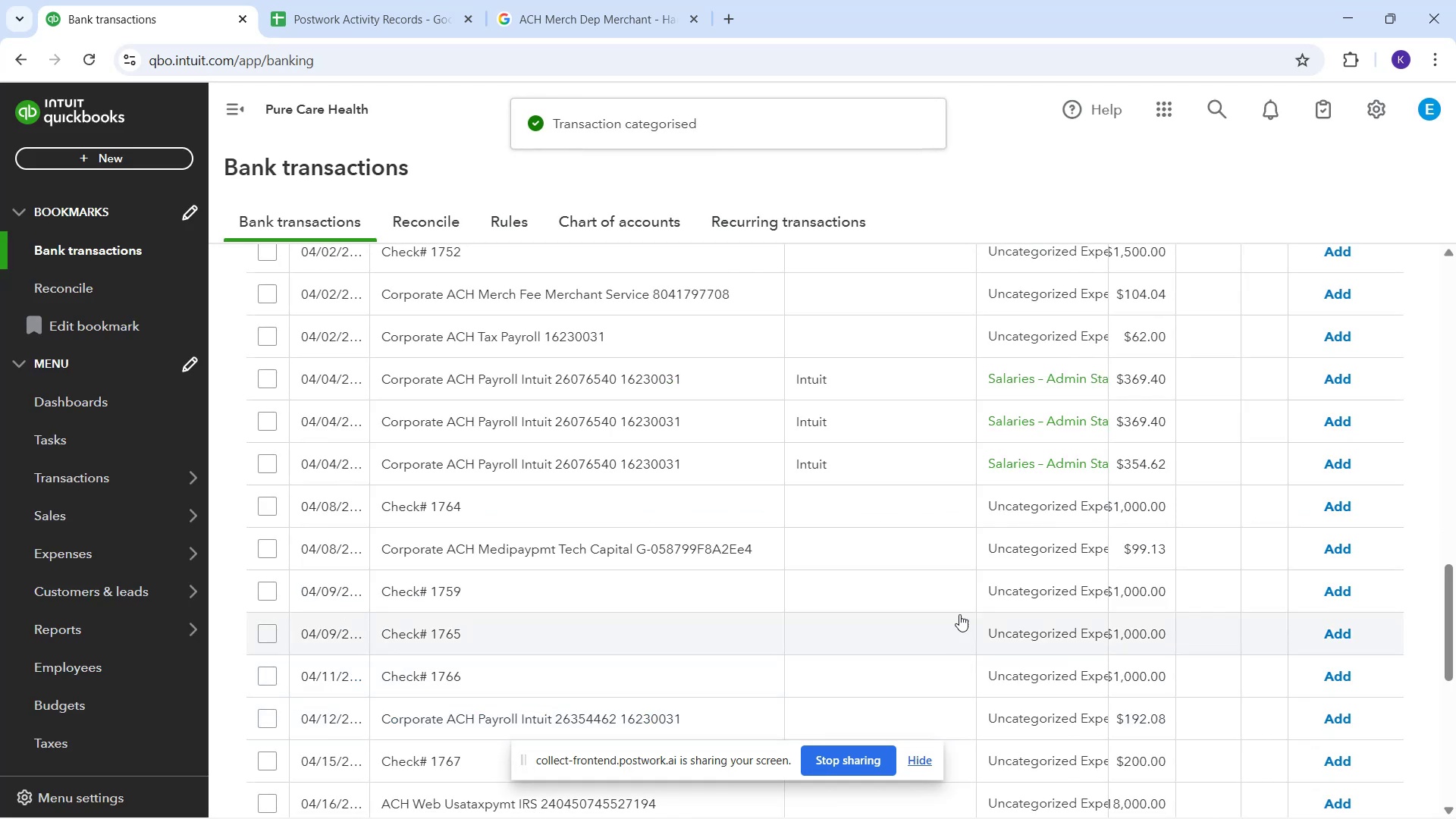 
left_click([1336, 380])
 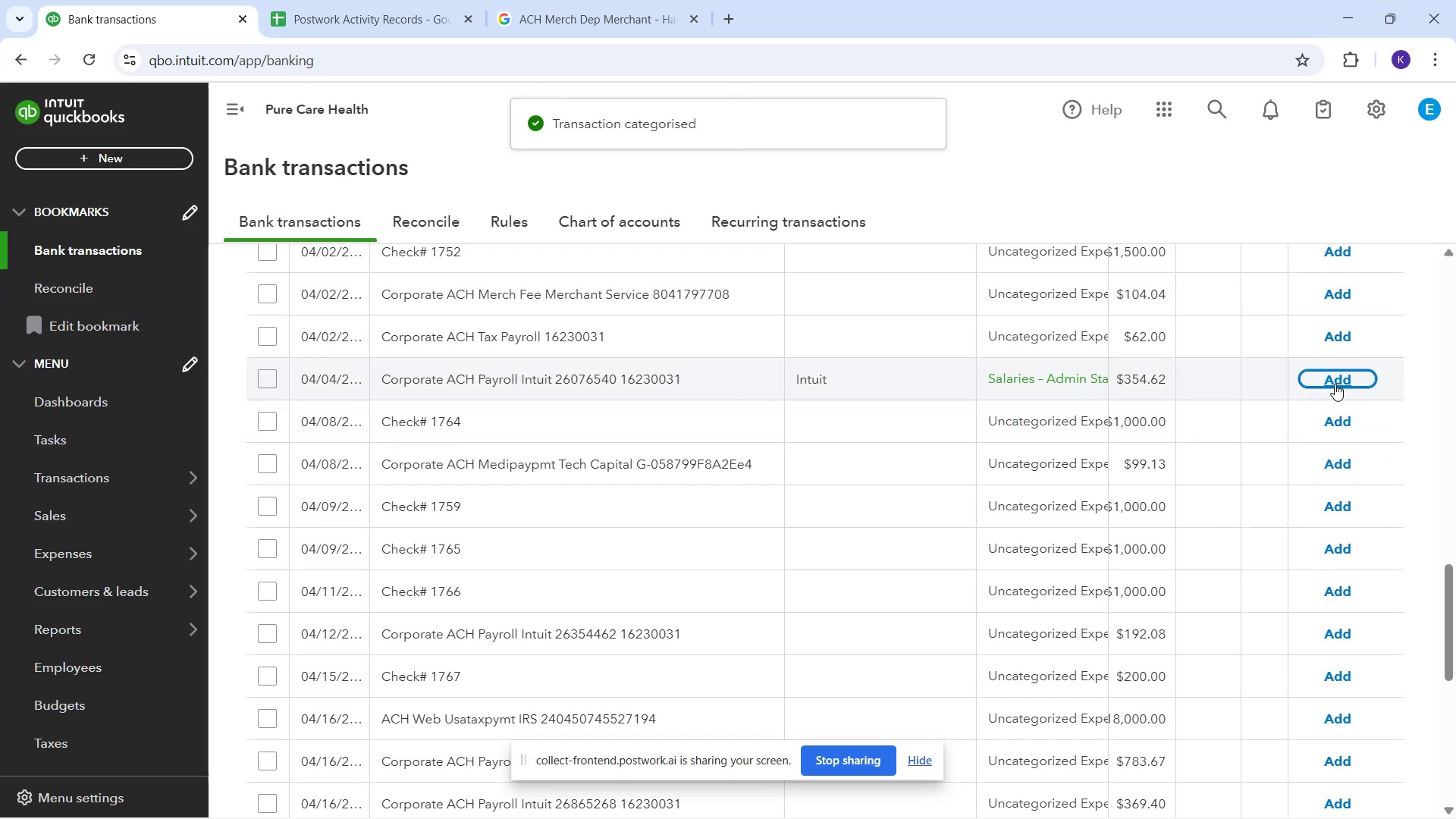 
wait(9.09)
 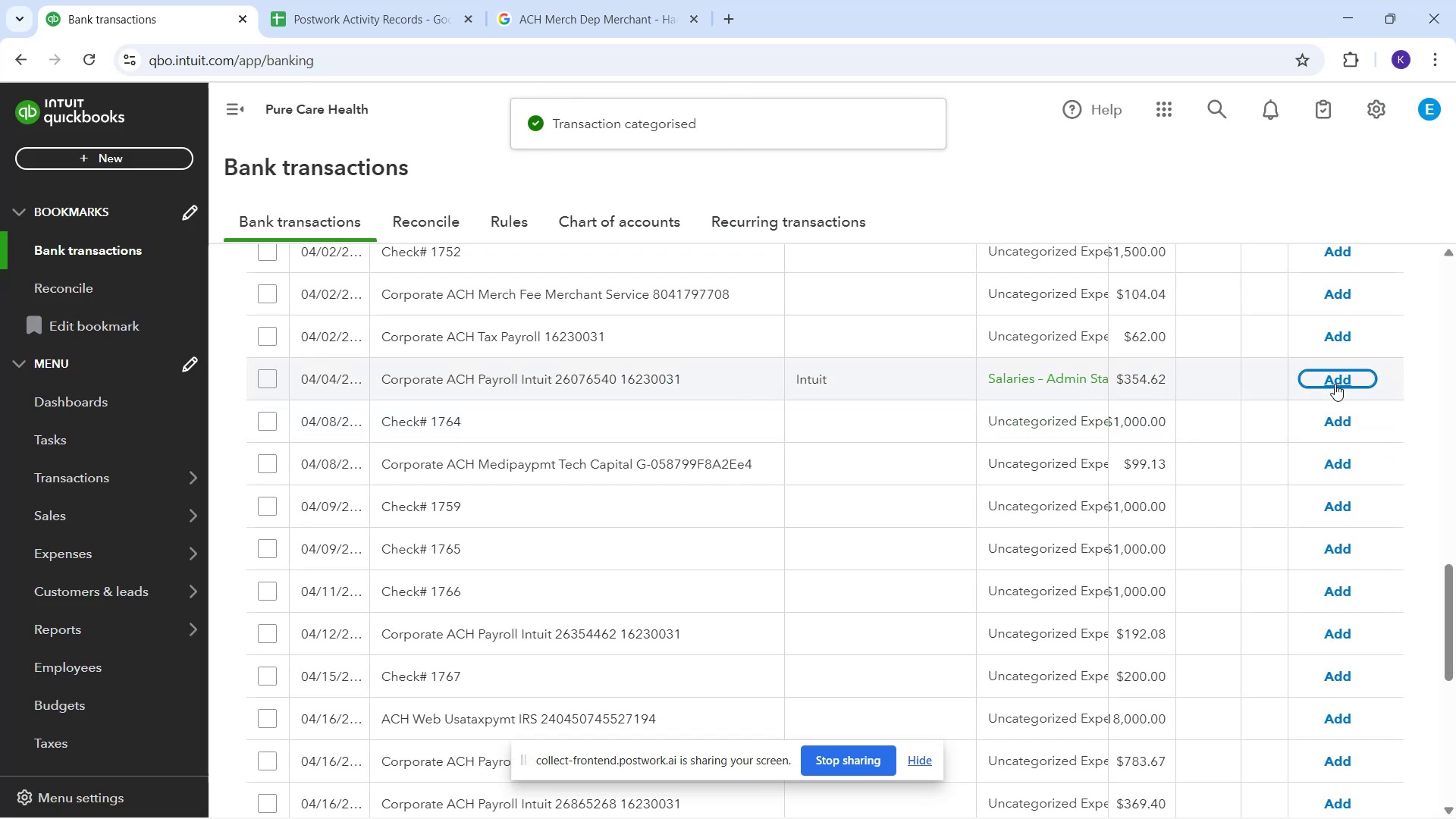 
left_click([1351, 384])
 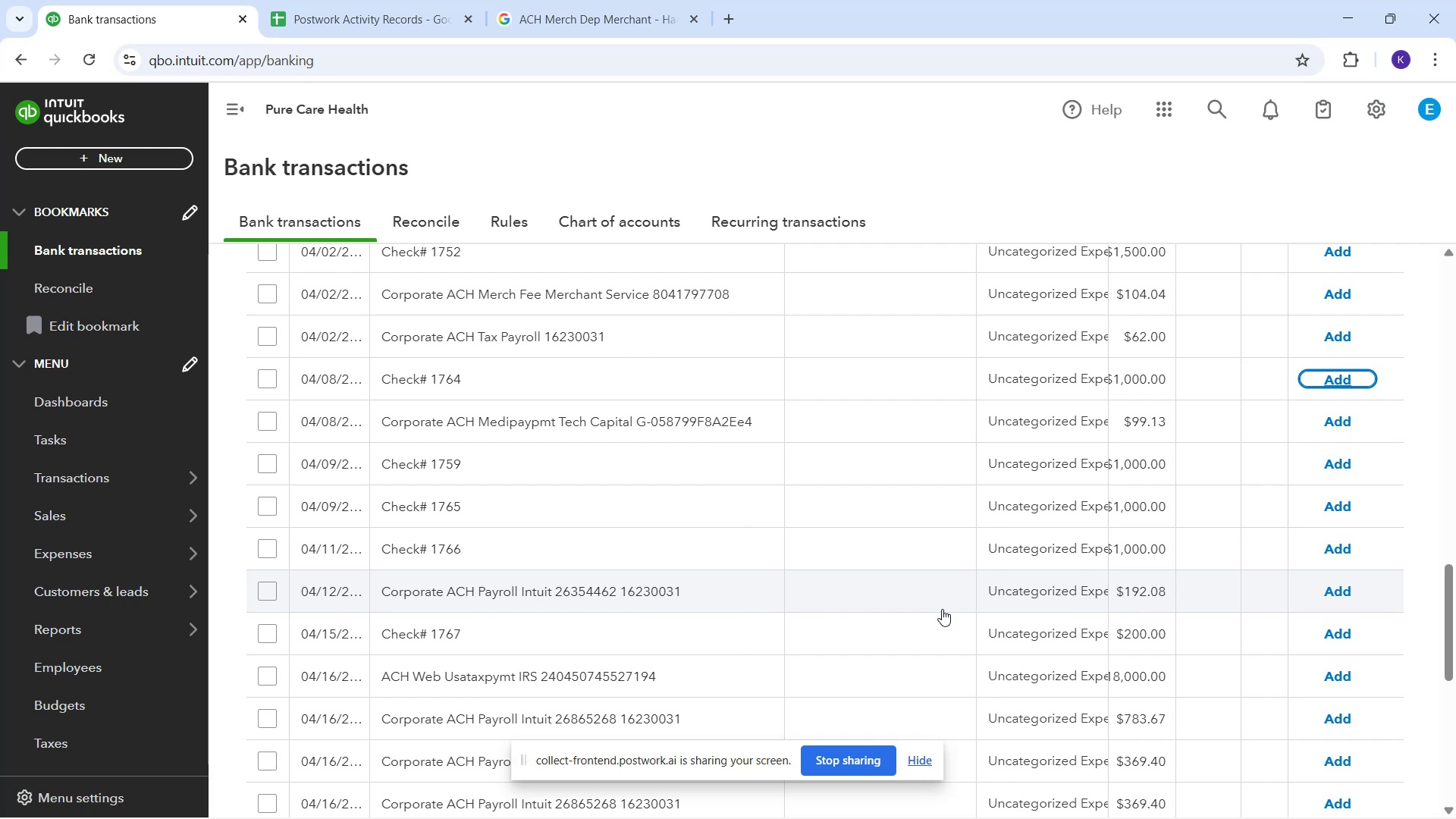 
wait(16.24)
 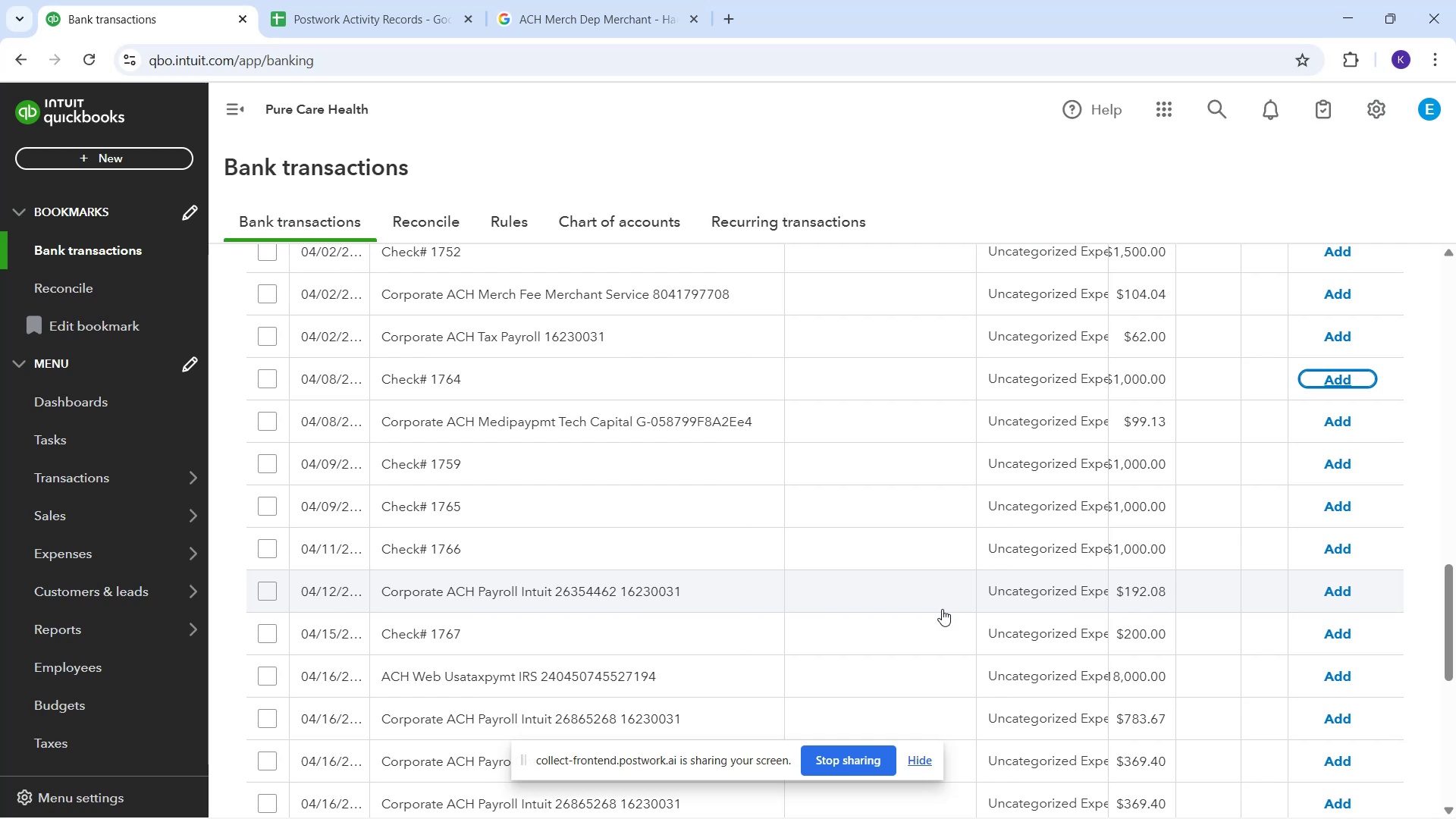 
scroll: coordinate [873, 474], scroll_direction: down, amount: 2.0
 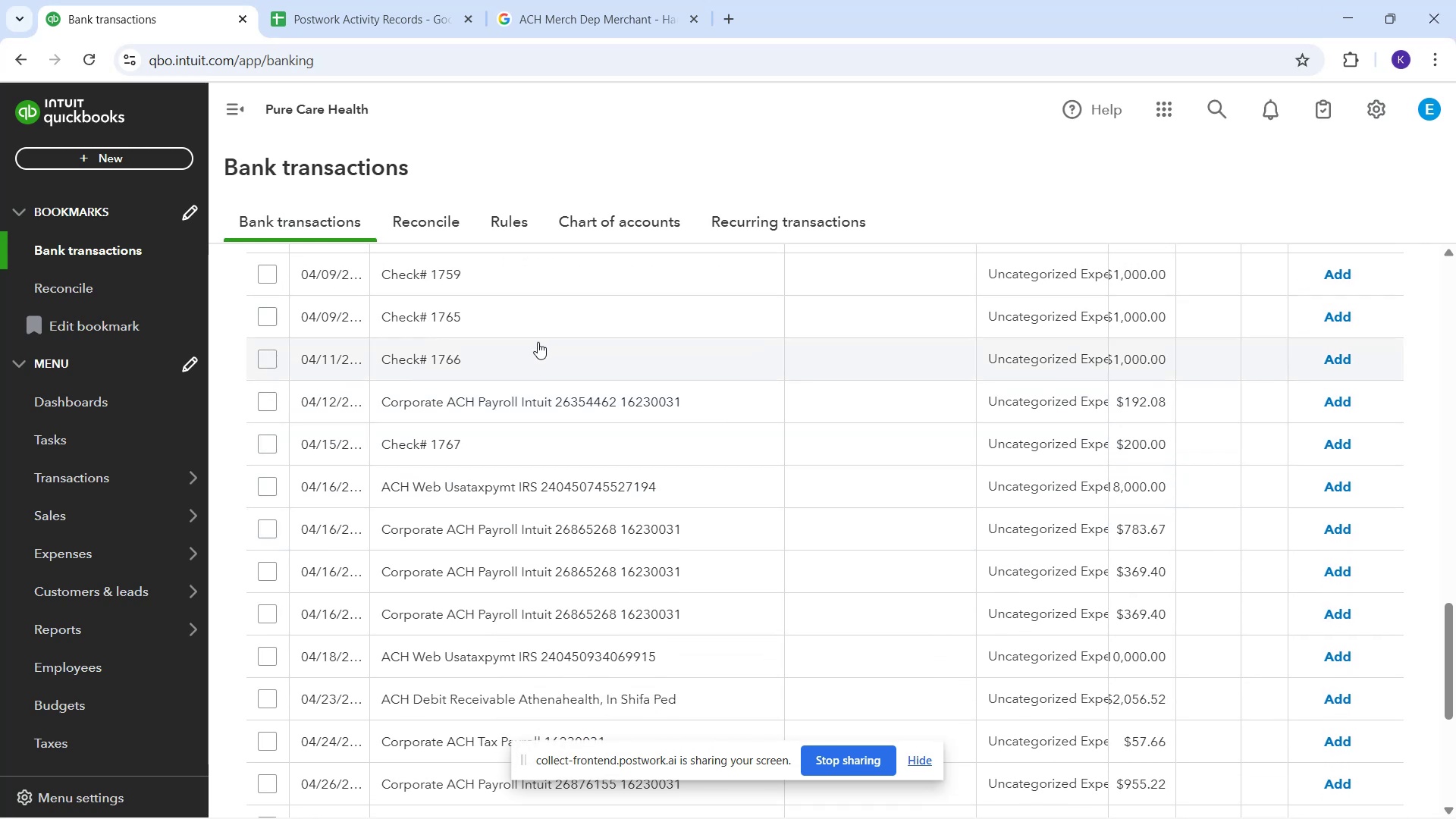 
scroll: coordinate [850, 483], scroll_direction: up, amount: 6.0
 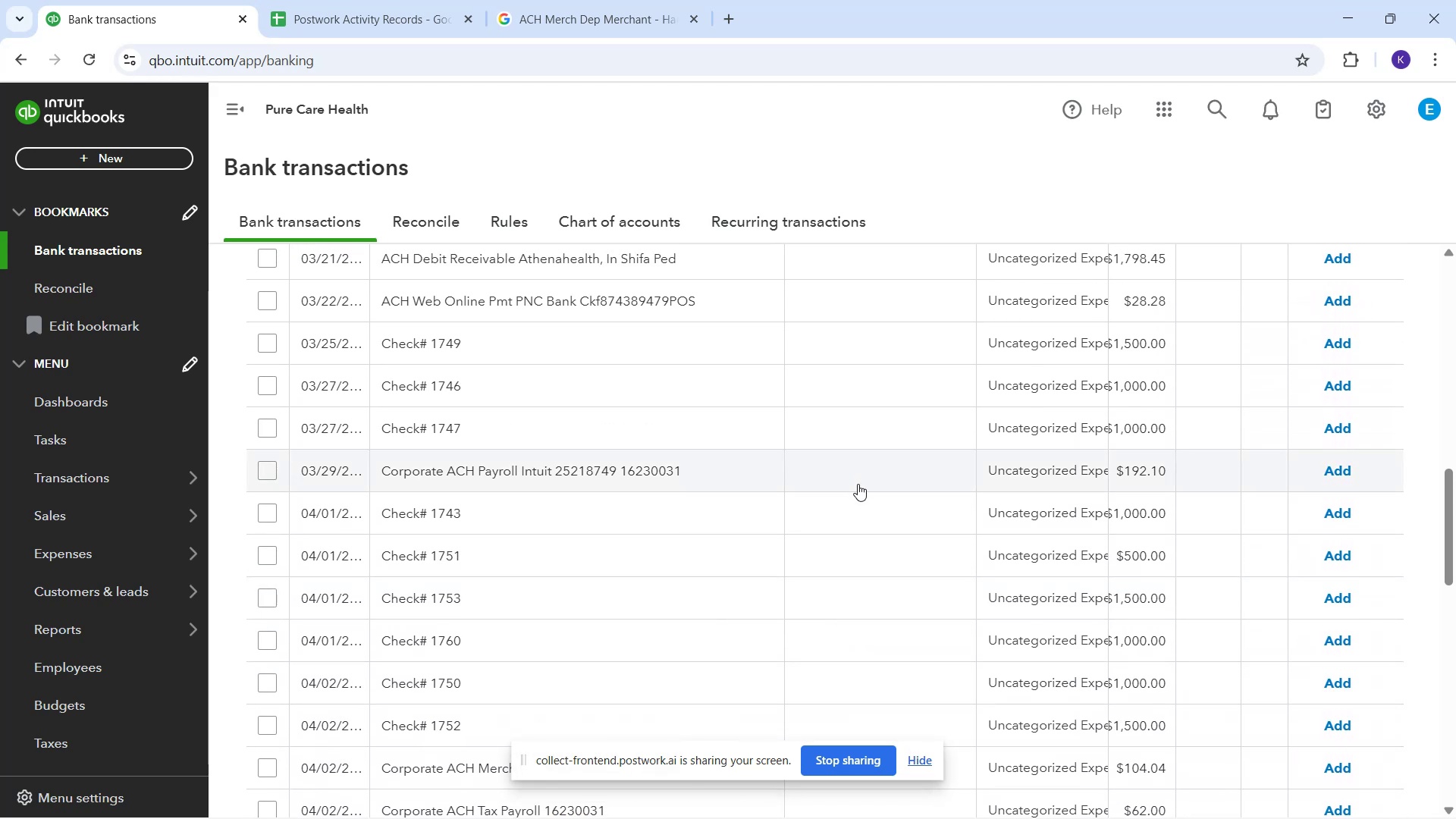 
scroll: coordinate [853, 479], scroll_direction: up, amount: 2.0
 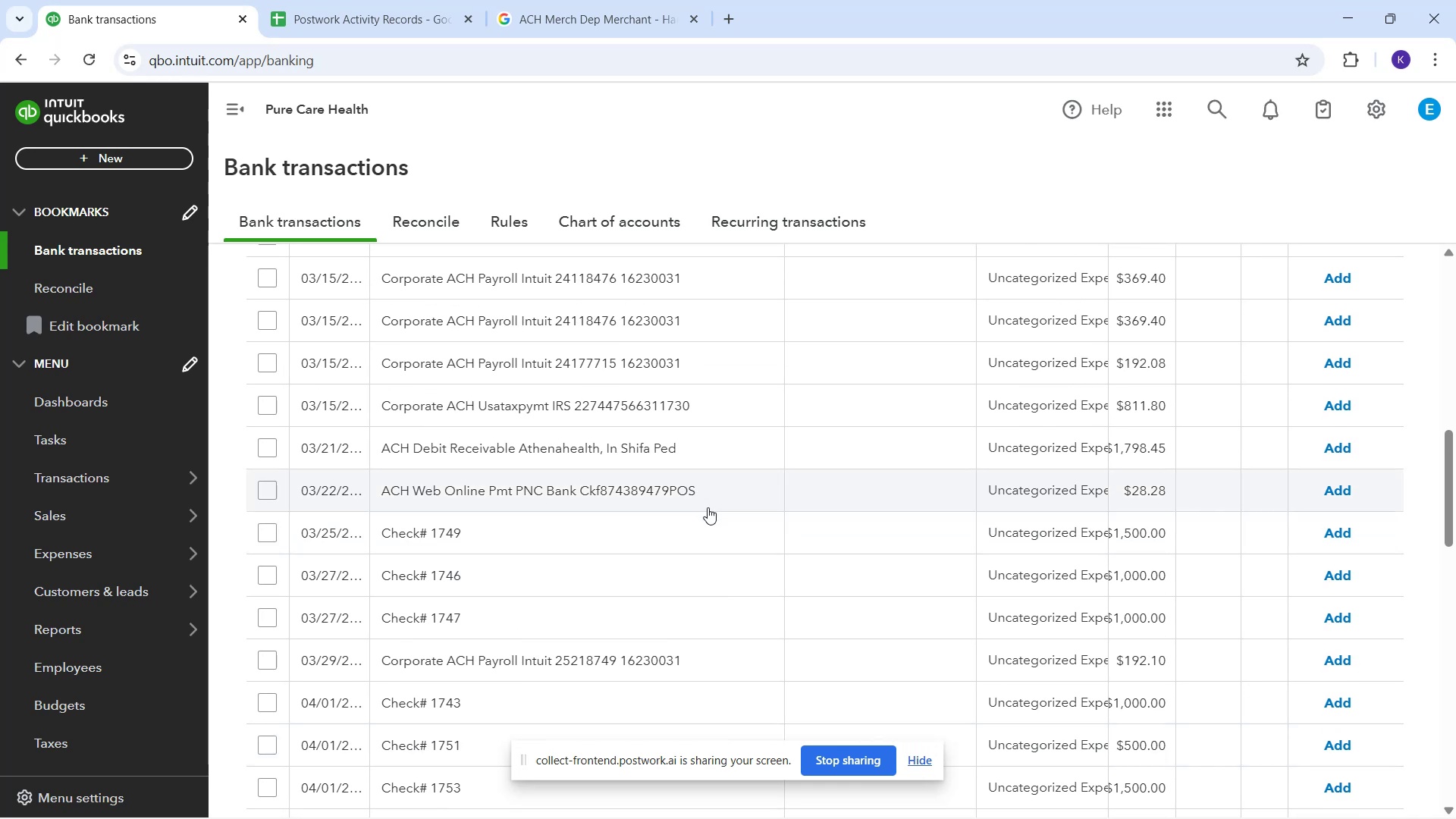 
scroll: coordinate [905, 487], scroll_direction: down, amount: 2.0
 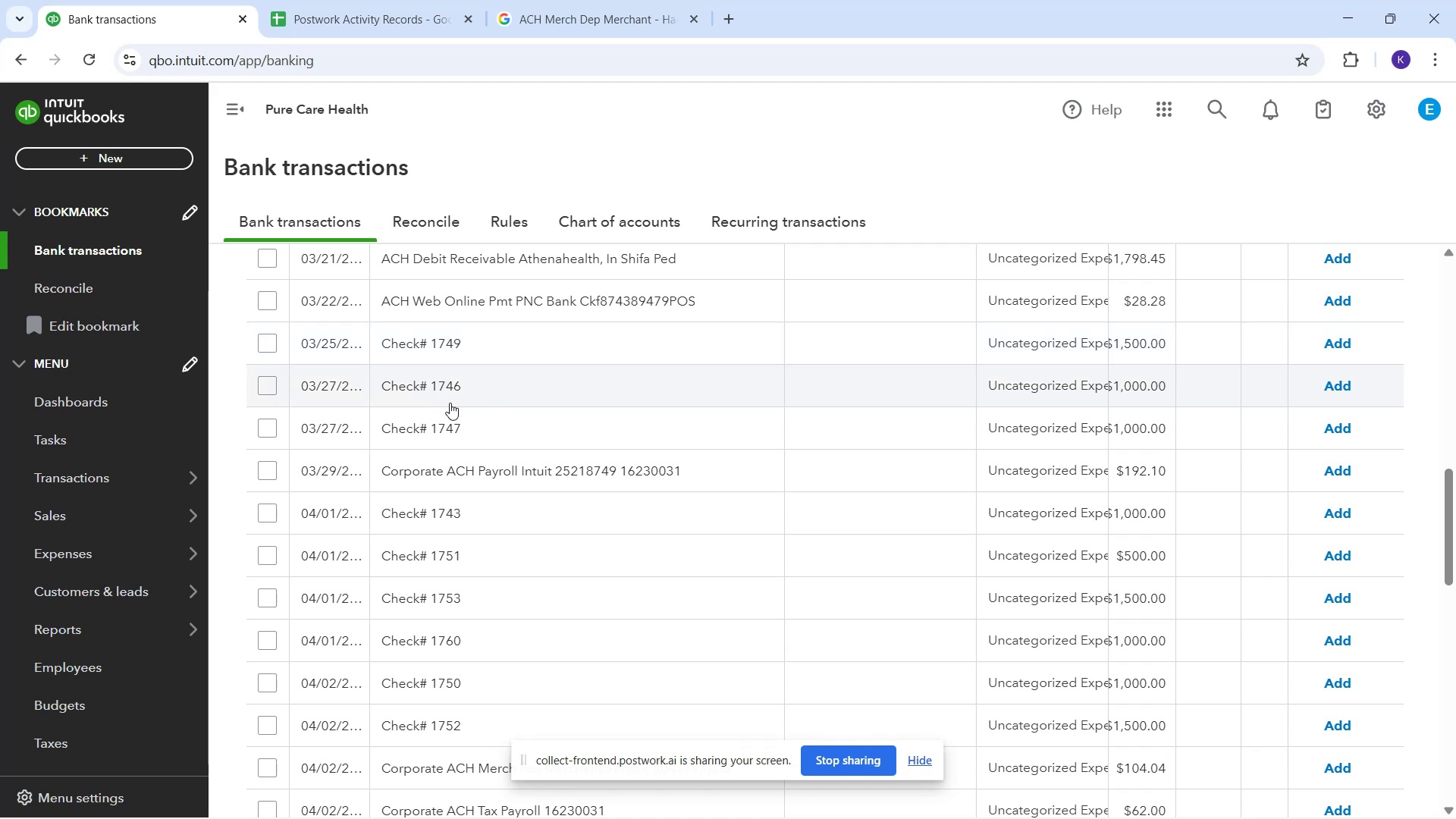 
wait(13.56)
 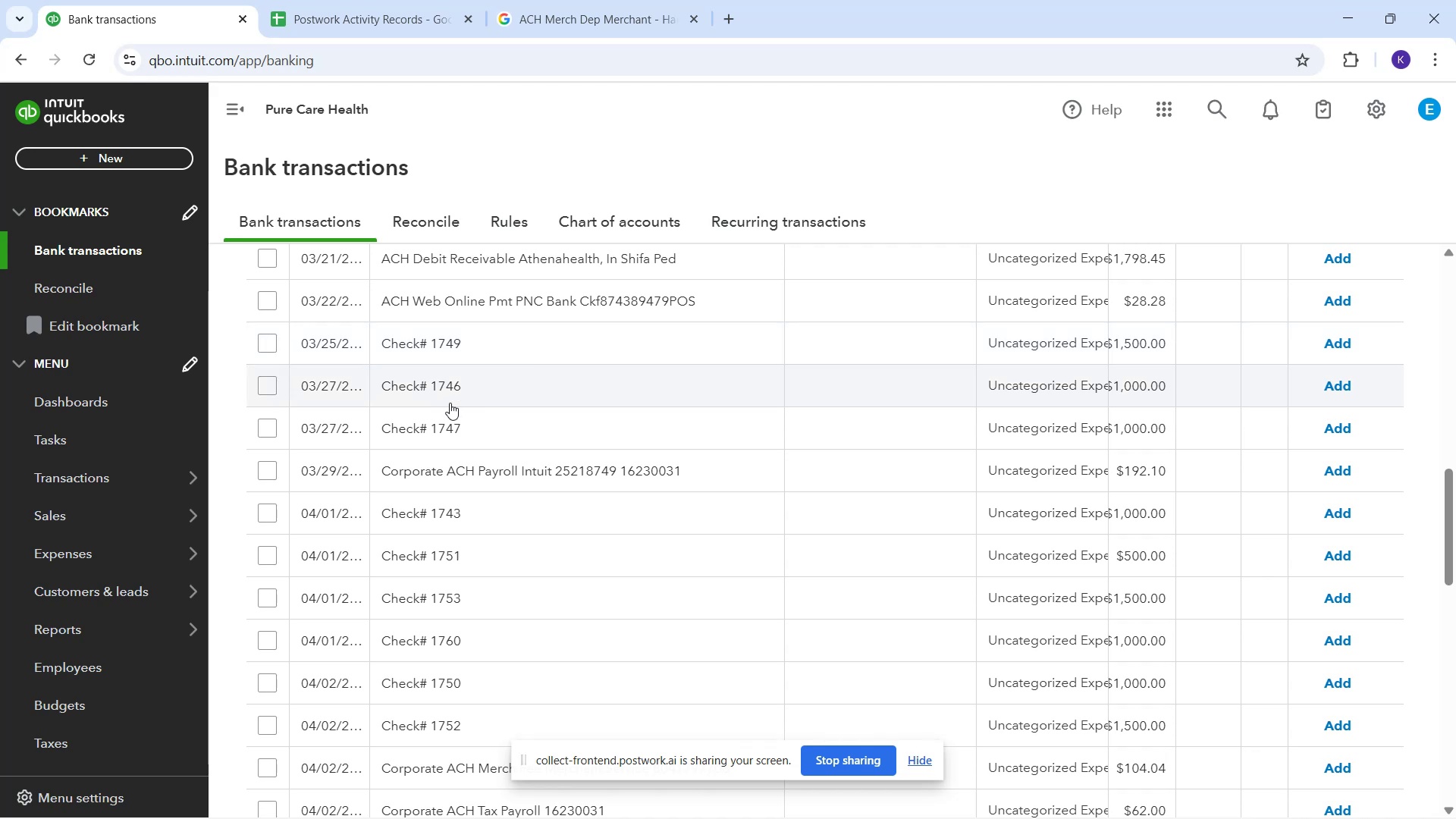 
scroll: coordinate [601, 604], scroll_direction: down, amount: 2.0
 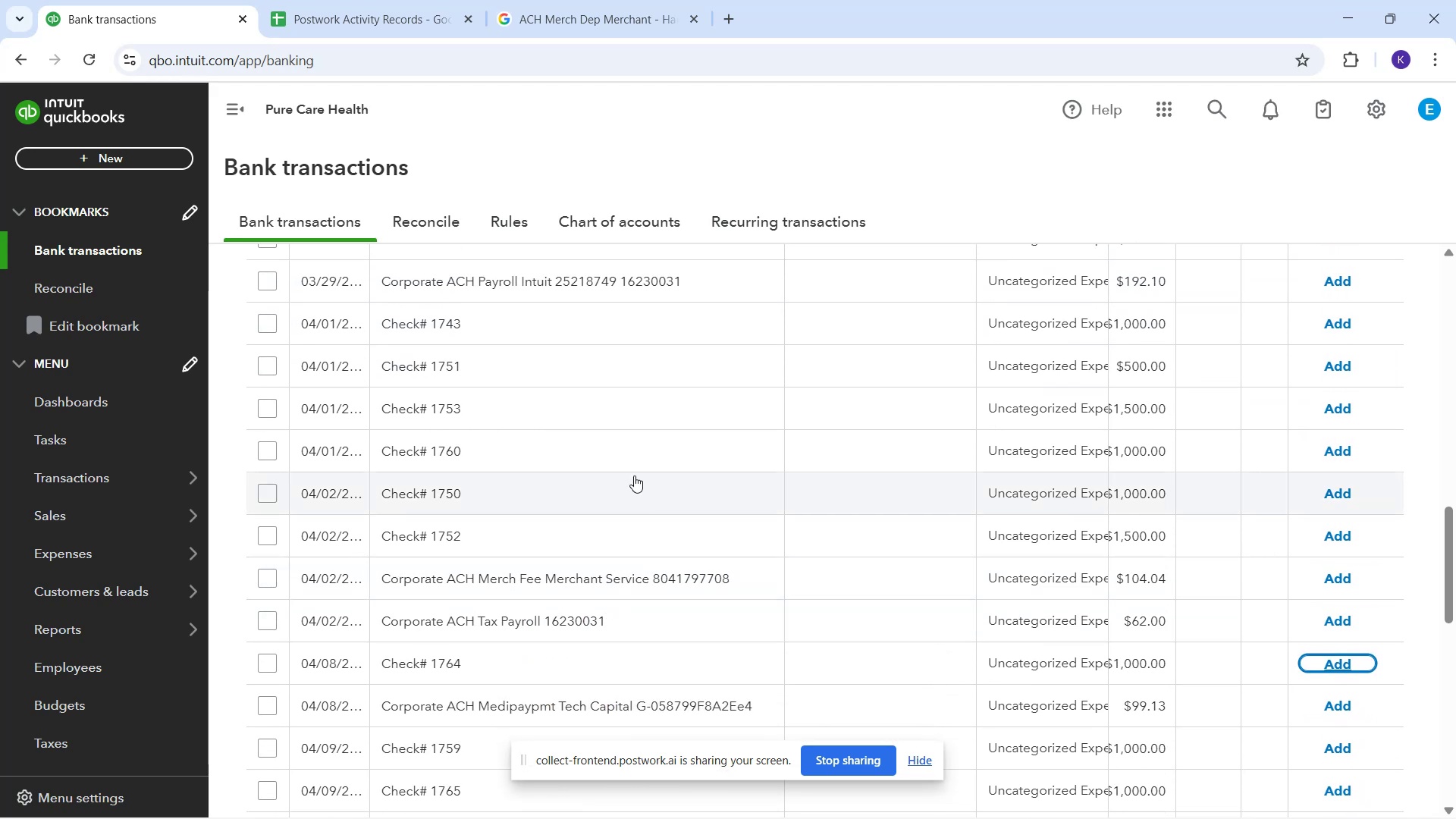 
scroll: coordinate [665, 436], scroll_direction: up, amount: 2.0
 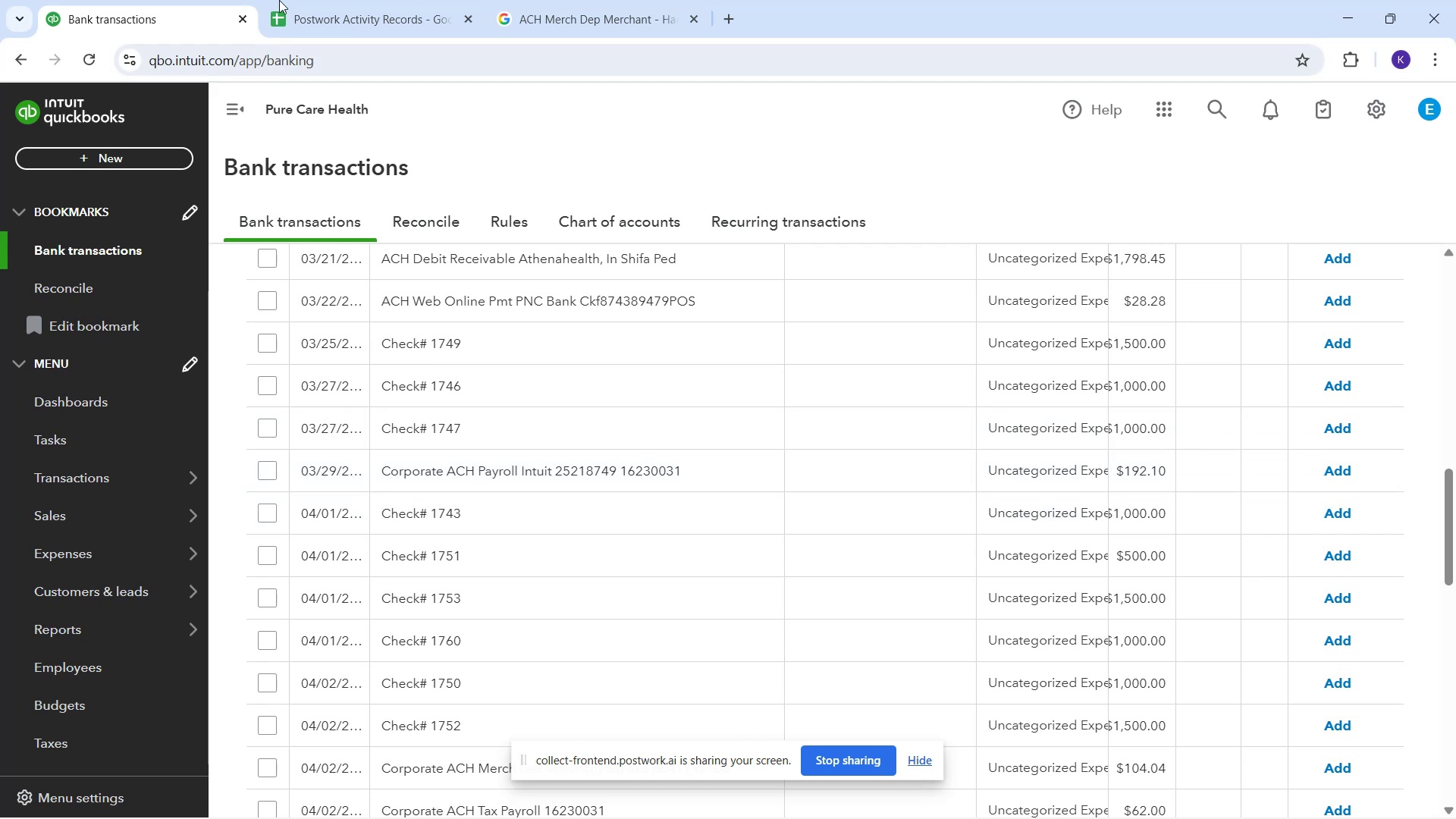 
wait(5.27)
 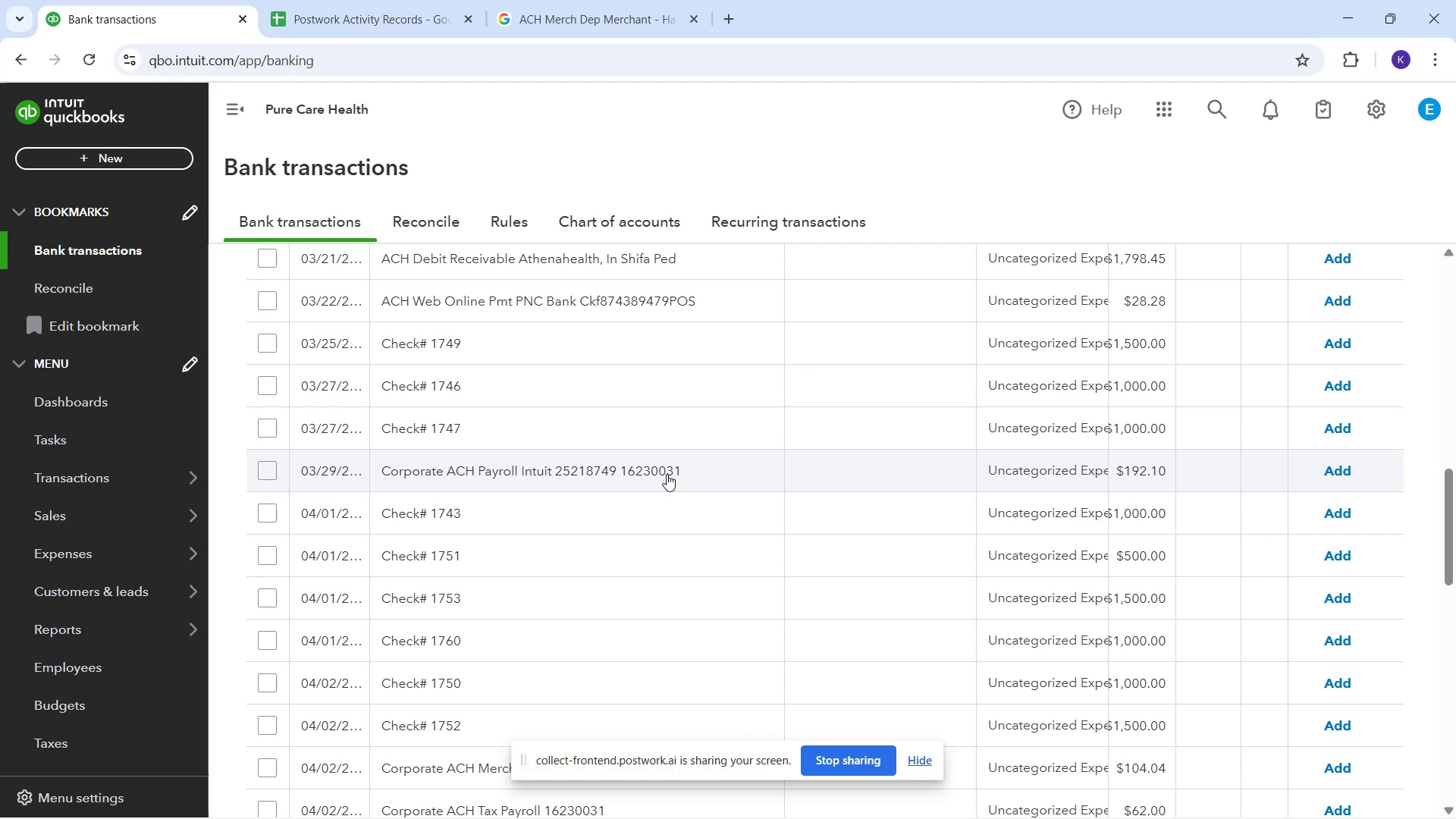 
scroll: coordinate [560, 308], scroll_direction: up, amount: 4.0
 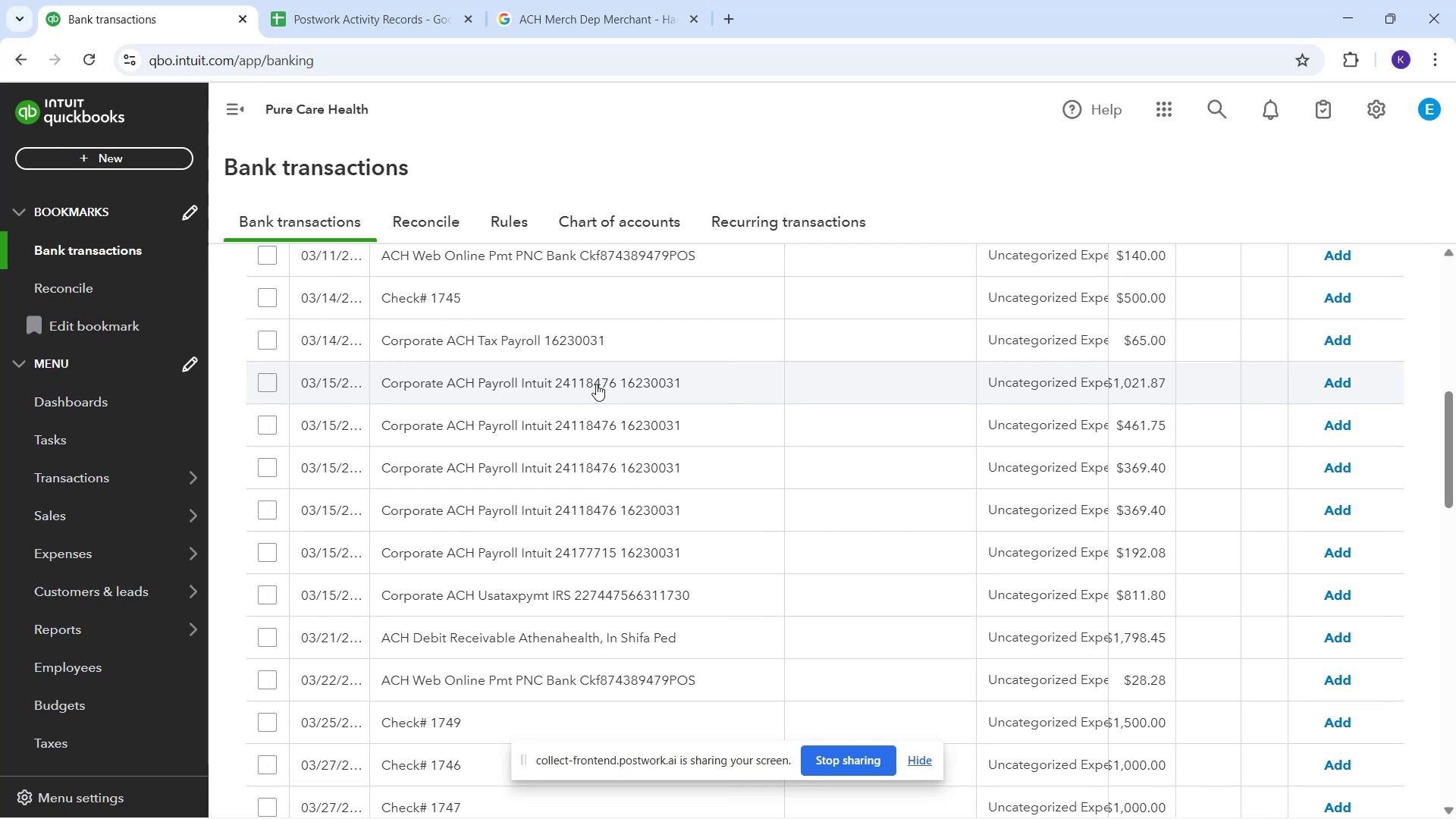 
wait(7.4)
 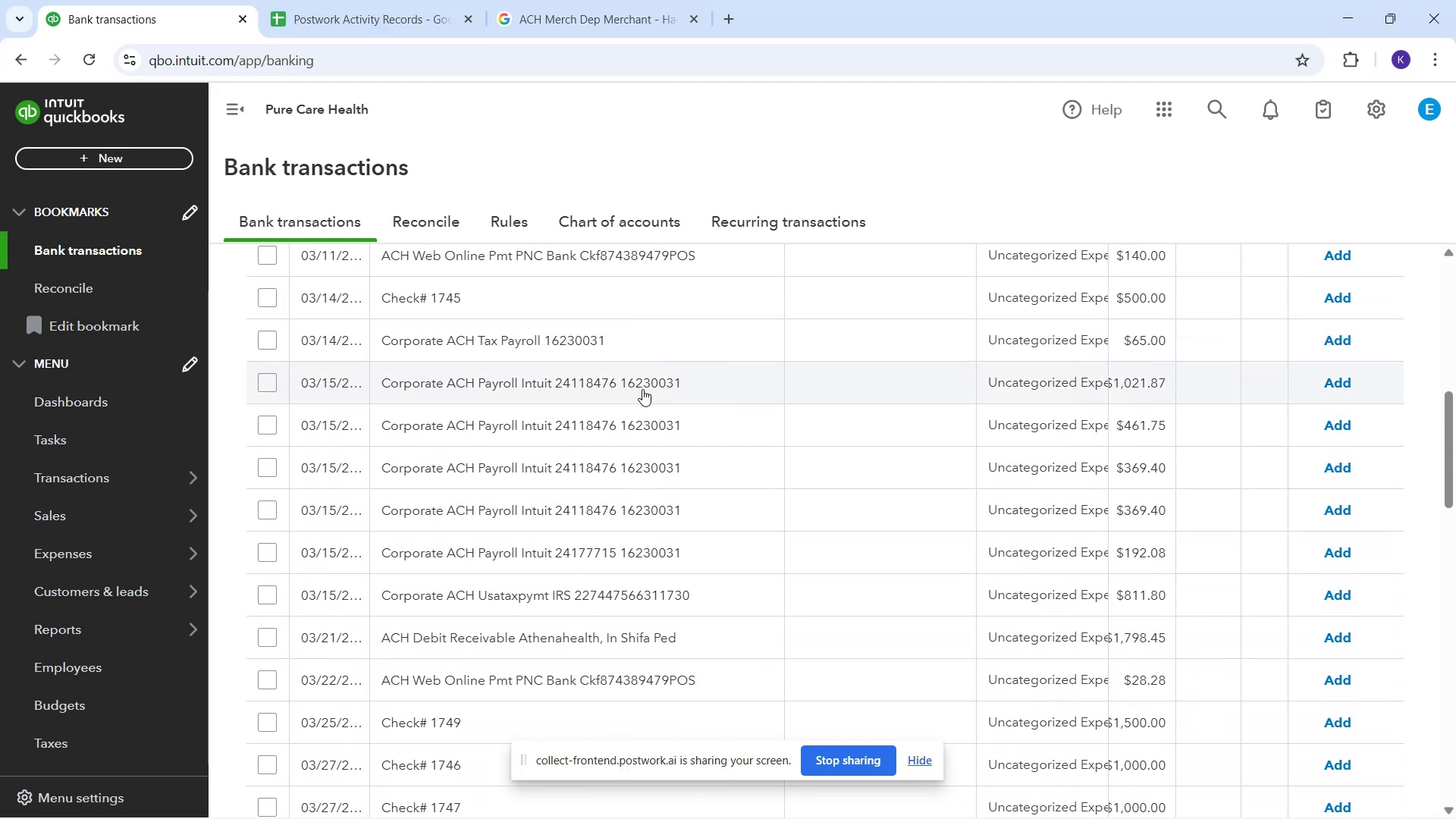 
left_click([594, 385])
 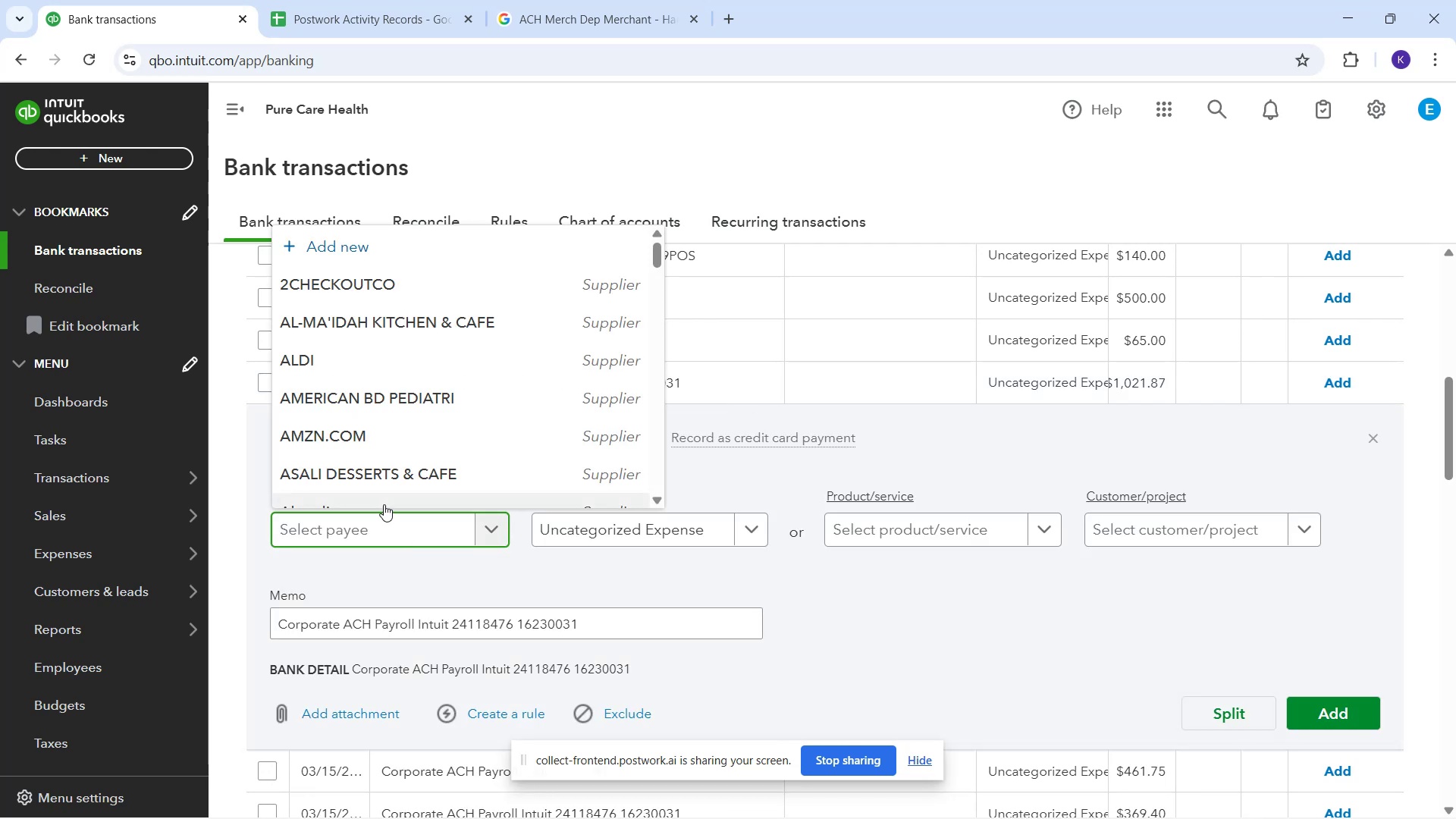 
type(intui)
 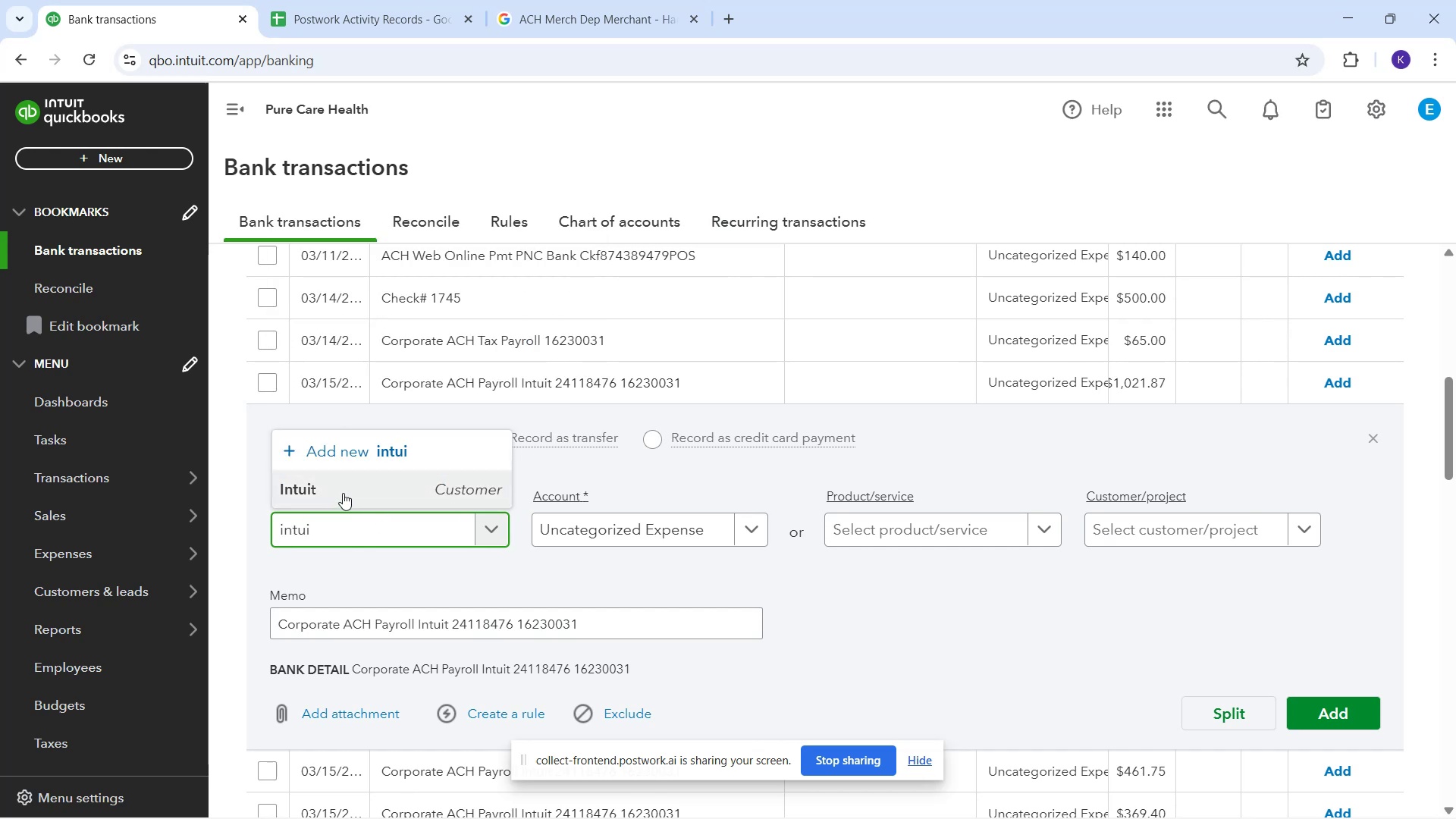 
left_click_drag(start_coordinate=[343, 491], to_coordinate=[339, 494])
 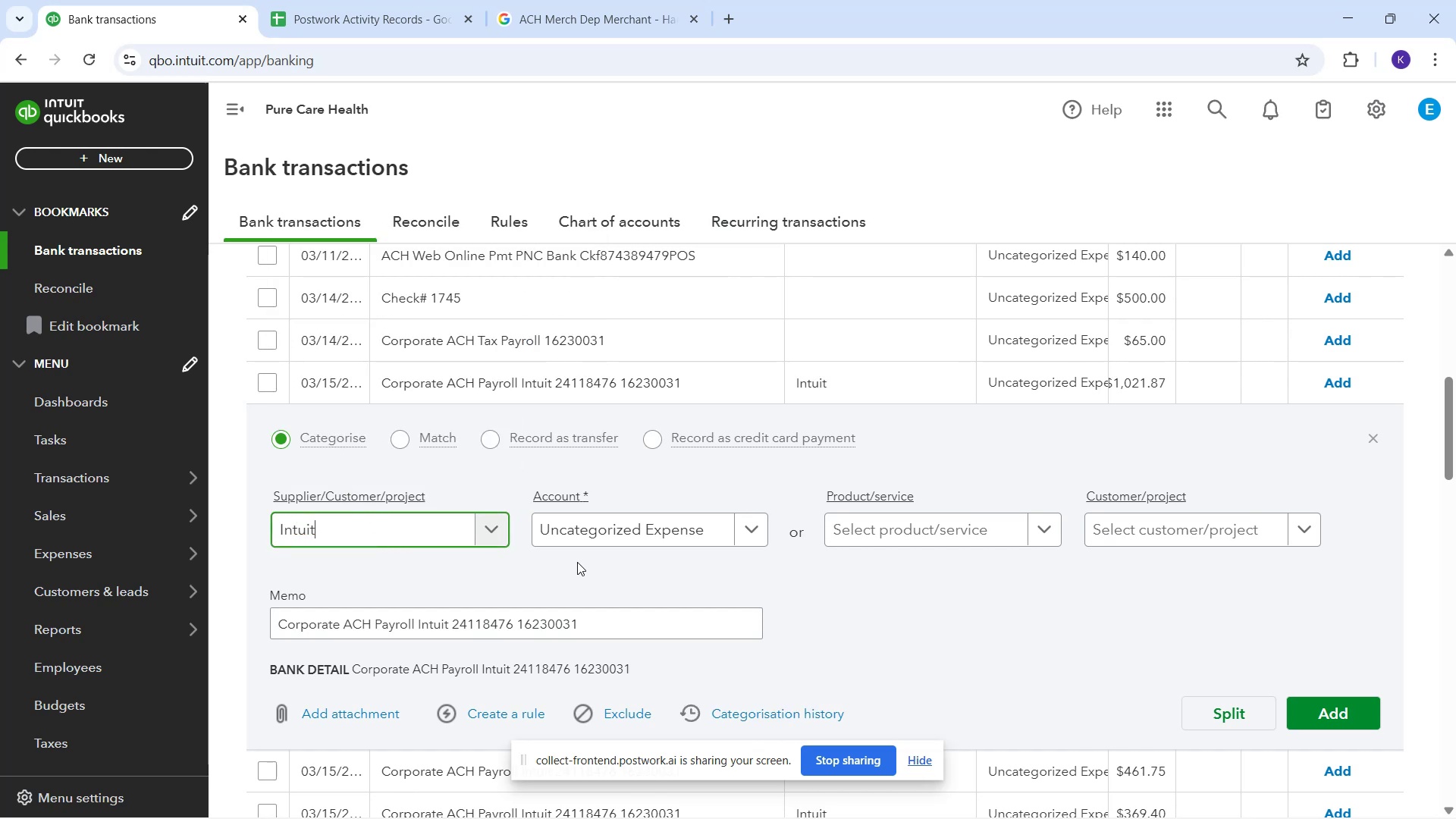 
left_click_drag(start_coordinate=[591, 541], to_coordinate=[561, 560])
 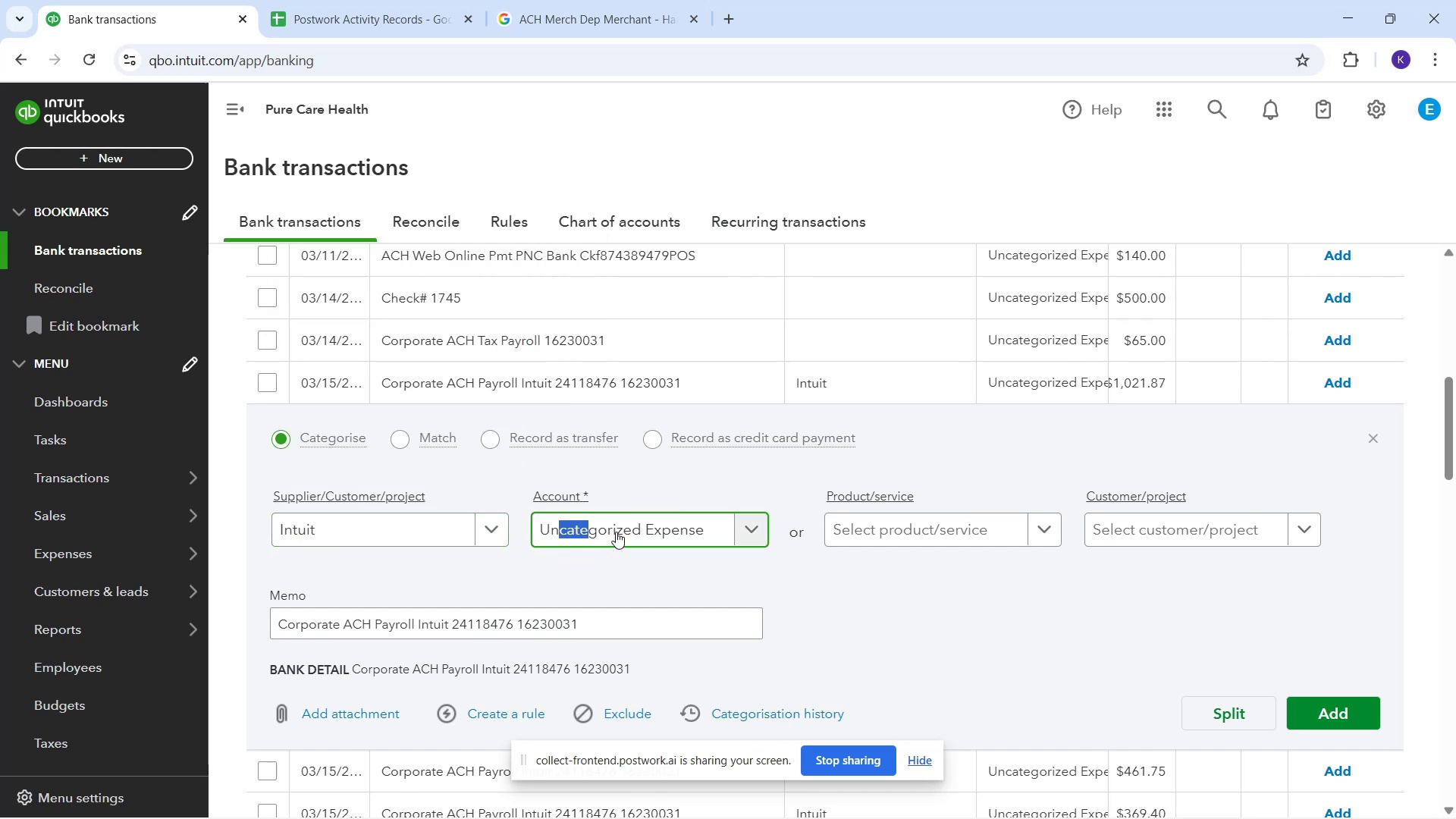 
left_click_drag(start_coordinate=[626, 525], to_coordinate=[623, 529])
 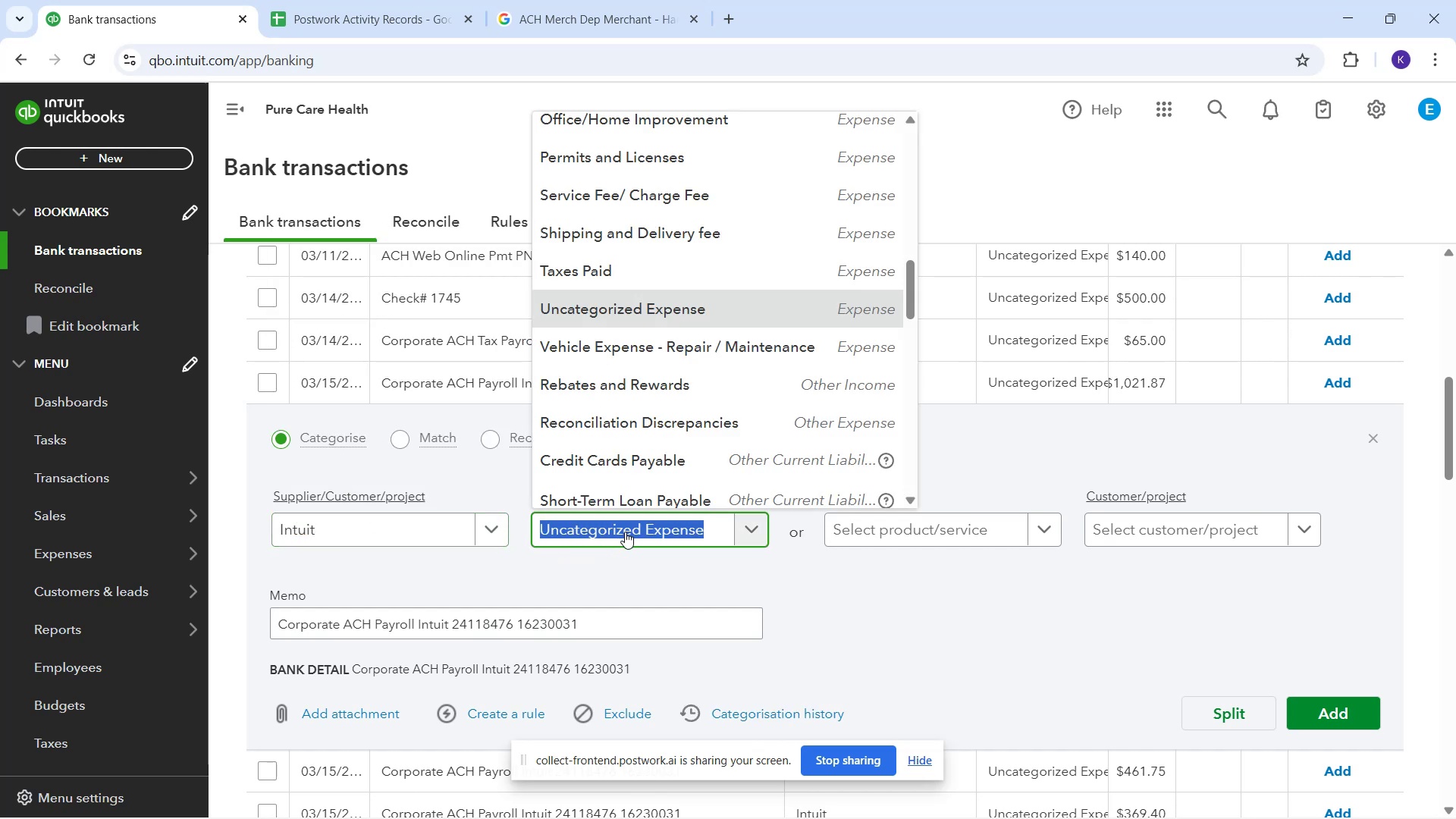 
type(sa)
 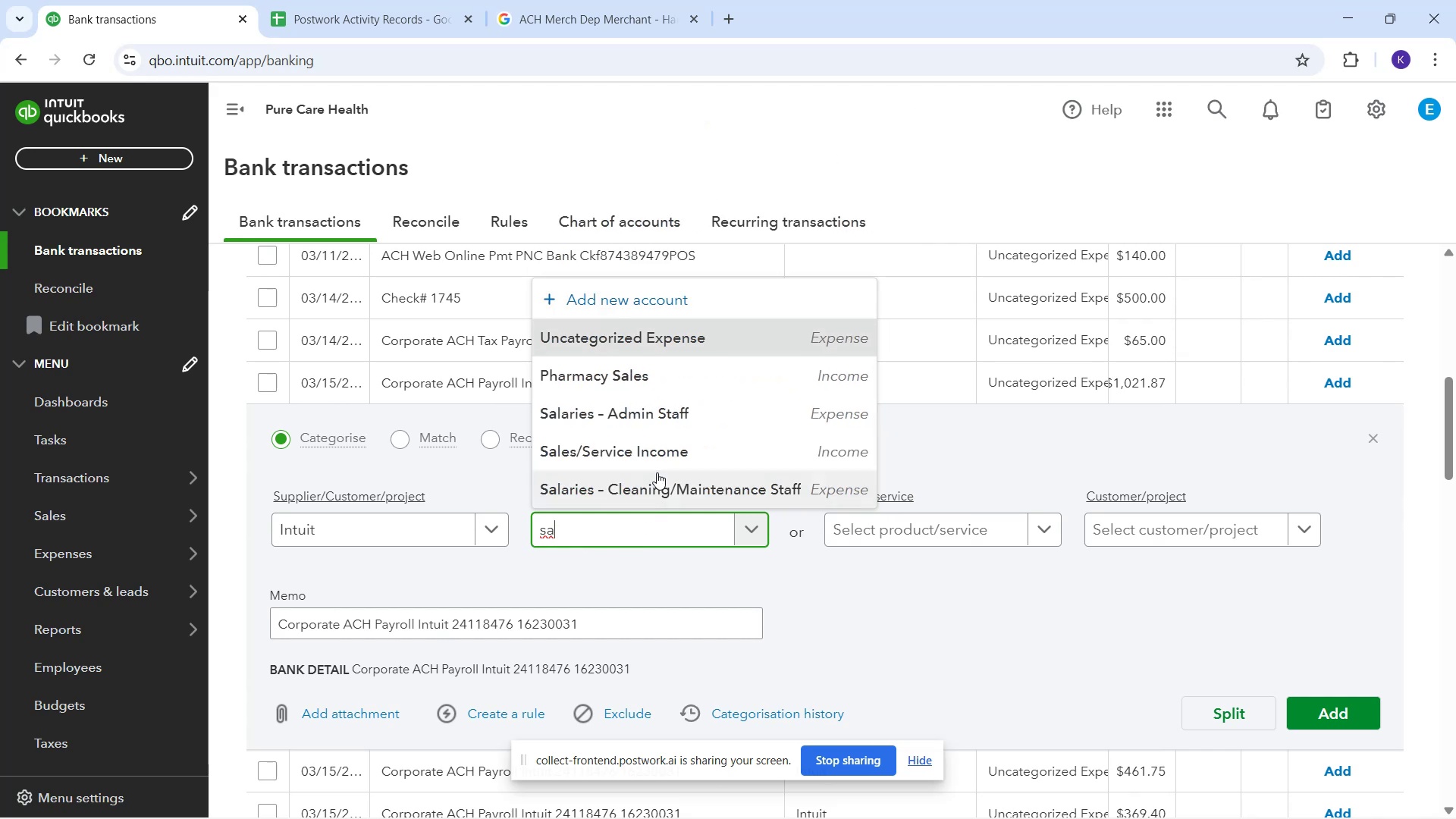 
left_click_drag(start_coordinate=[672, 419], to_coordinate=[667, 427])
 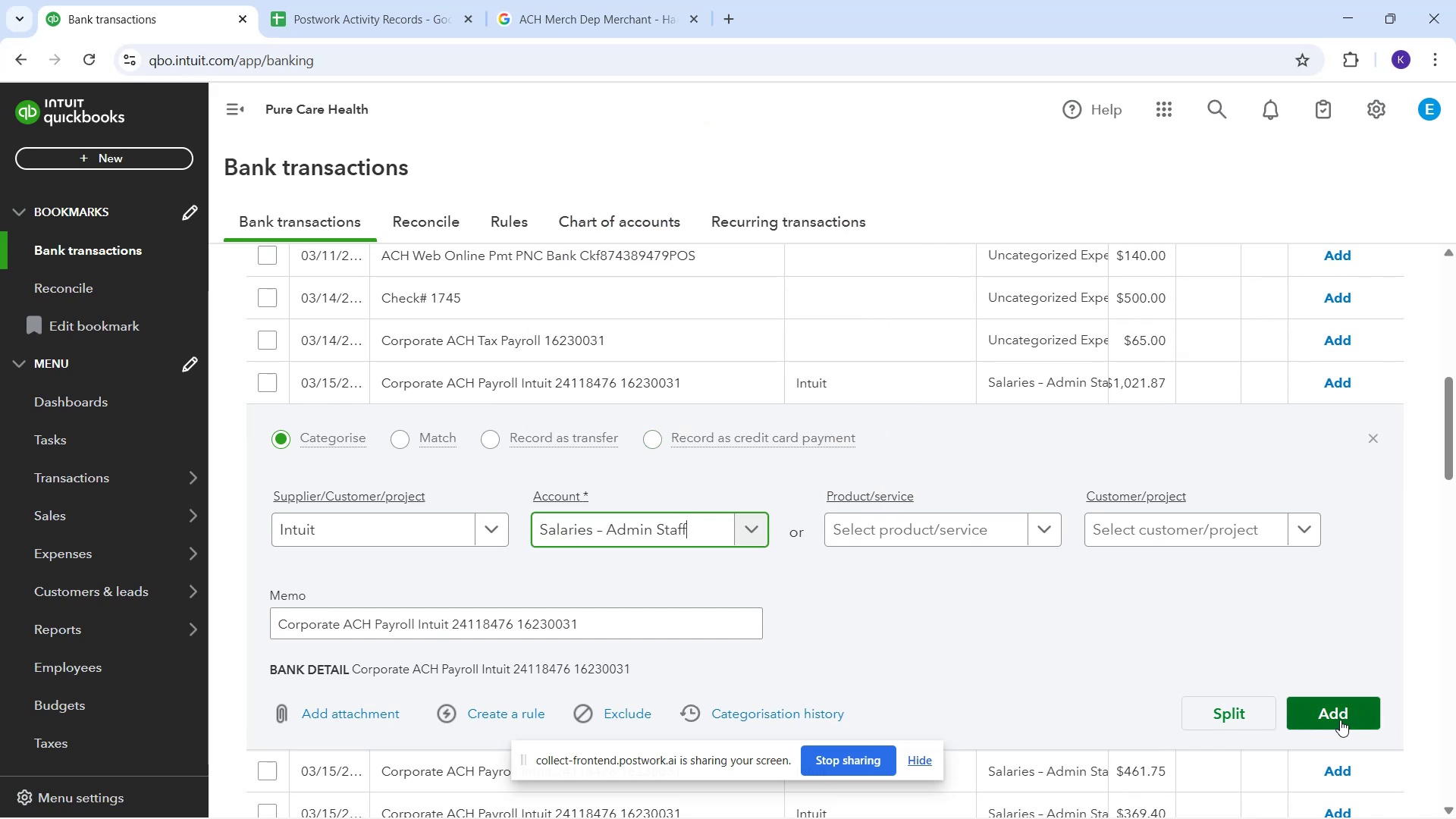 
wait(11.66)
 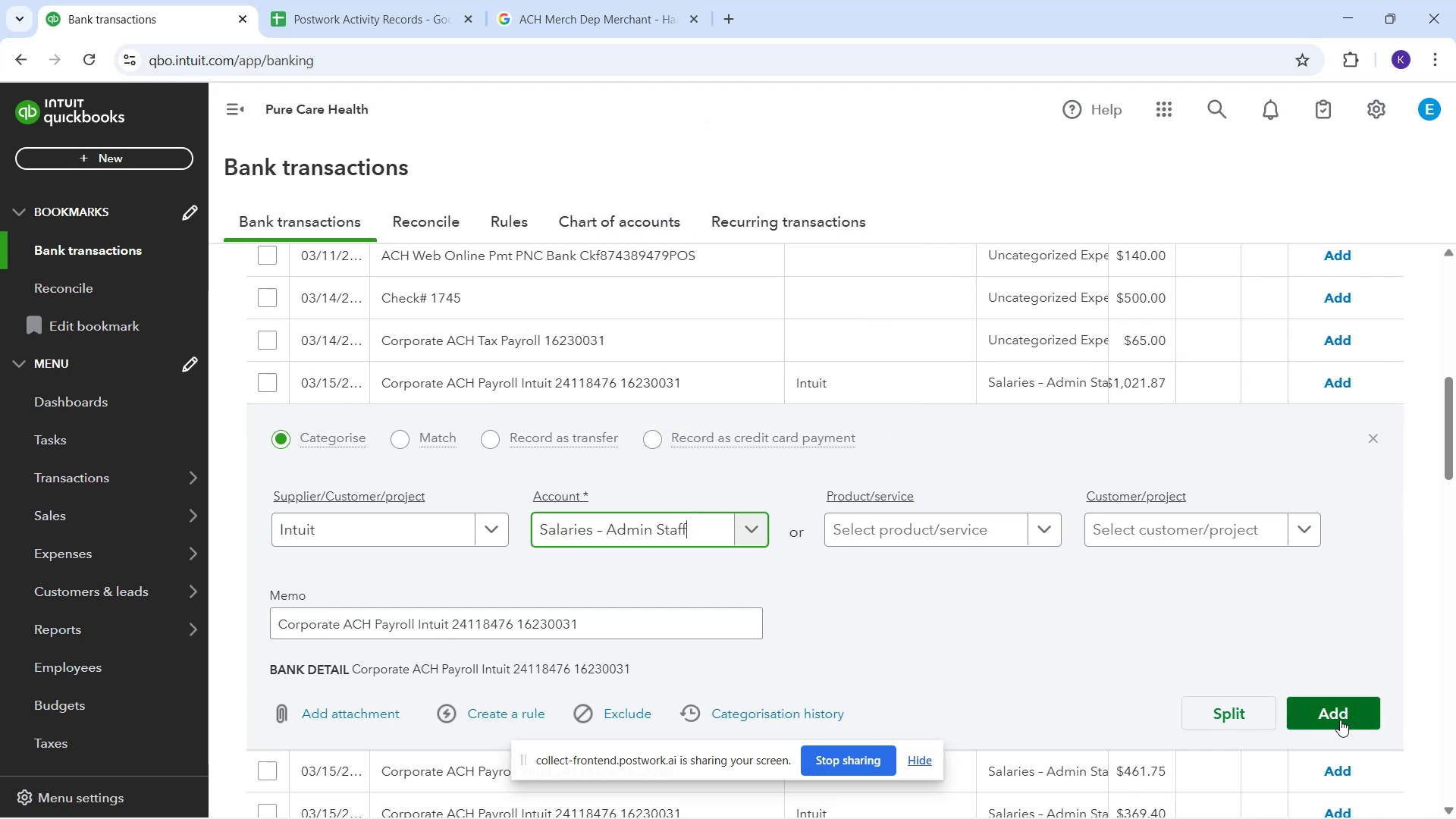 
left_click([1333, 711])
 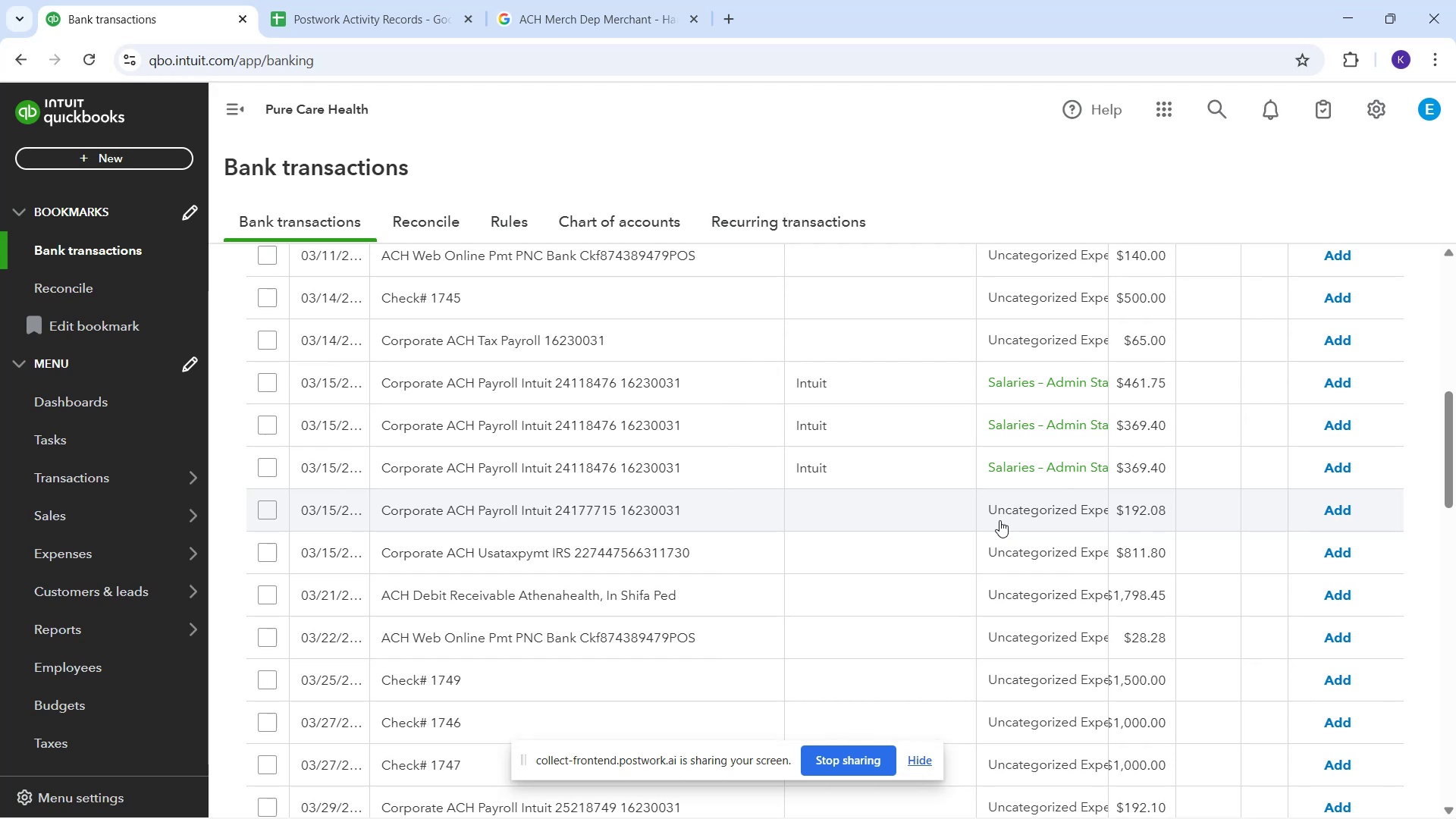 
wait(36.02)
 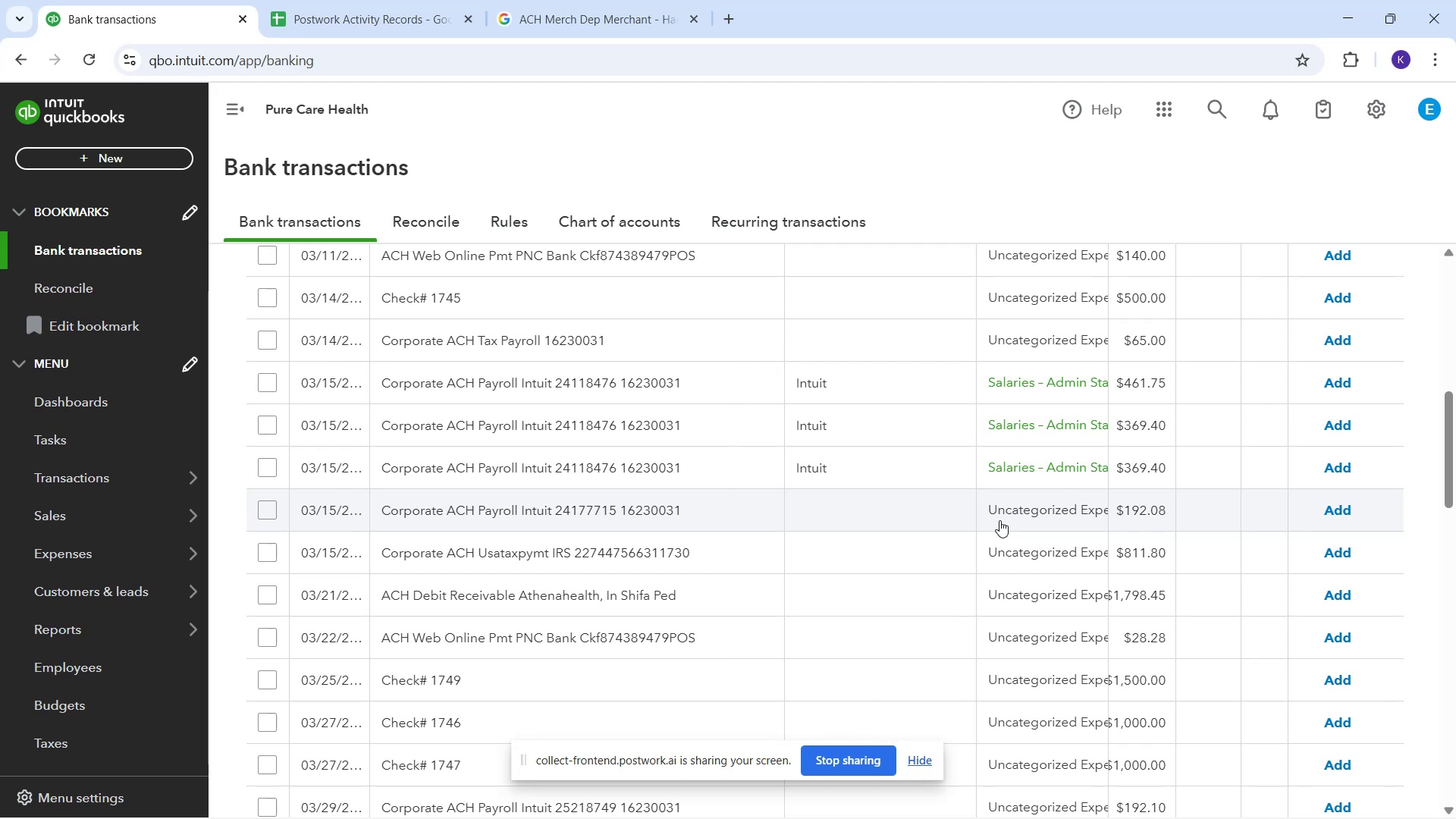 
left_click([1333, 383])
 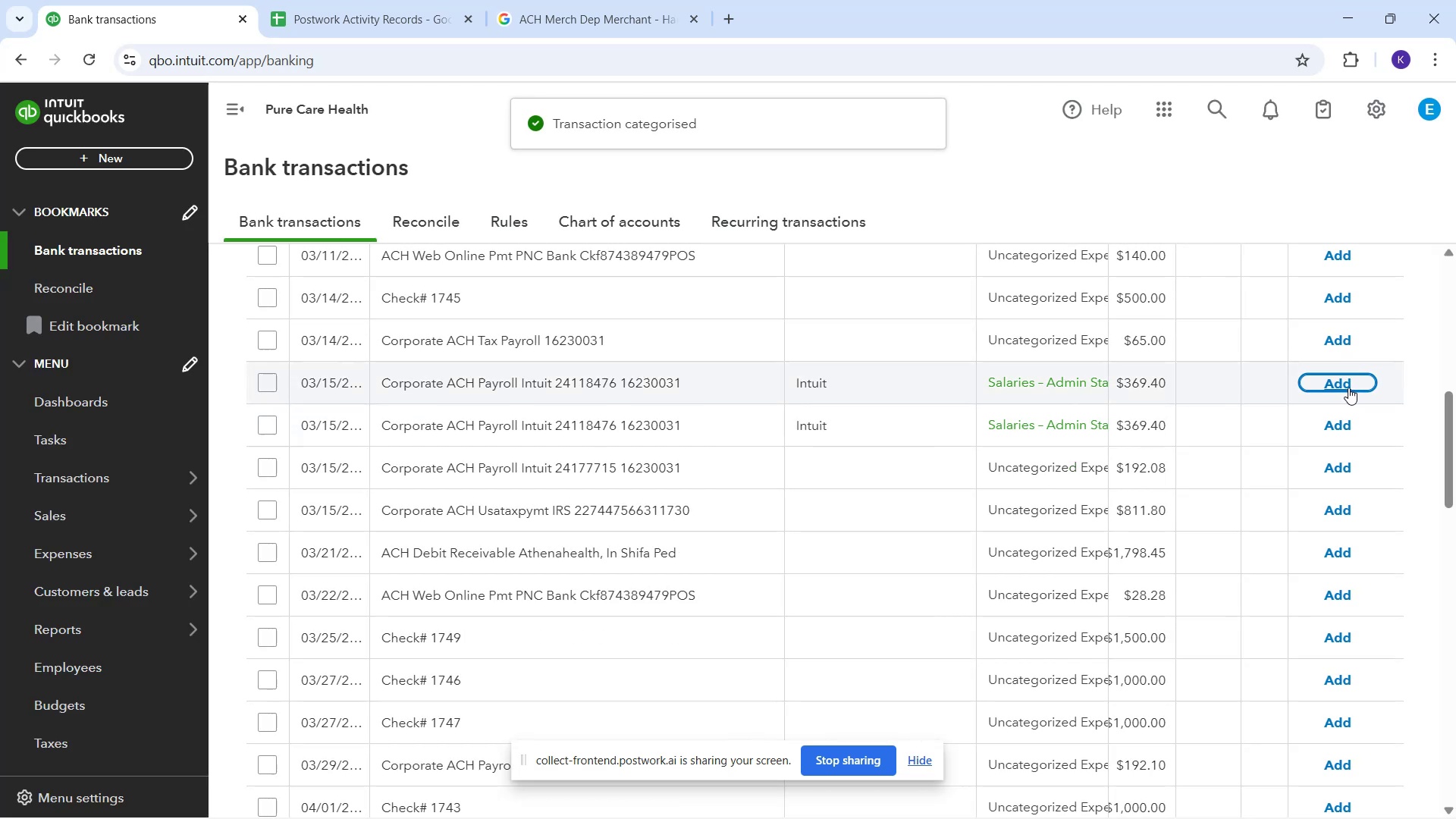 
left_click([1348, 388])
 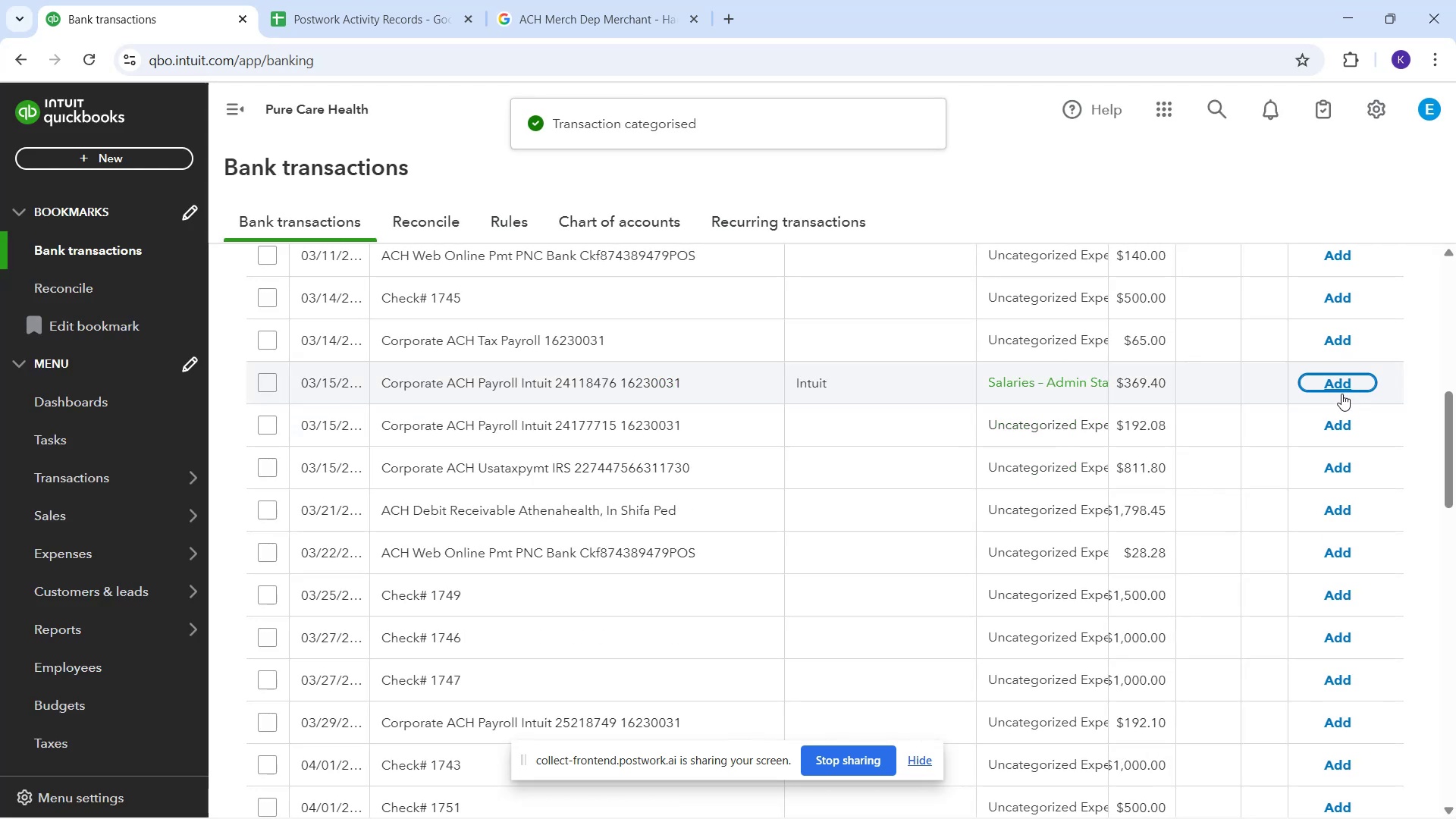 
left_click([1339, 388])
 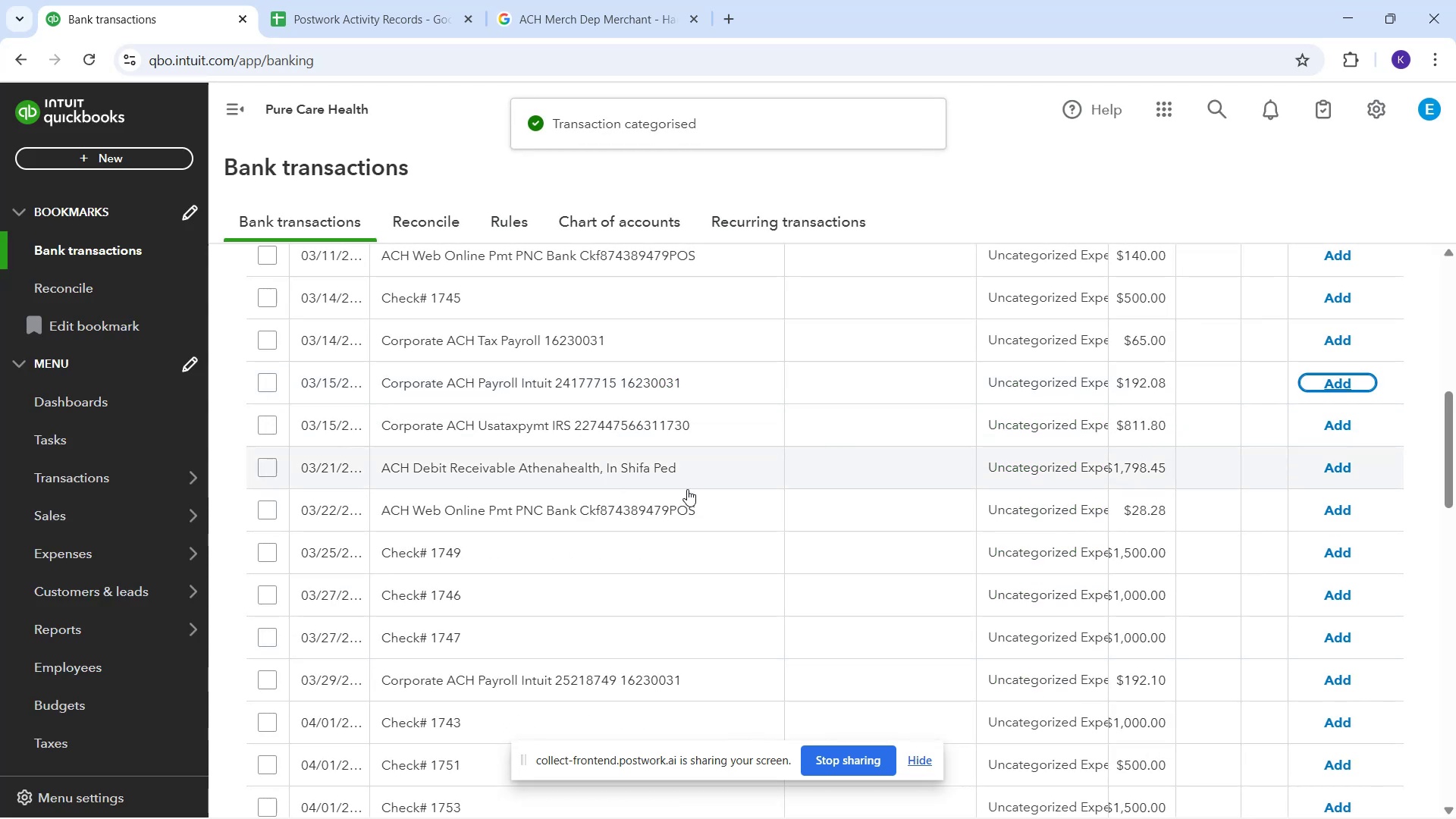 
wait(5.29)
 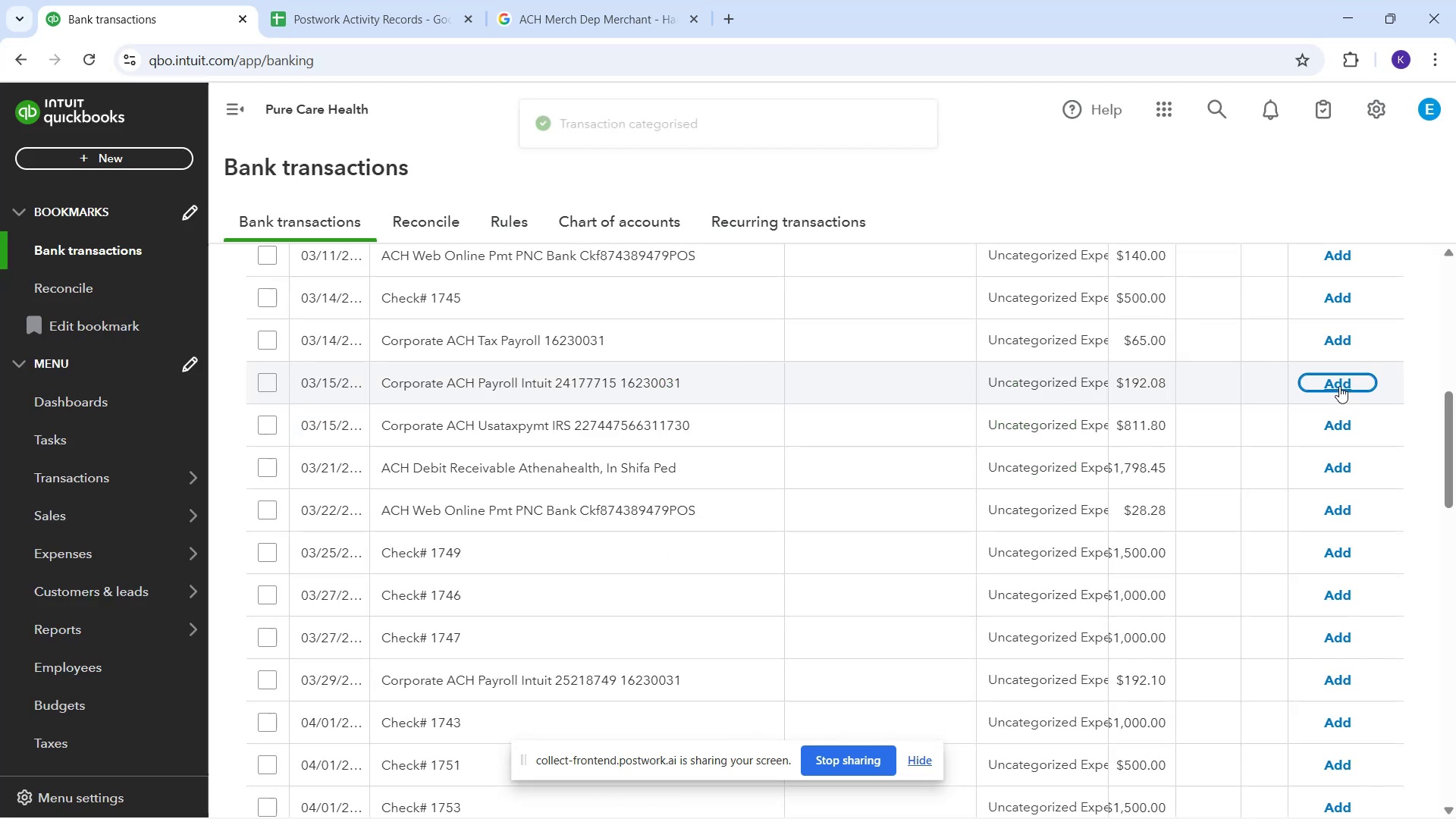 
scroll: coordinate [602, 549], scroll_direction: down, amount: 7.0
 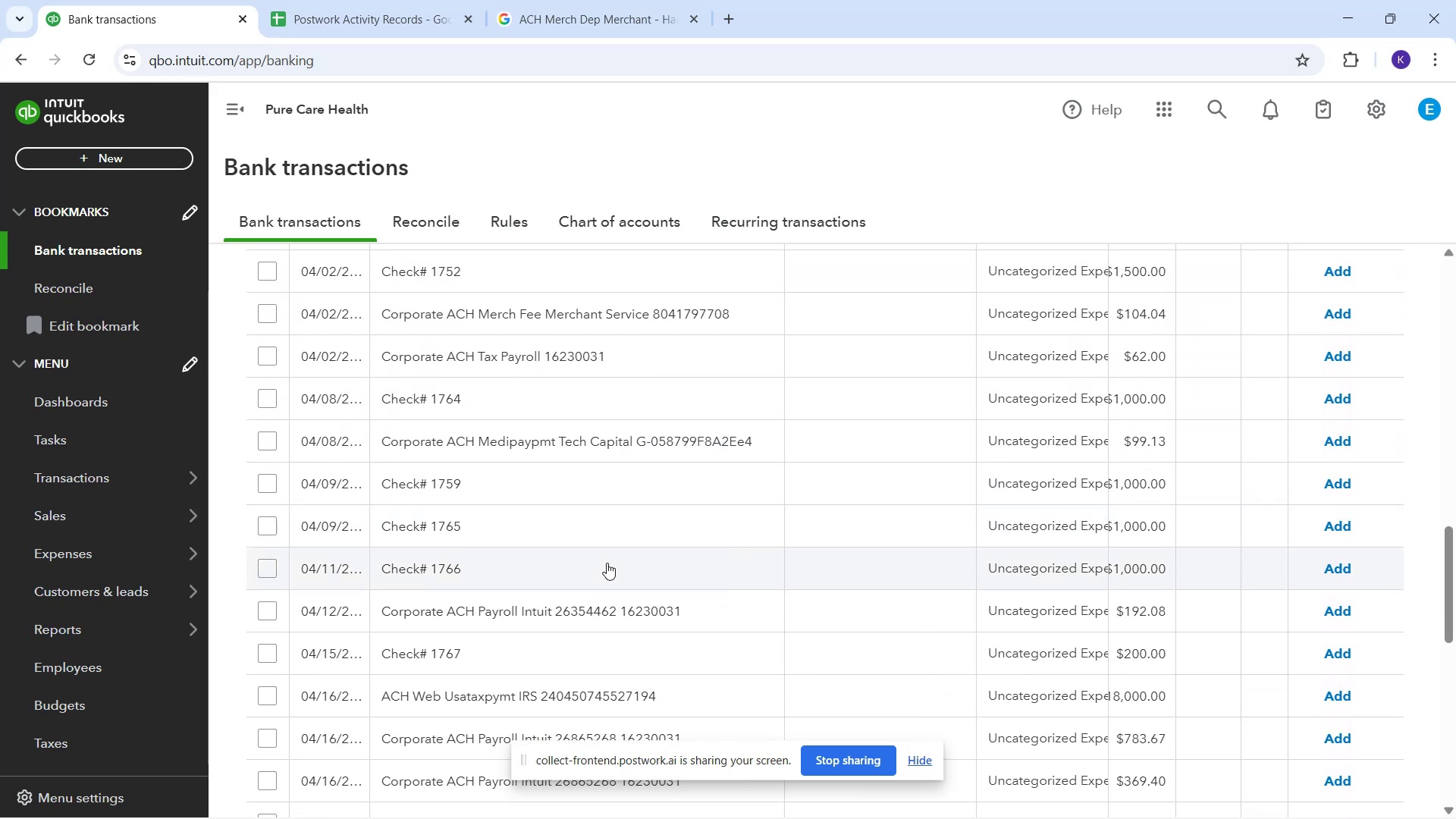 
scroll: coordinate [620, 572], scroll_direction: down, amount: 4.0
 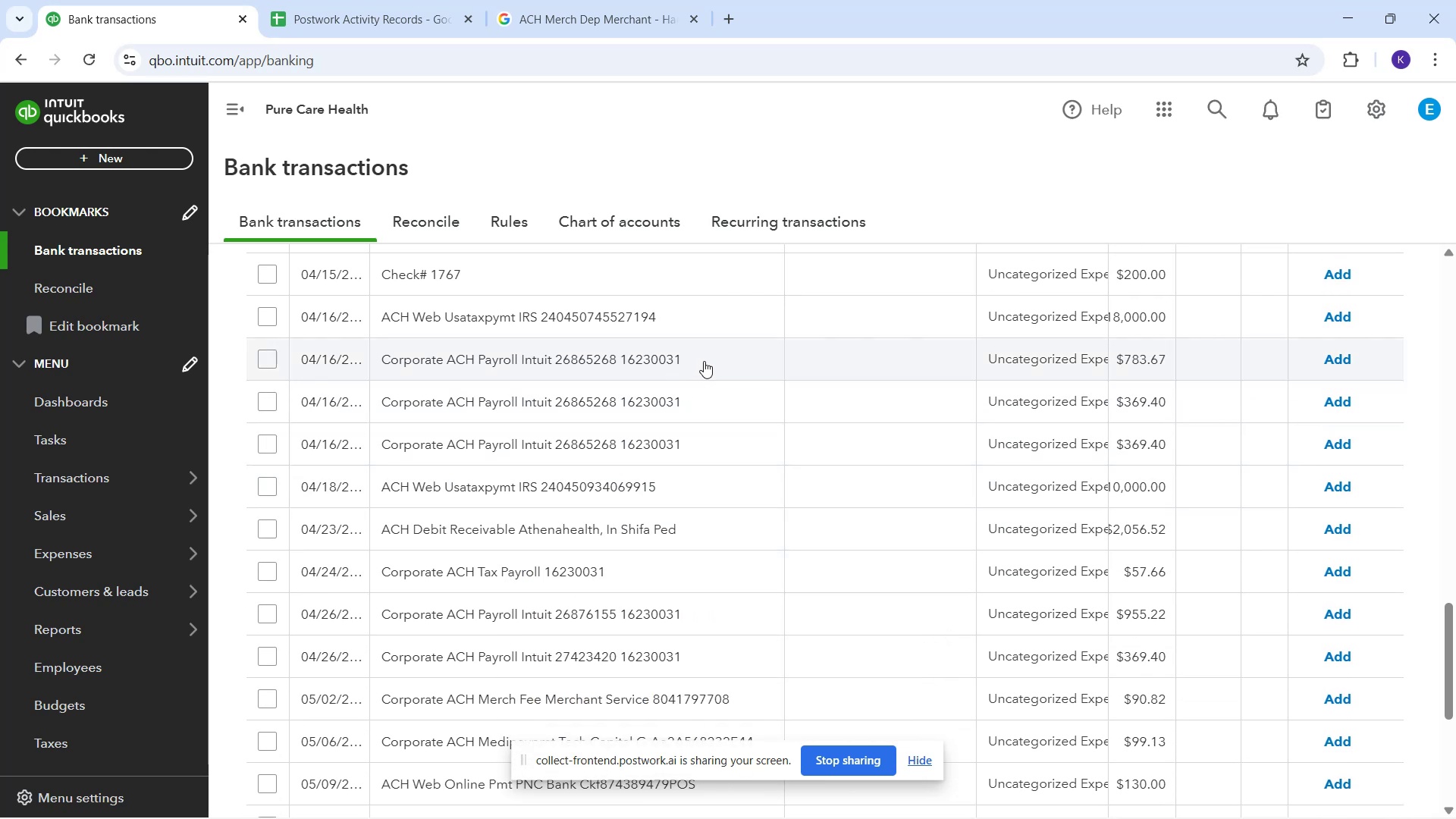 
wait(13.08)
 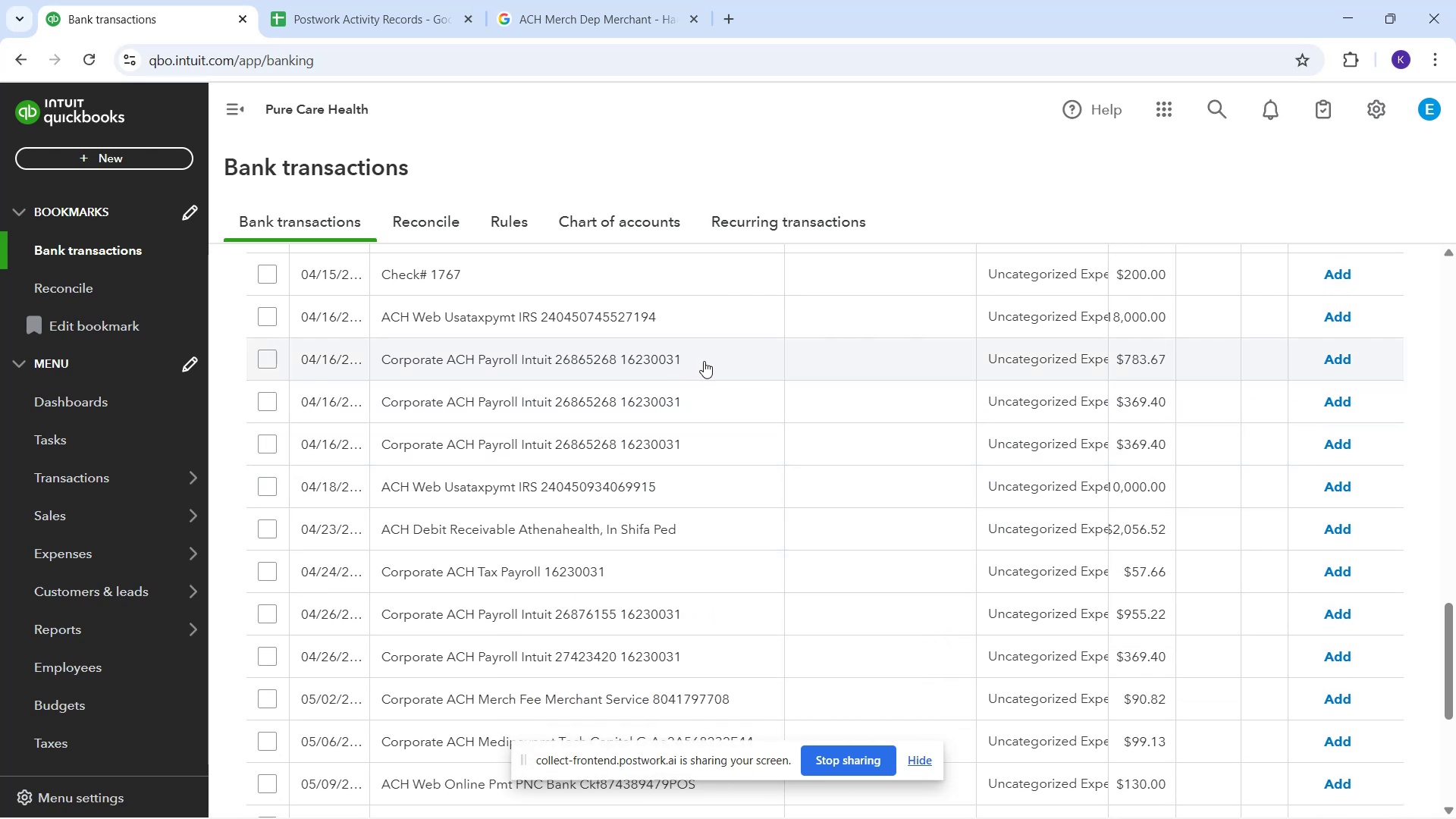 
left_click_drag(start_coordinate=[466, 512], to_coordinate=[463, 520])
 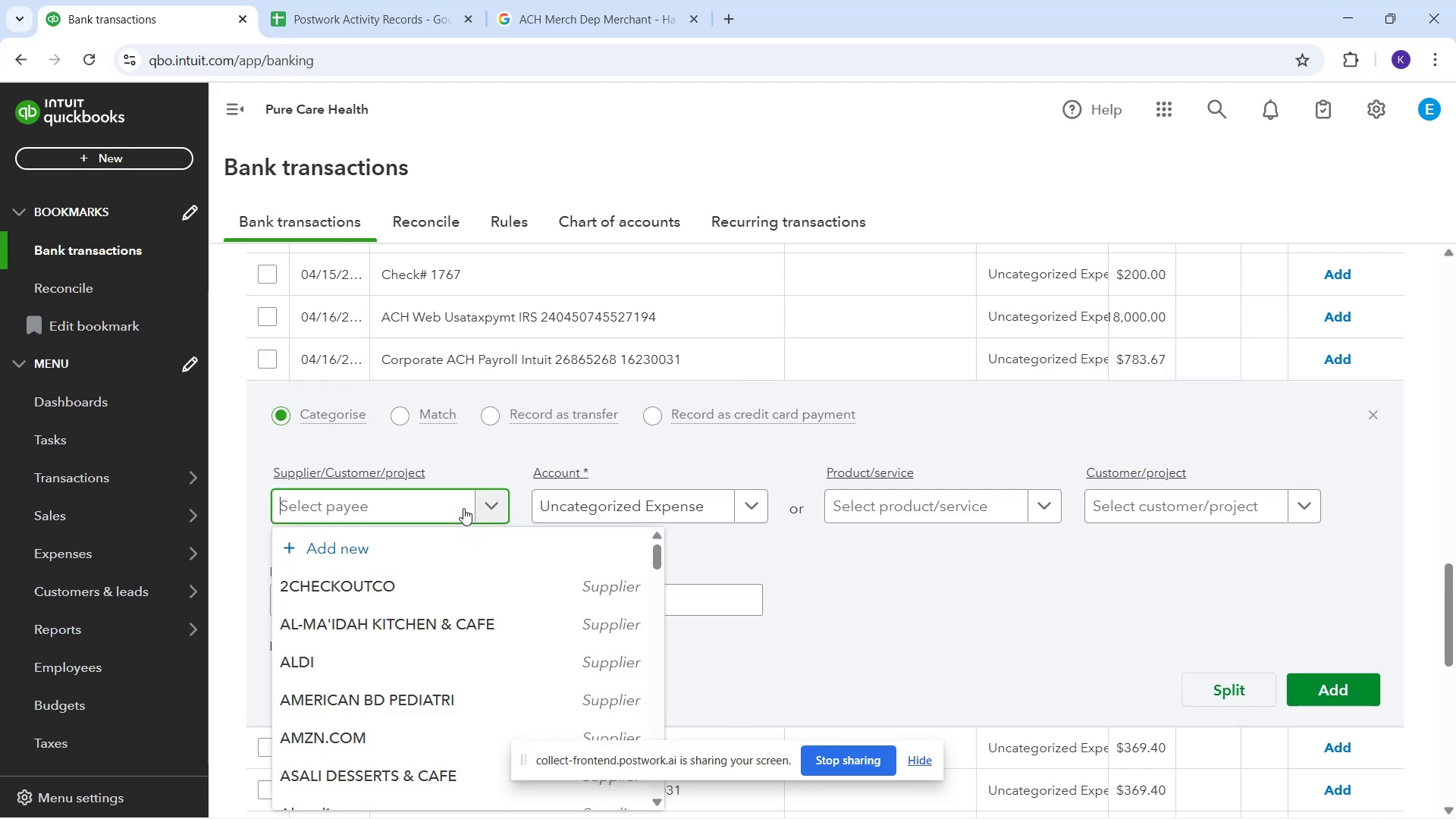 
type(inut)
 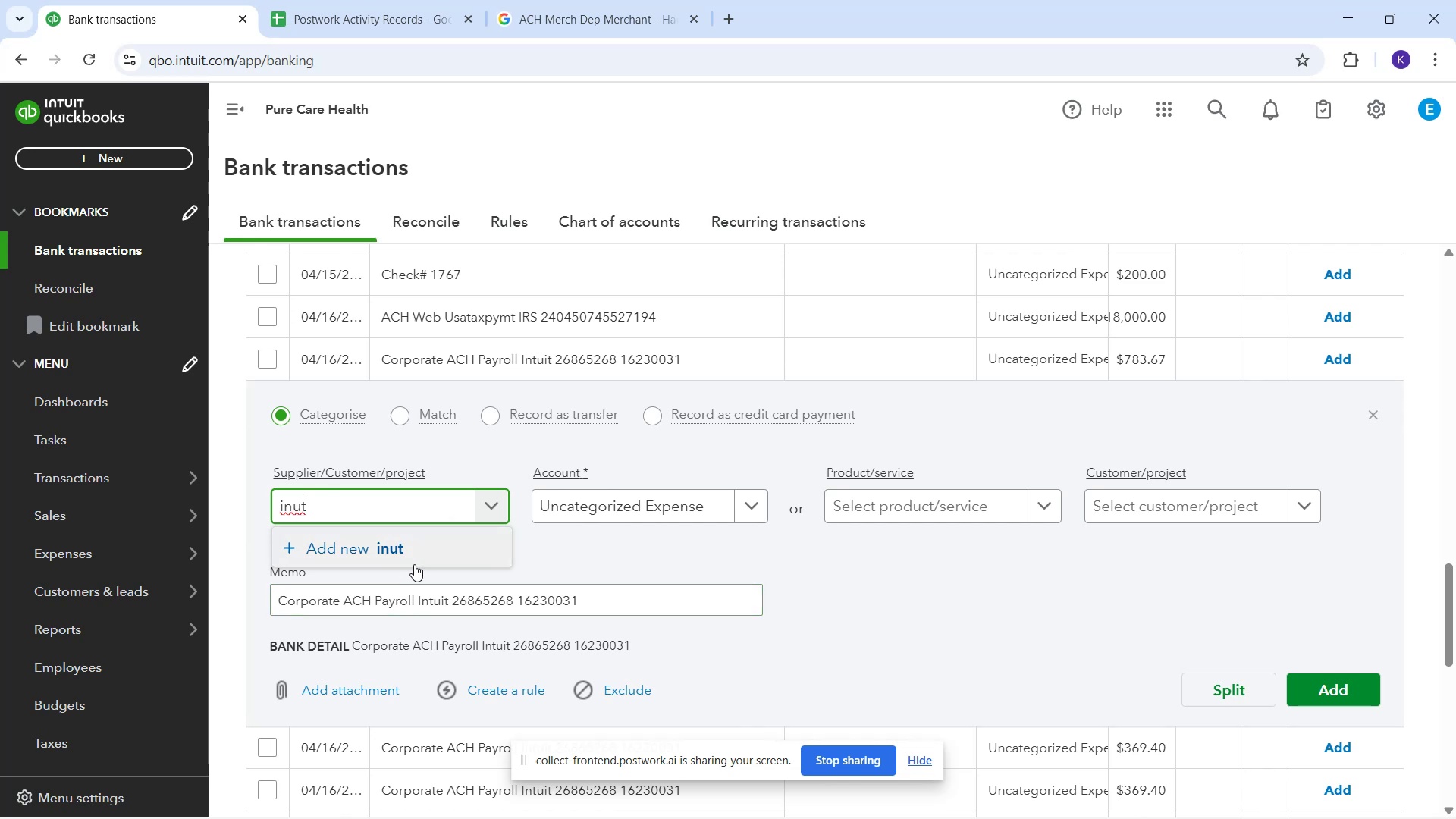 
key(Backspace)
key(Backspace)
type(tui)
 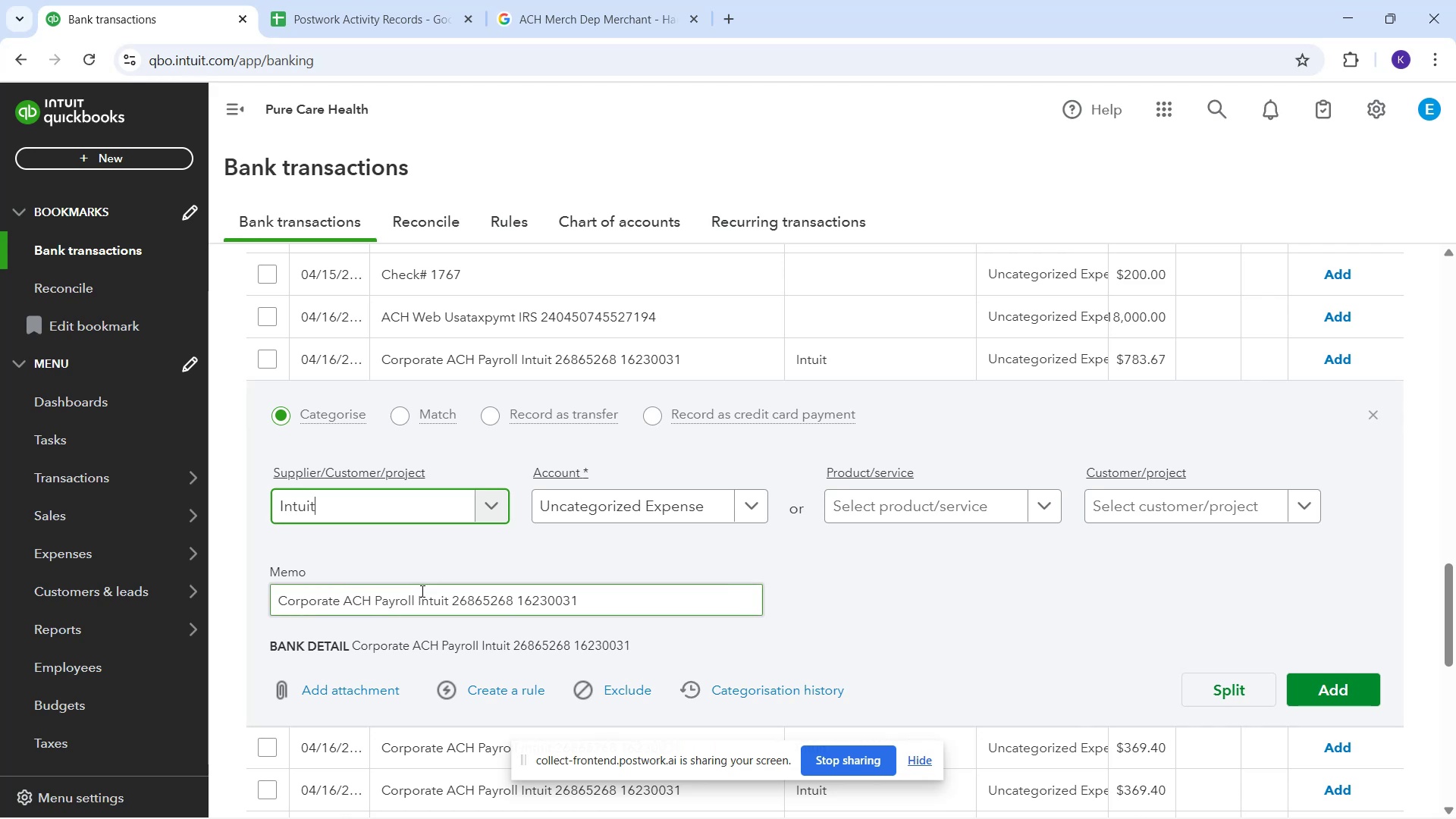 
wait(11.02)
 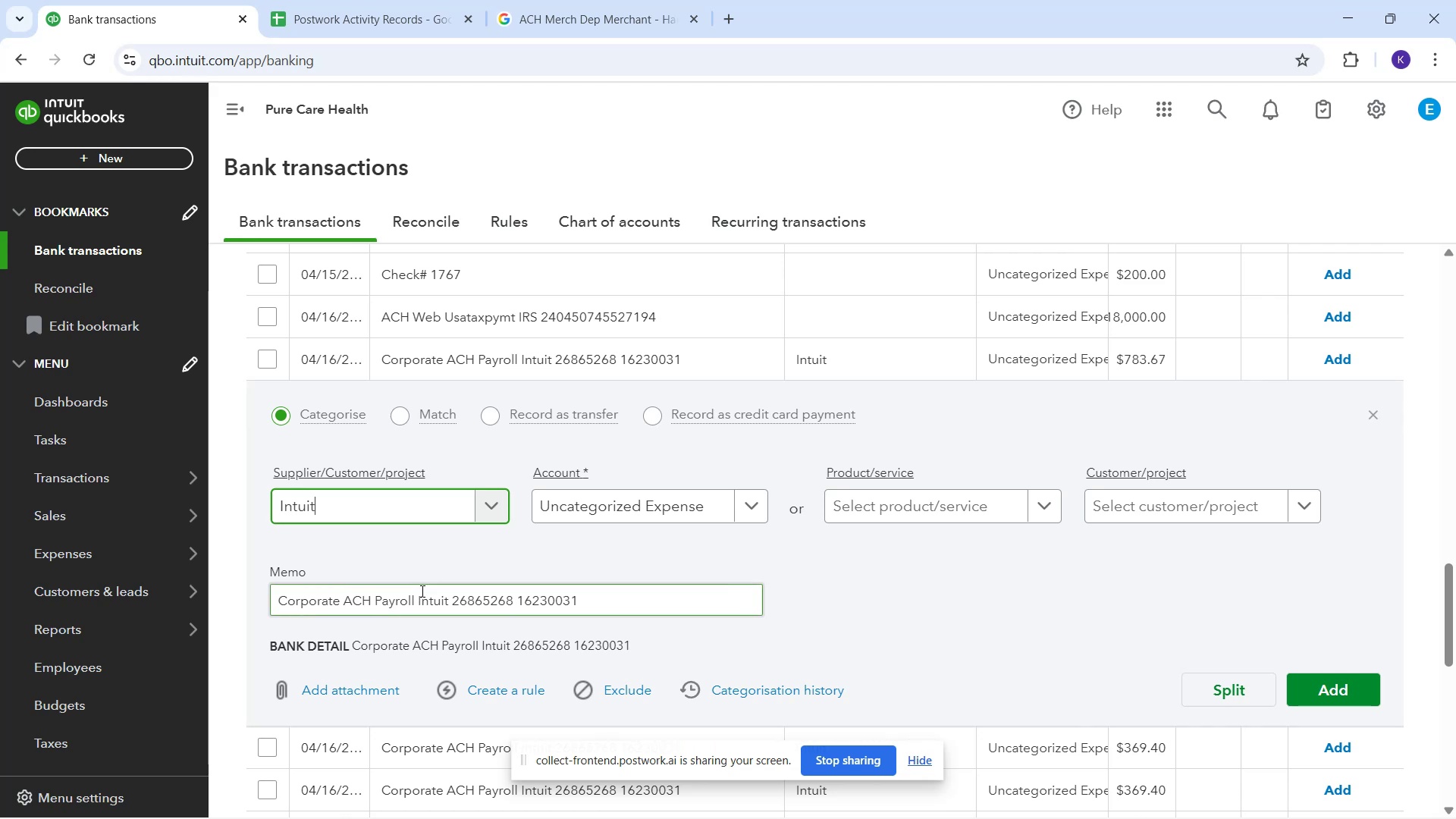 
left_click([698, 503])
 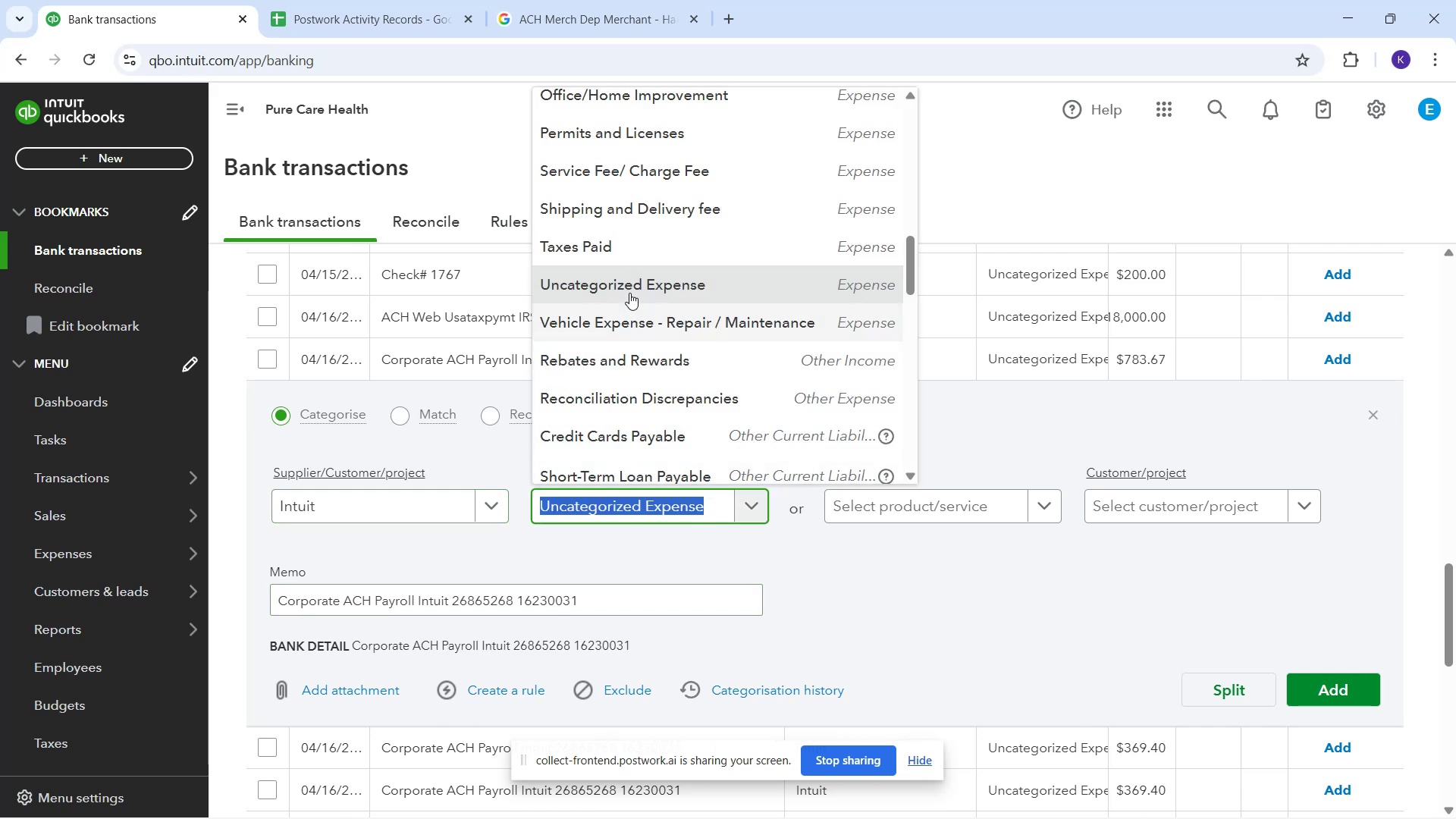 
type(sa)
 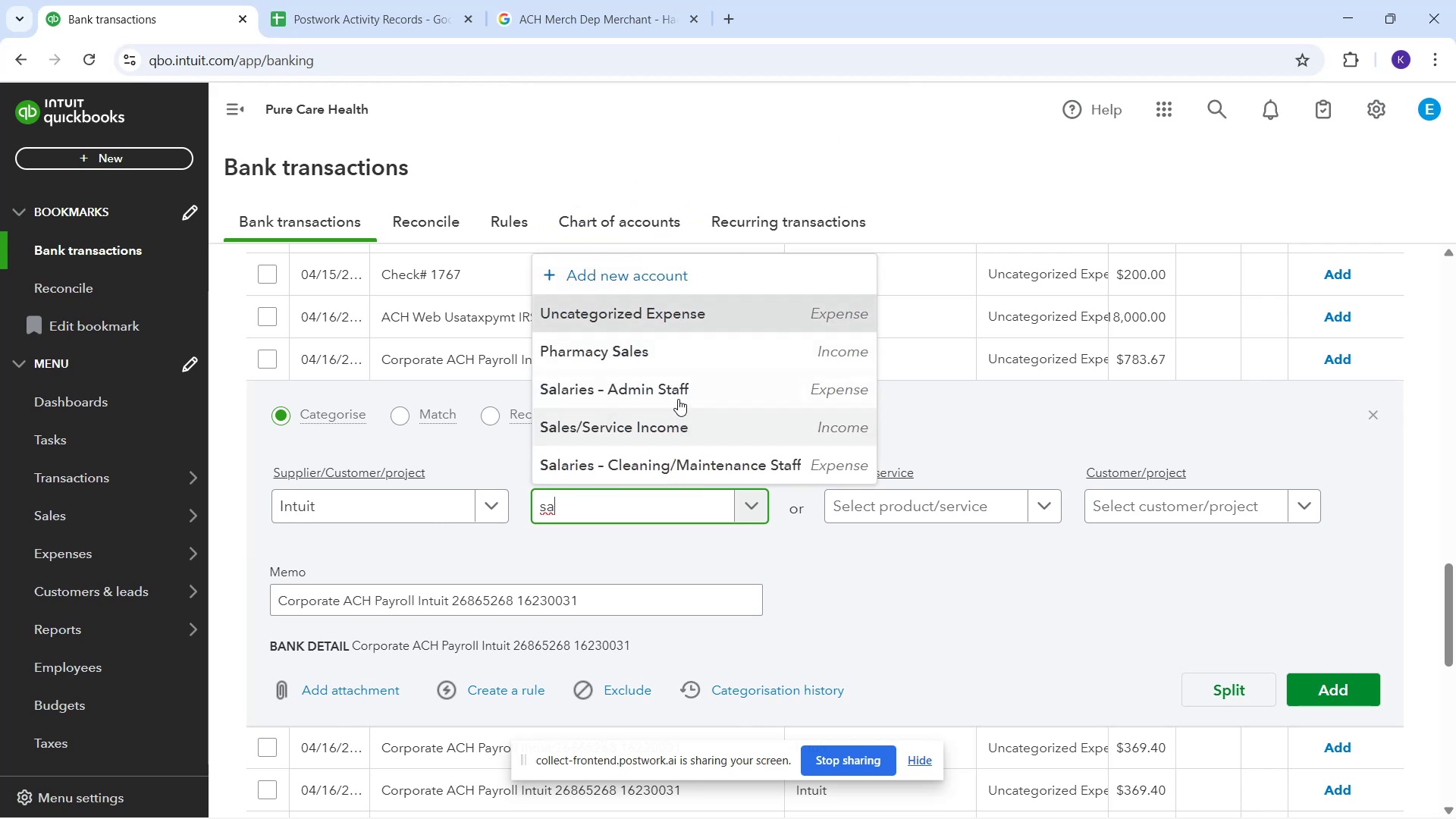 
left_click([676, 395])
 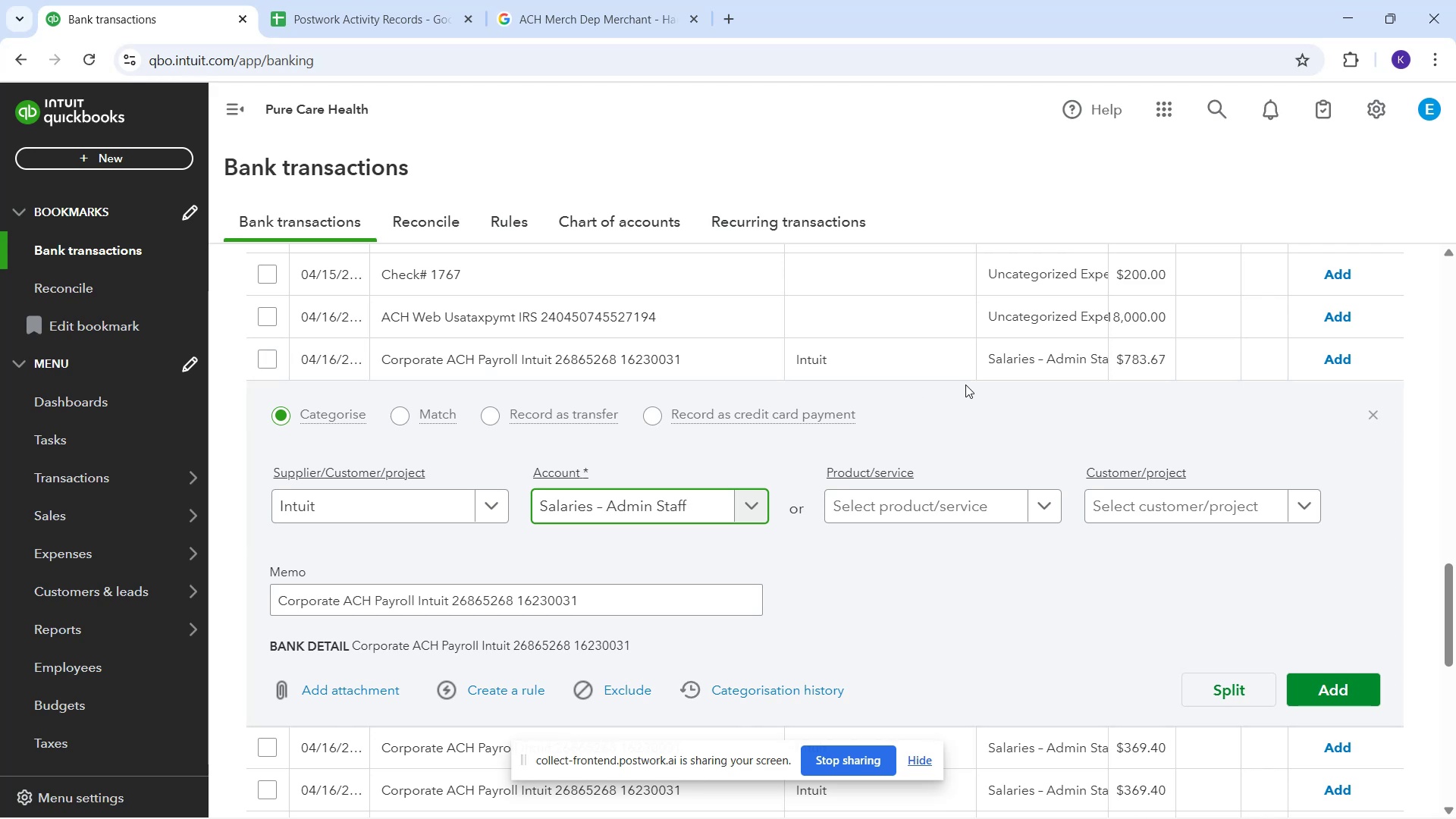 
wait(14.41)
 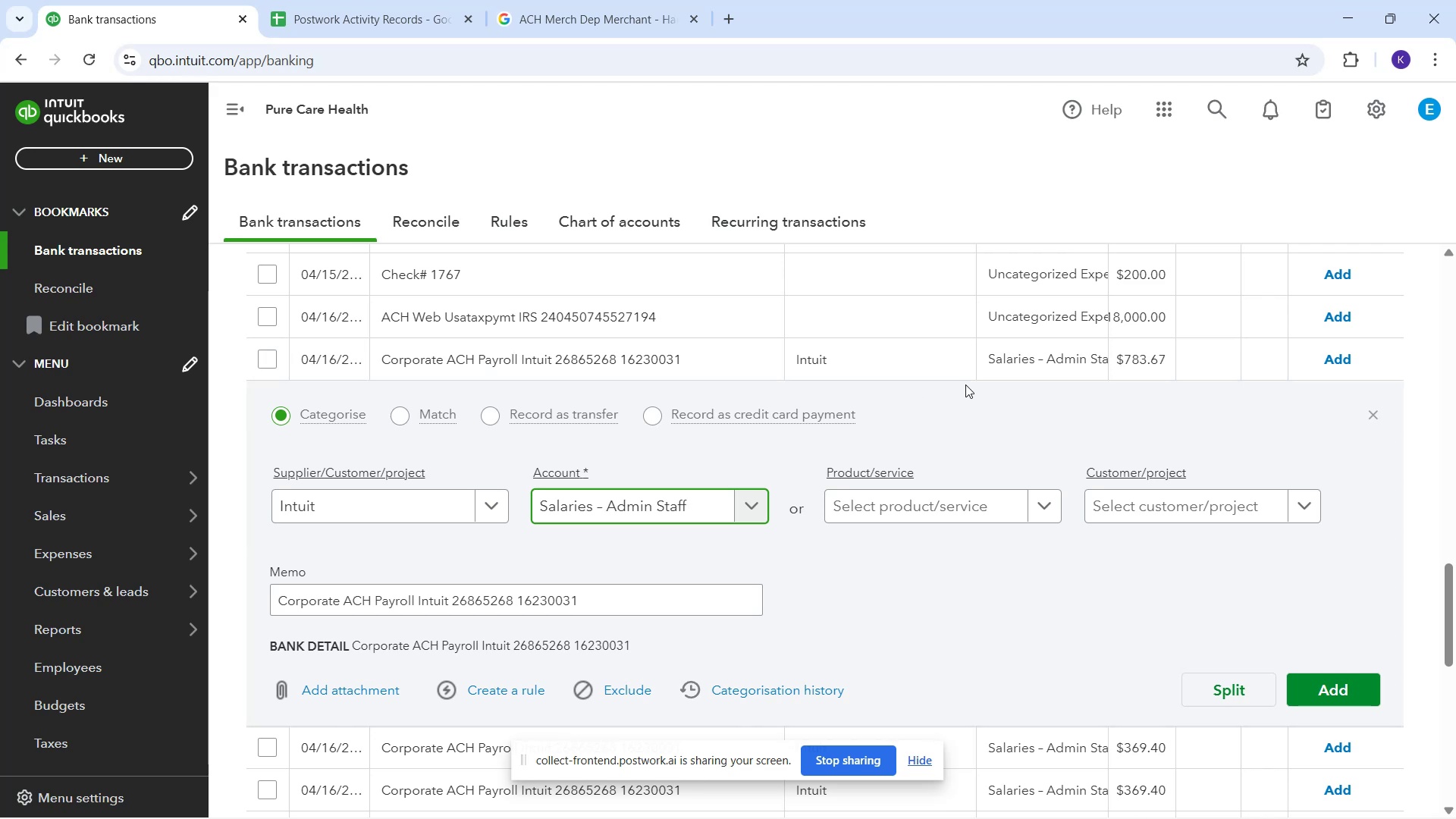 
left_click([1325, 362])
 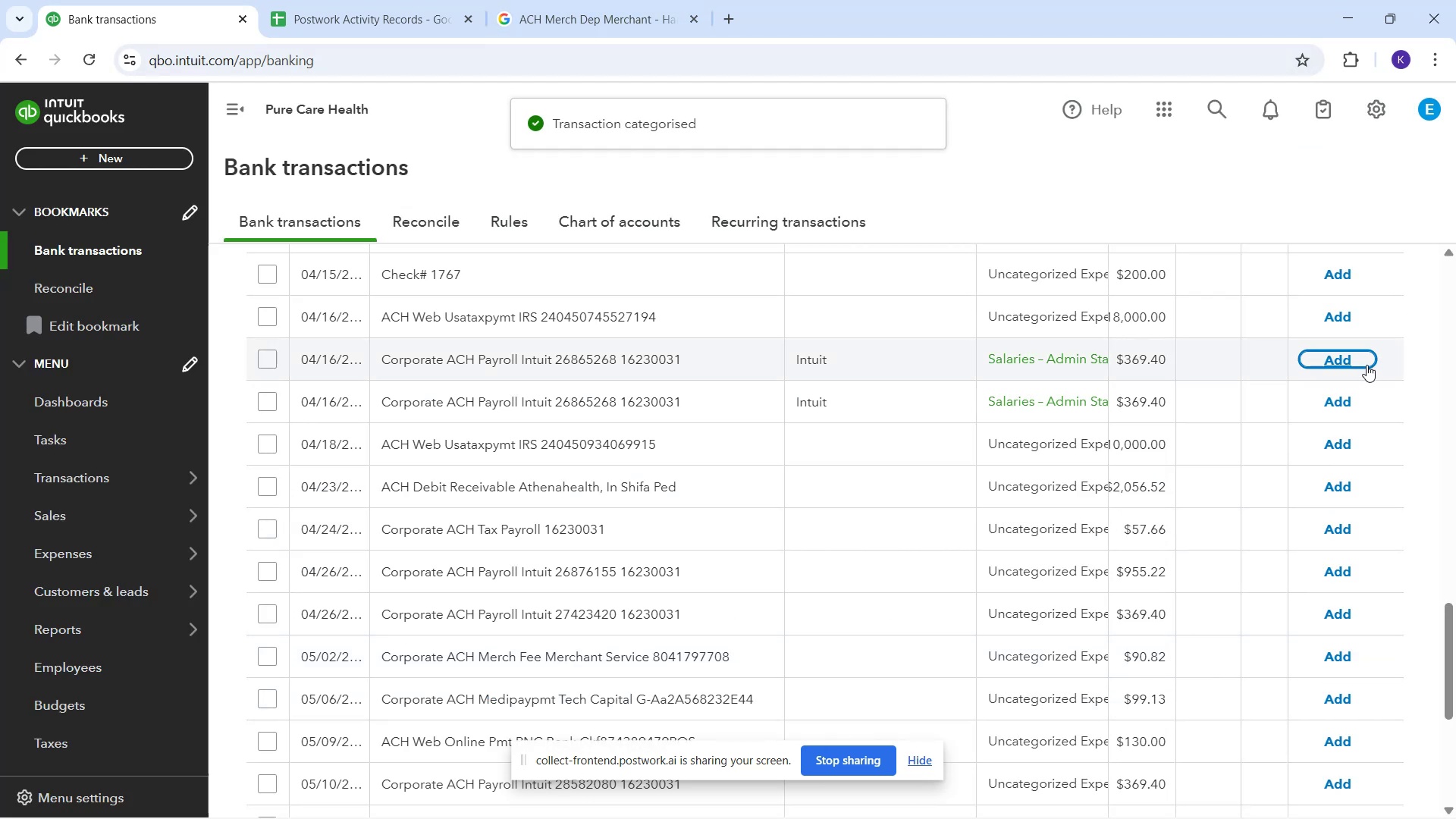 
wait(5.99)
 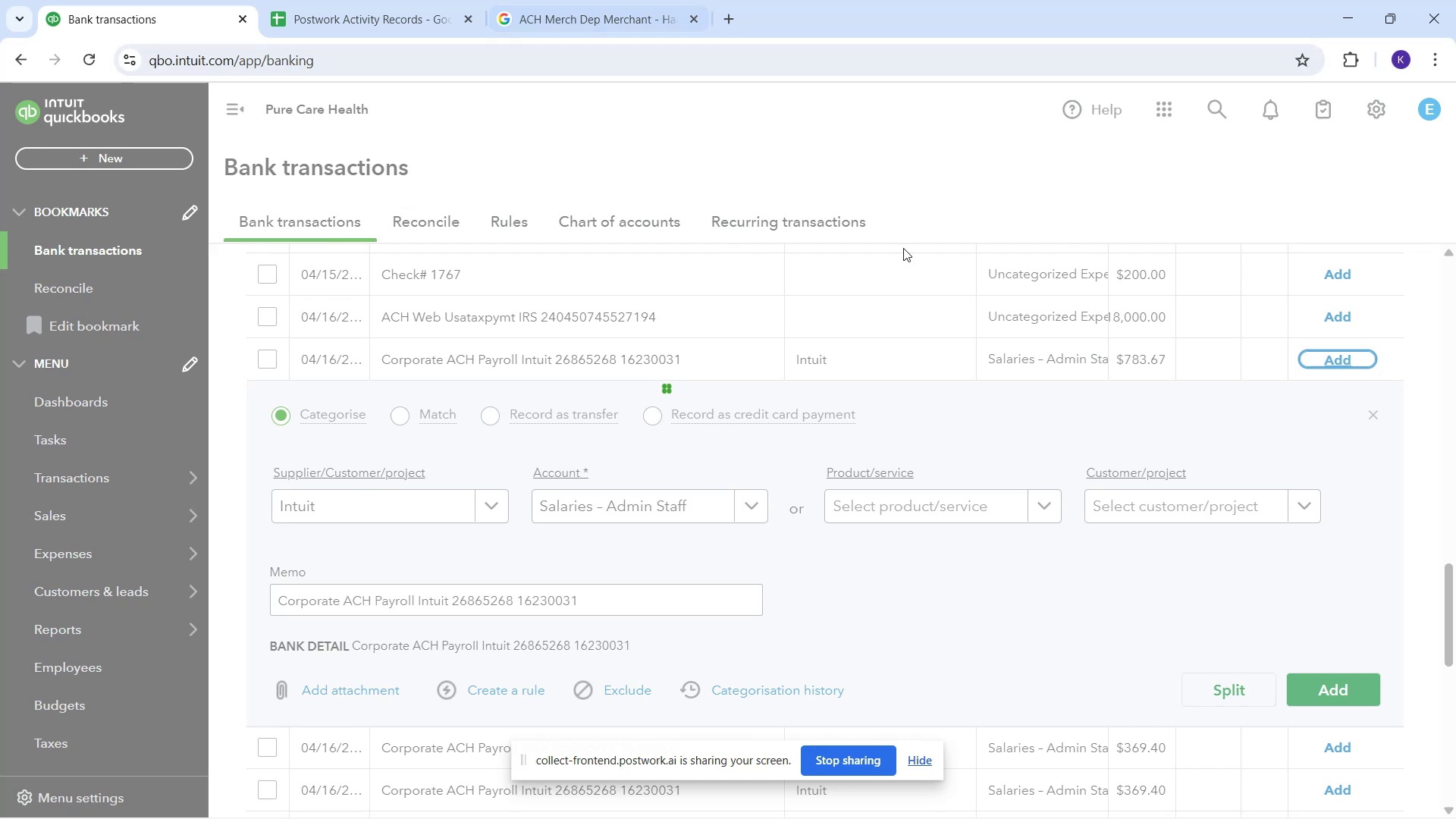 
left_click([1338, 360])
 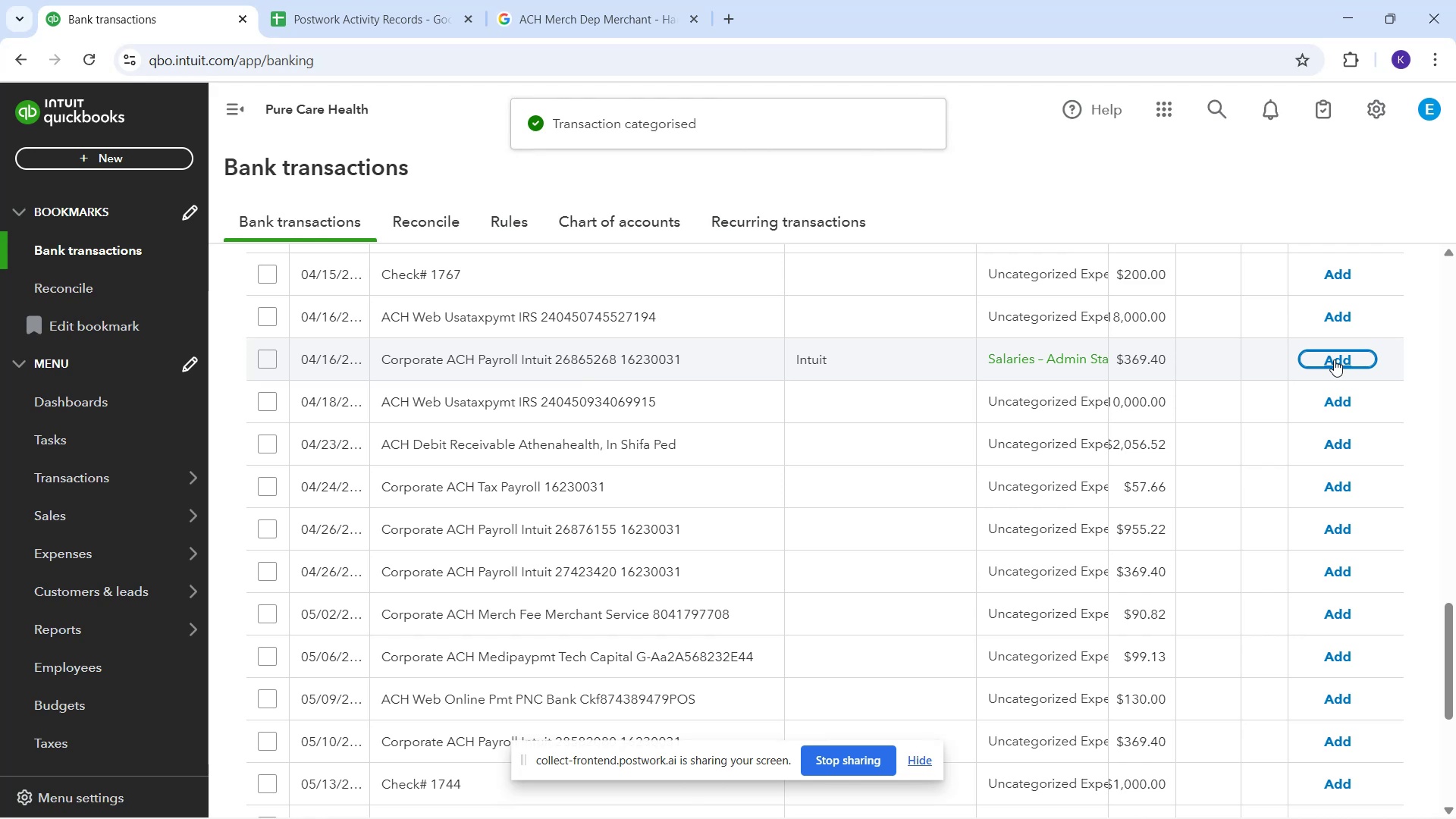 
wait(7.42)
 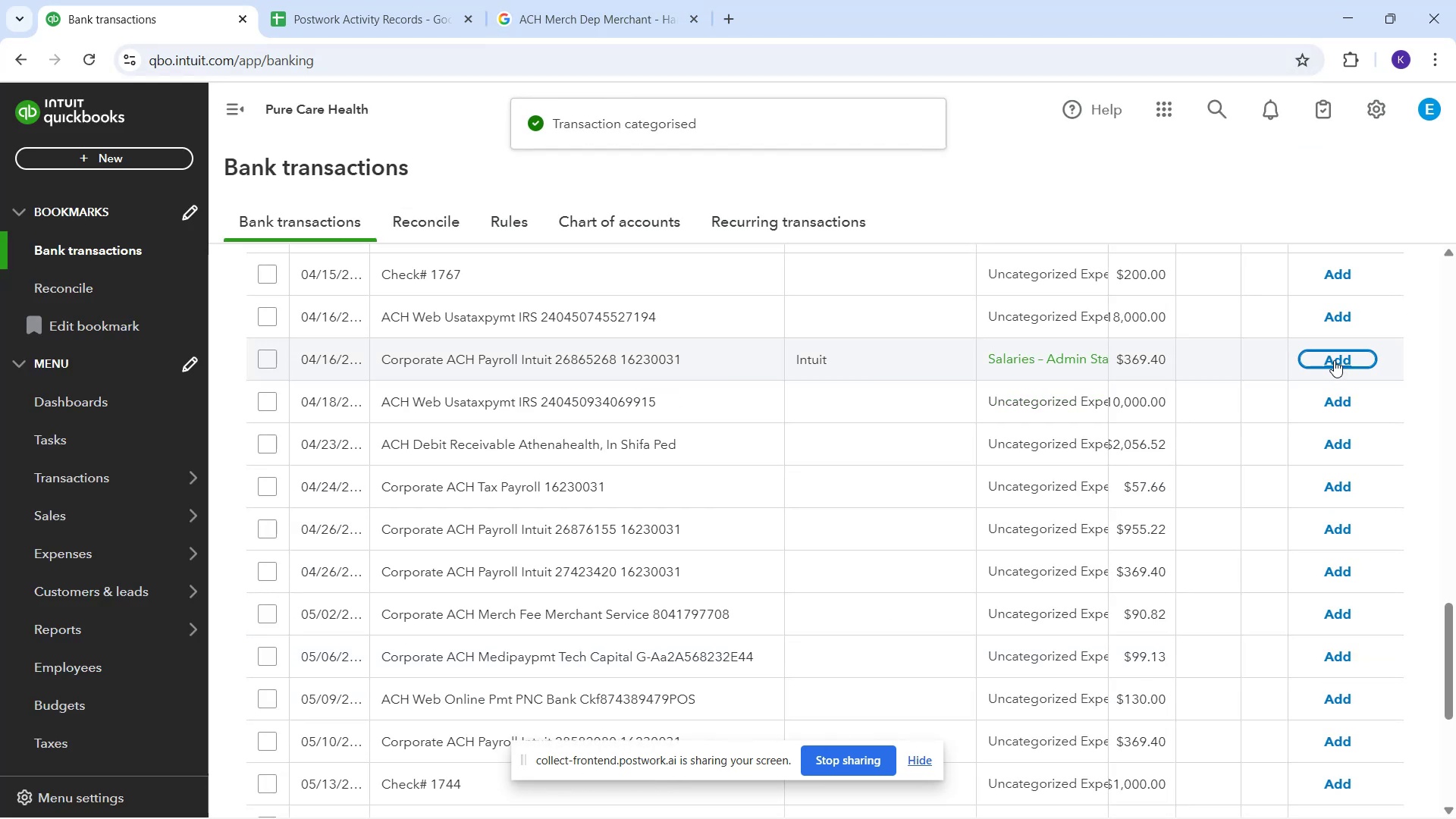 
left_click([1334, 359])
 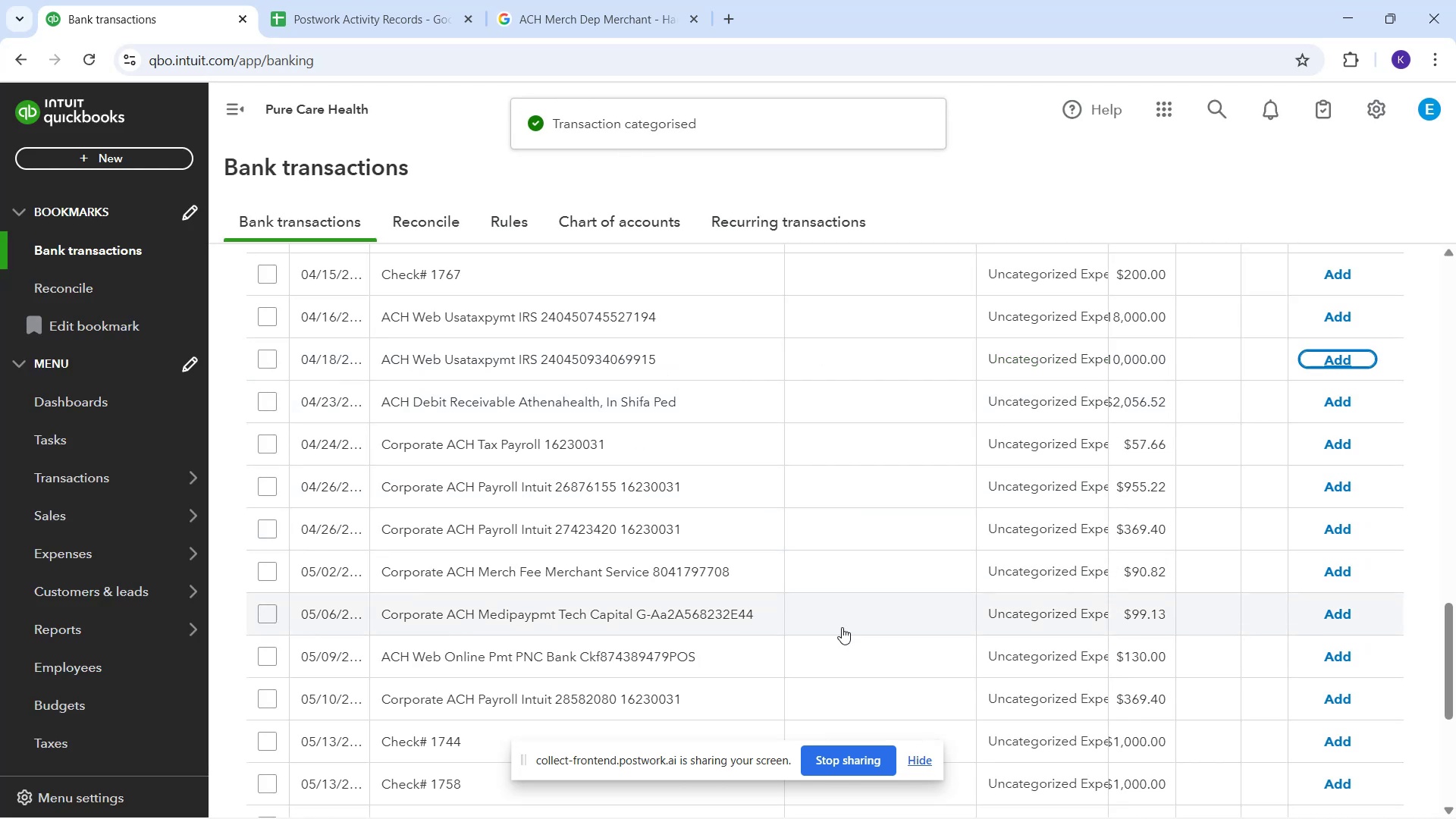 
scroll: coordinate [708, 538], scroll_direction: down, amount: 1.0
 